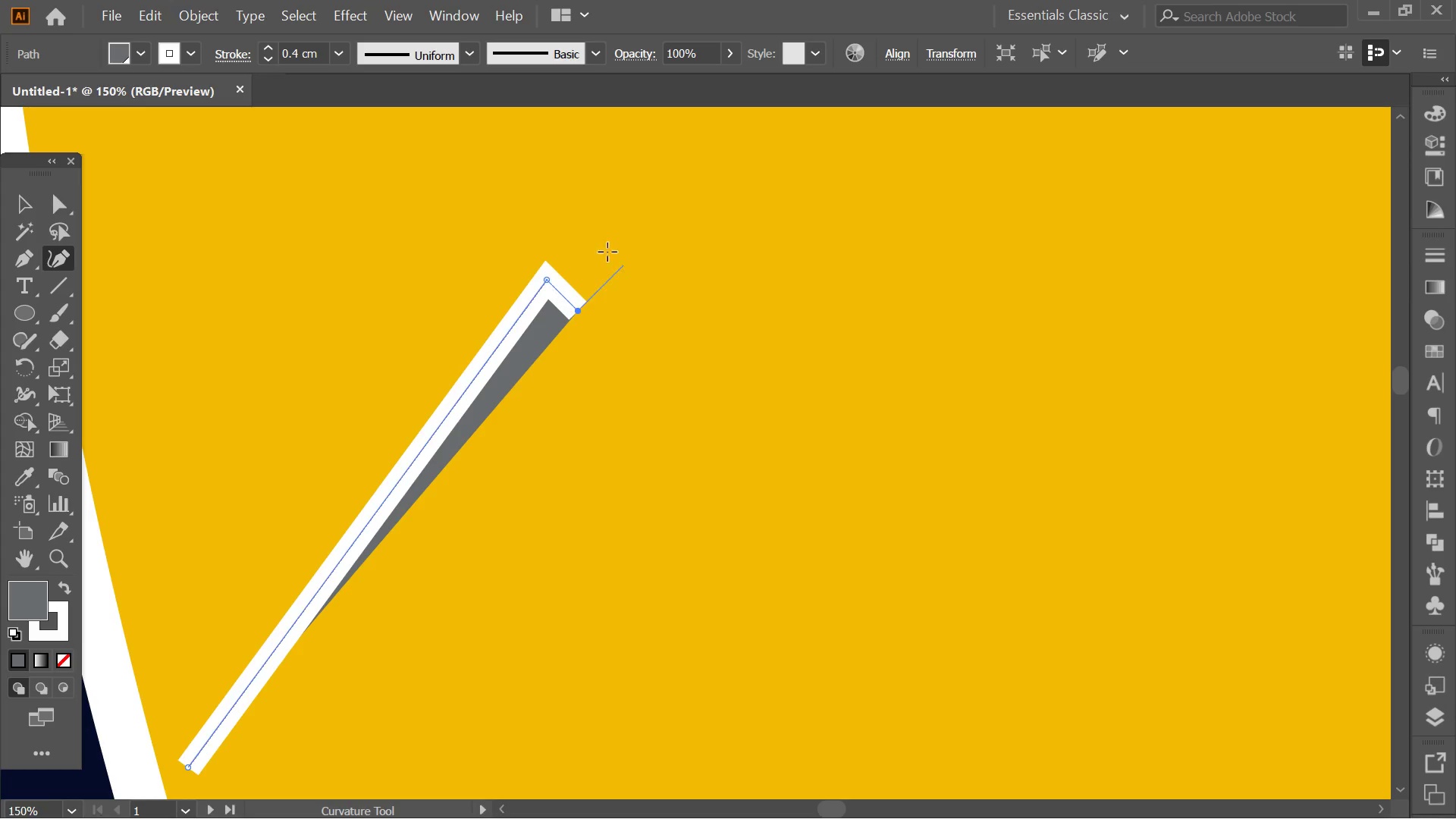 
hold_key(key=ShiftLeft, duration=0.41)
 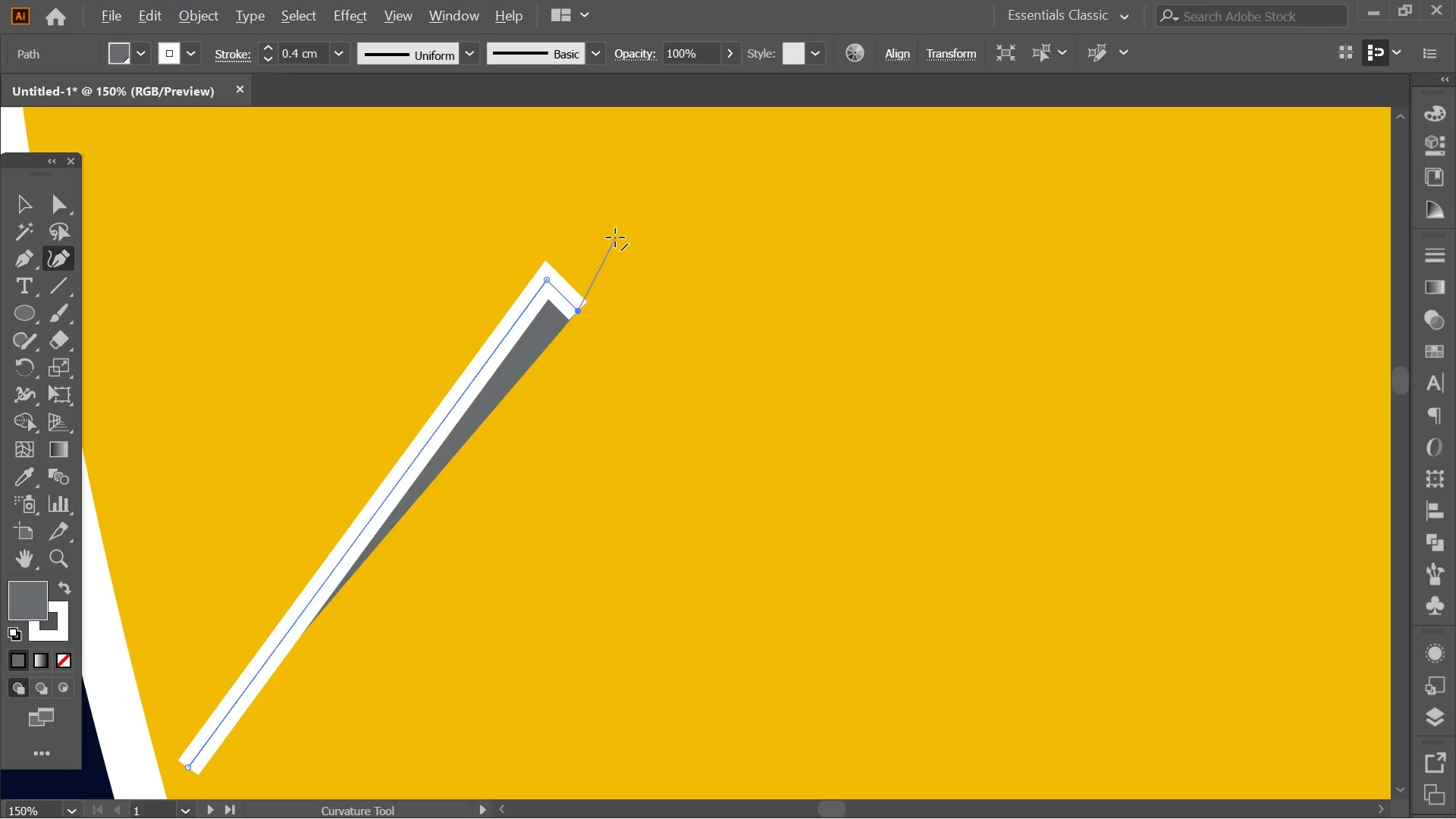 
hold_key(key=AltLeft, duration=0.33)
 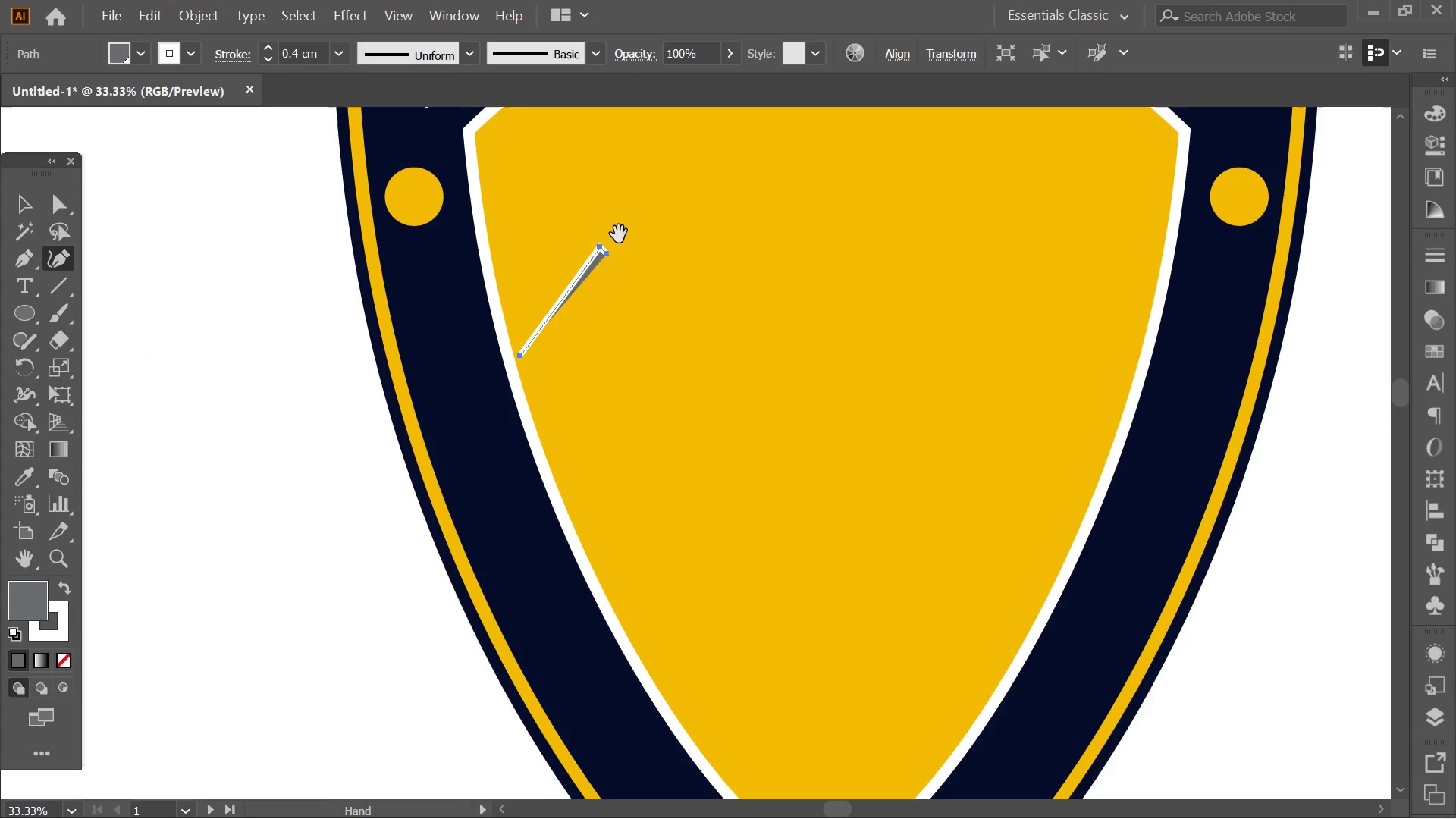 
key(Alt+AltLeft)
 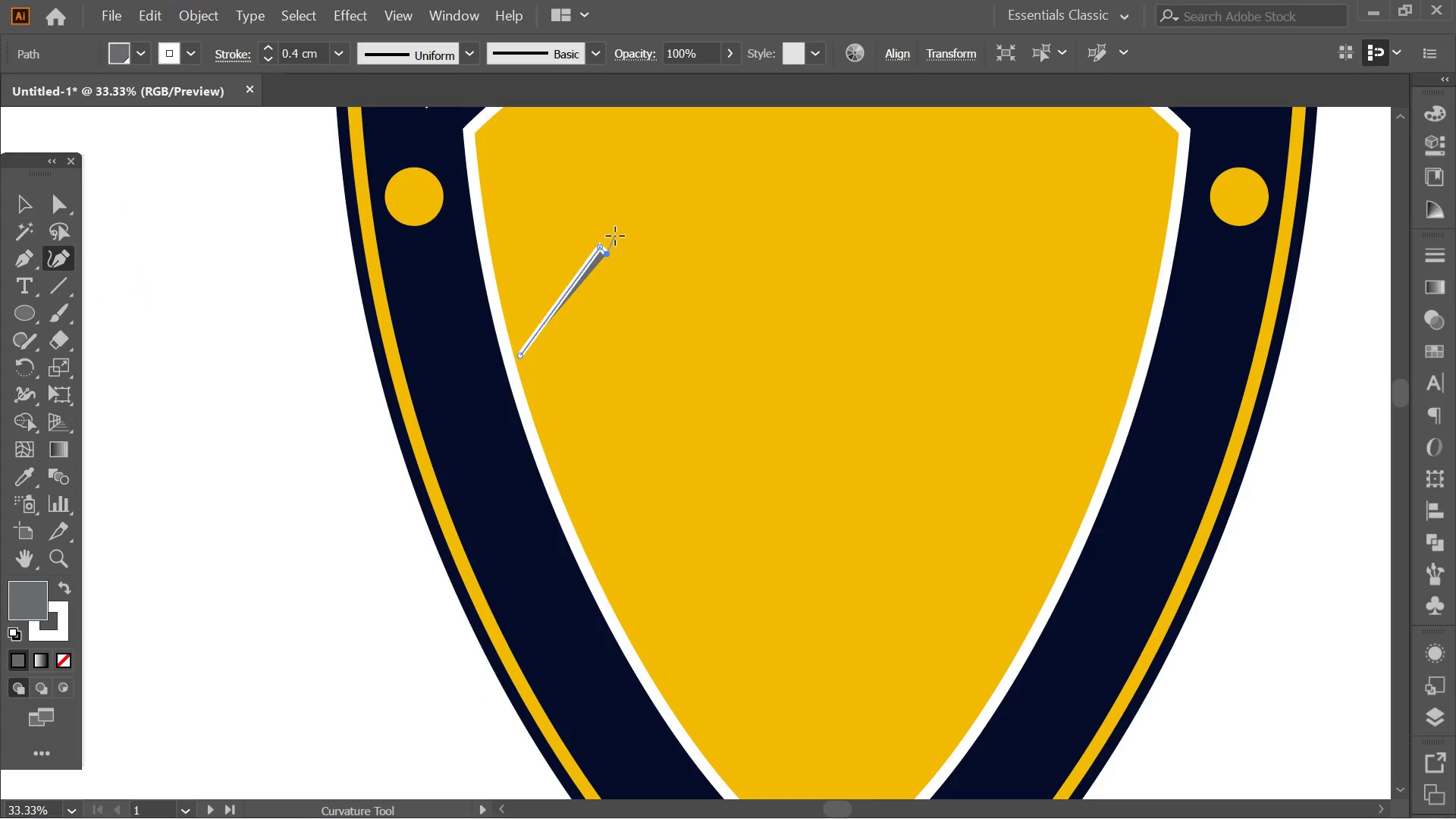 
hold_key(key=Space, duration=0.47)
 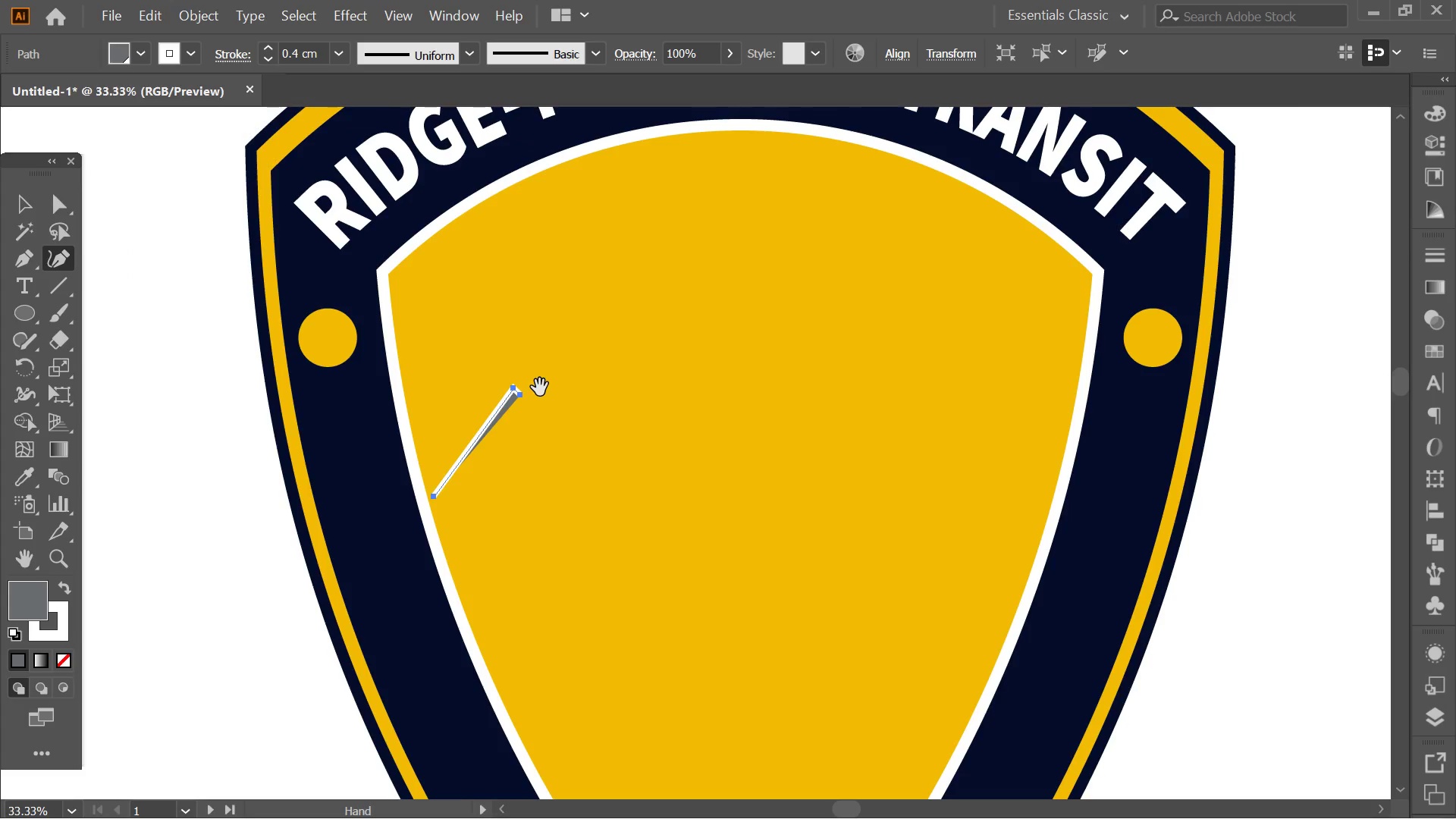 
left_click_drag(start_coordinate=[623, 249], to_coordinate=[540, 388])
 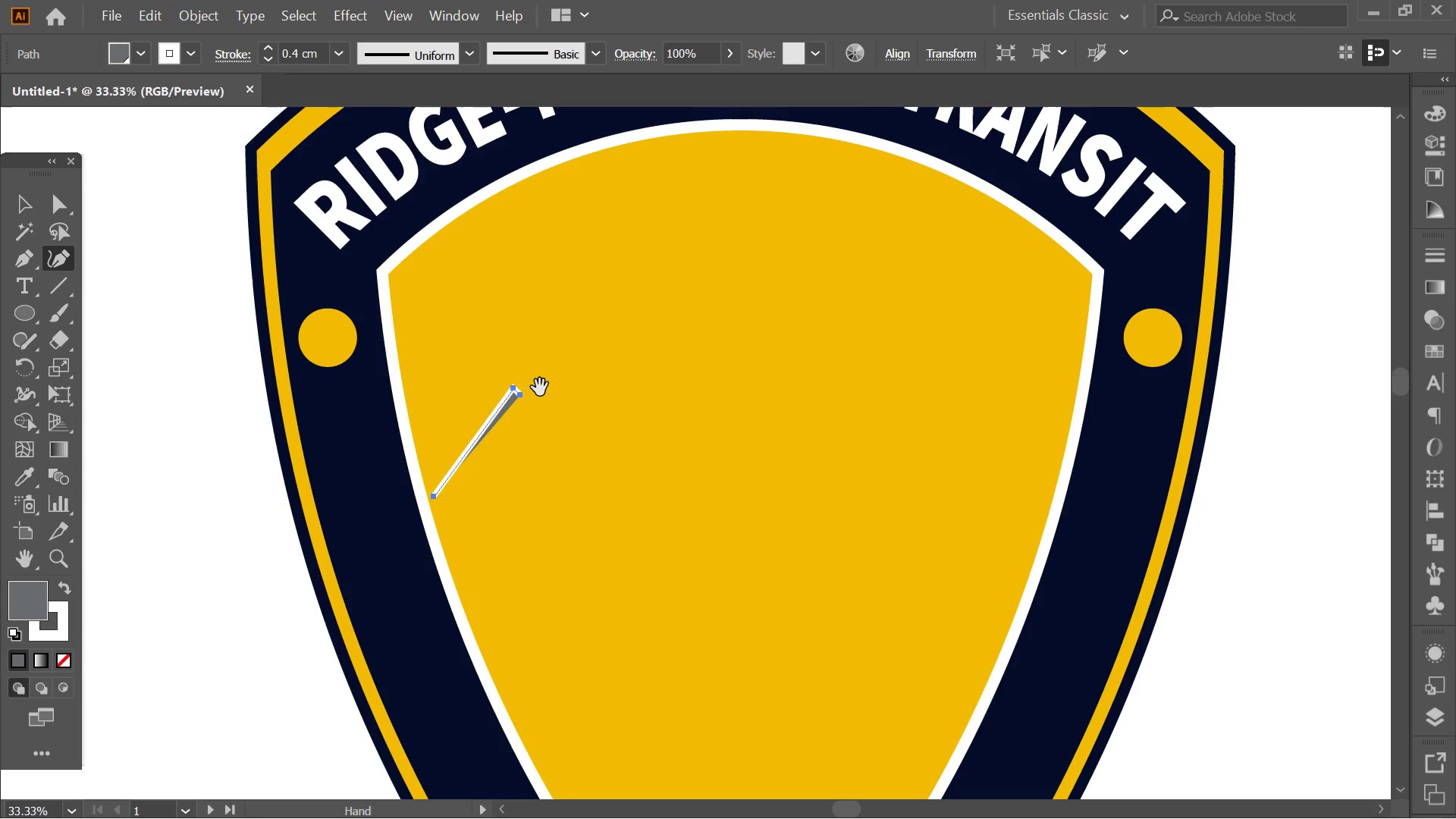 
scroll: coordinate [615, 236], scroll_direction: down, amount: 4.0
 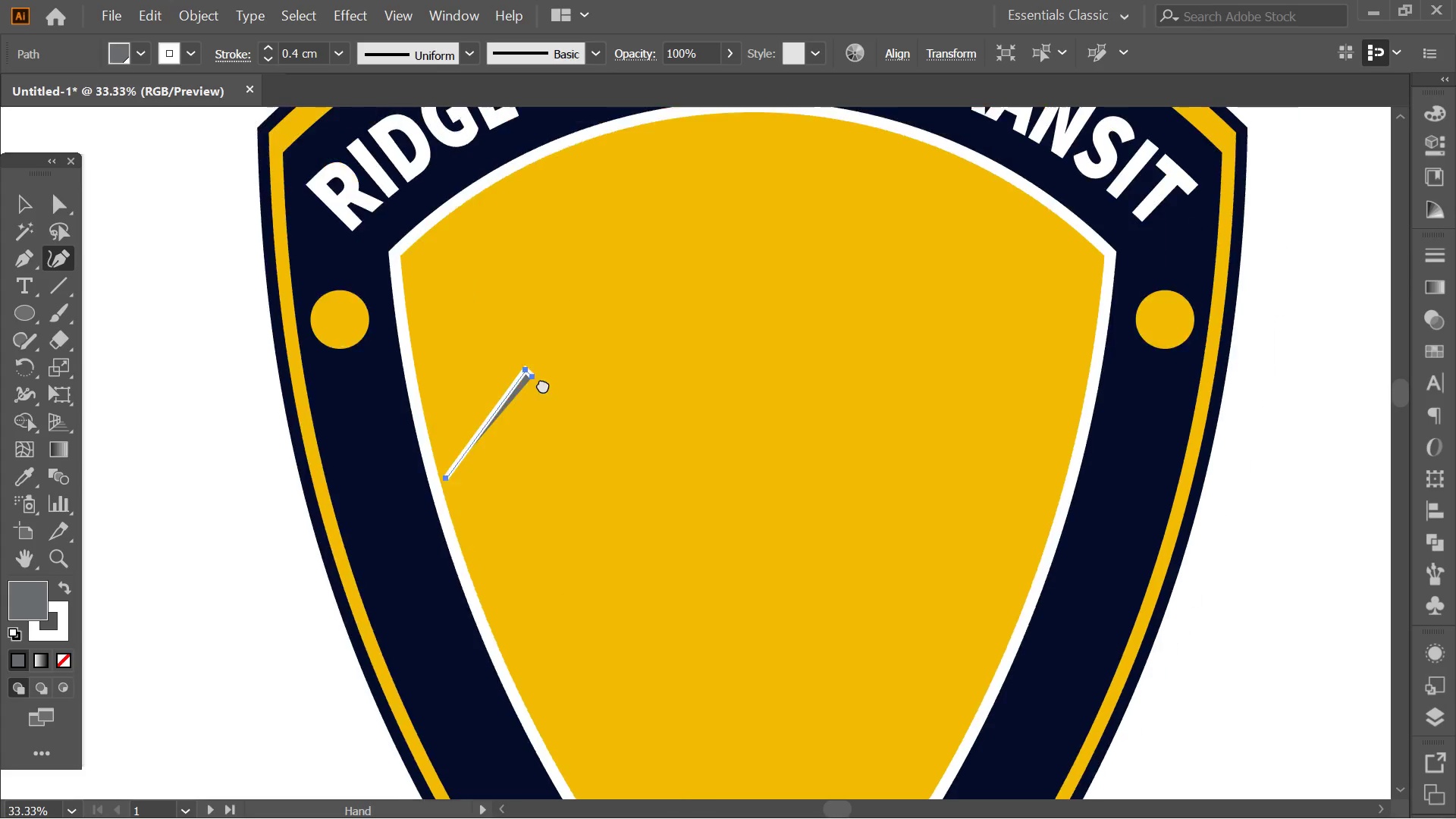 
hold_key(key=ShiftLeft, duration=0.95)
 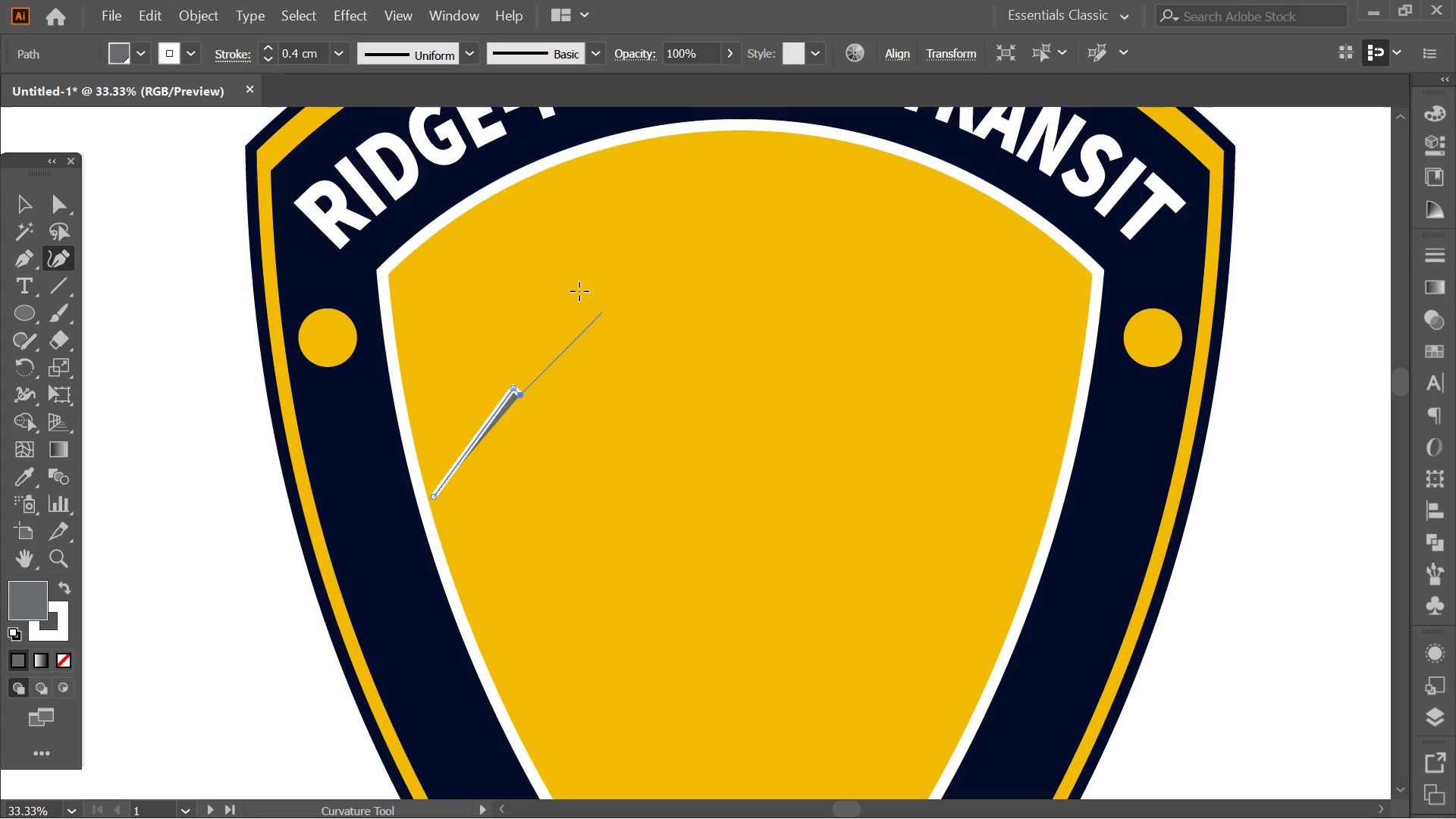 
key(Shift+ShiftLeft)
 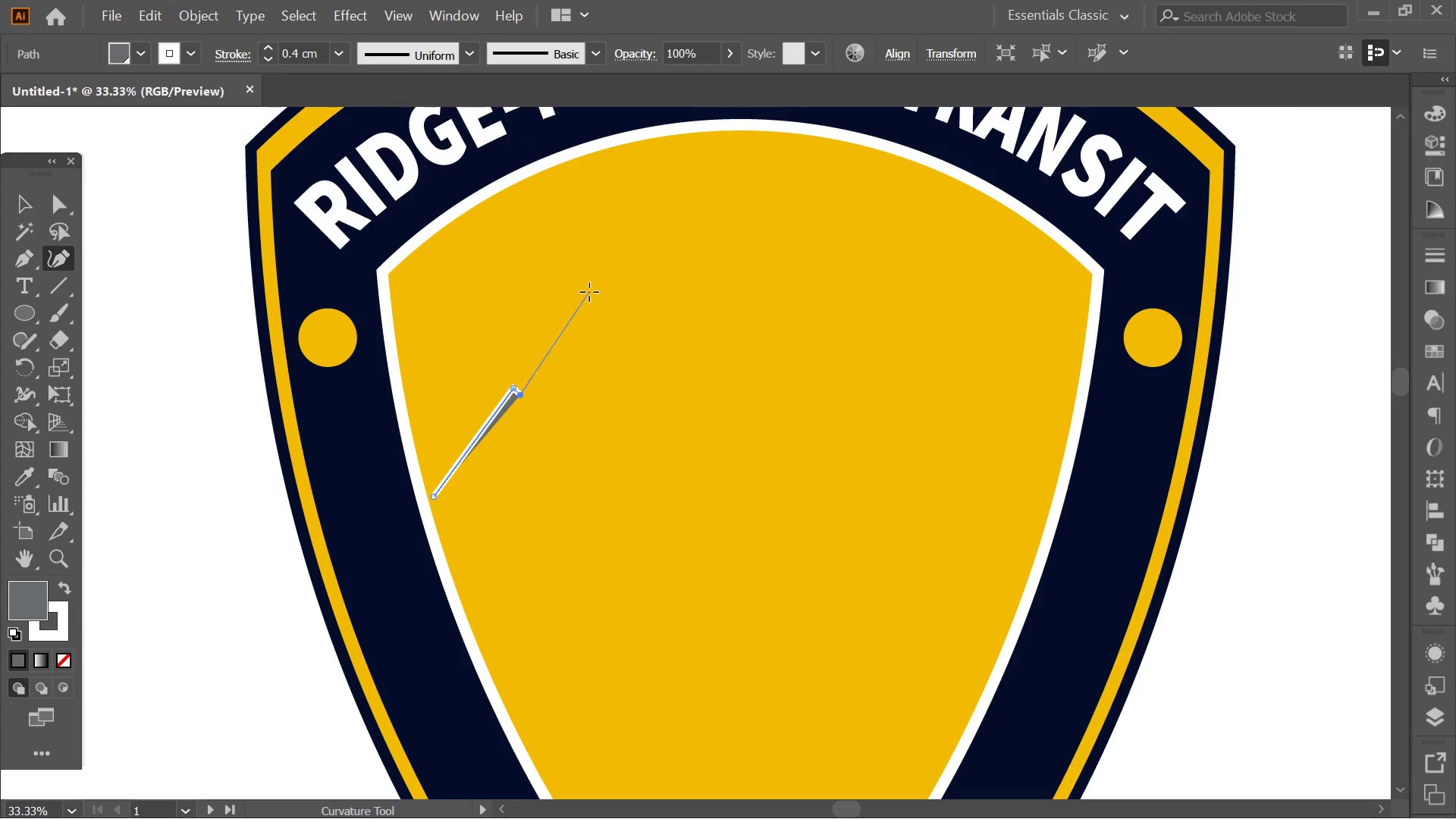 
hold_key(key=ShiftLeft, duration=1.02)
left_click([589, 292])
 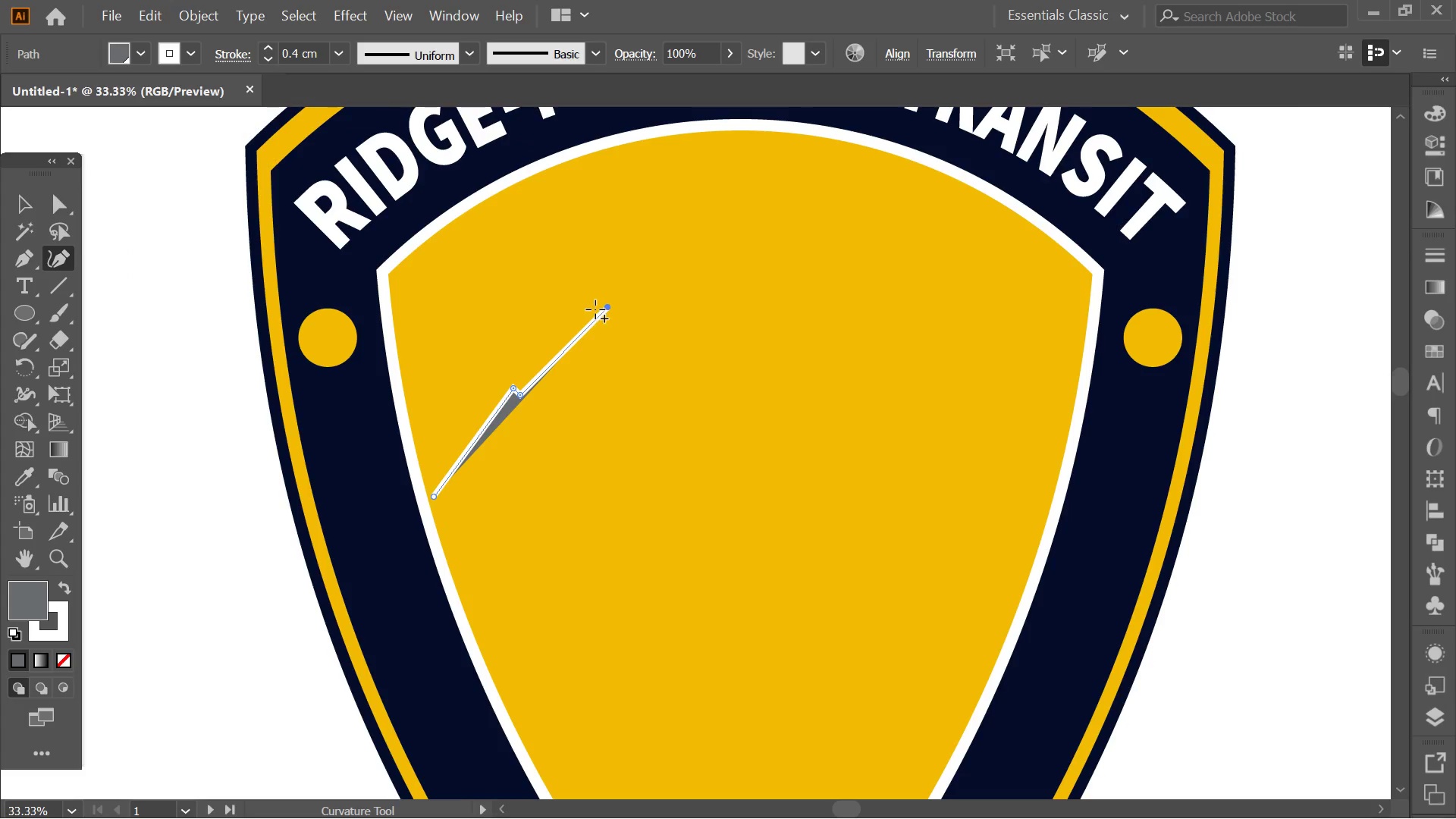 
hold_key(key=ShiftLeft, duration=1.64)
double_click([607, 307])
 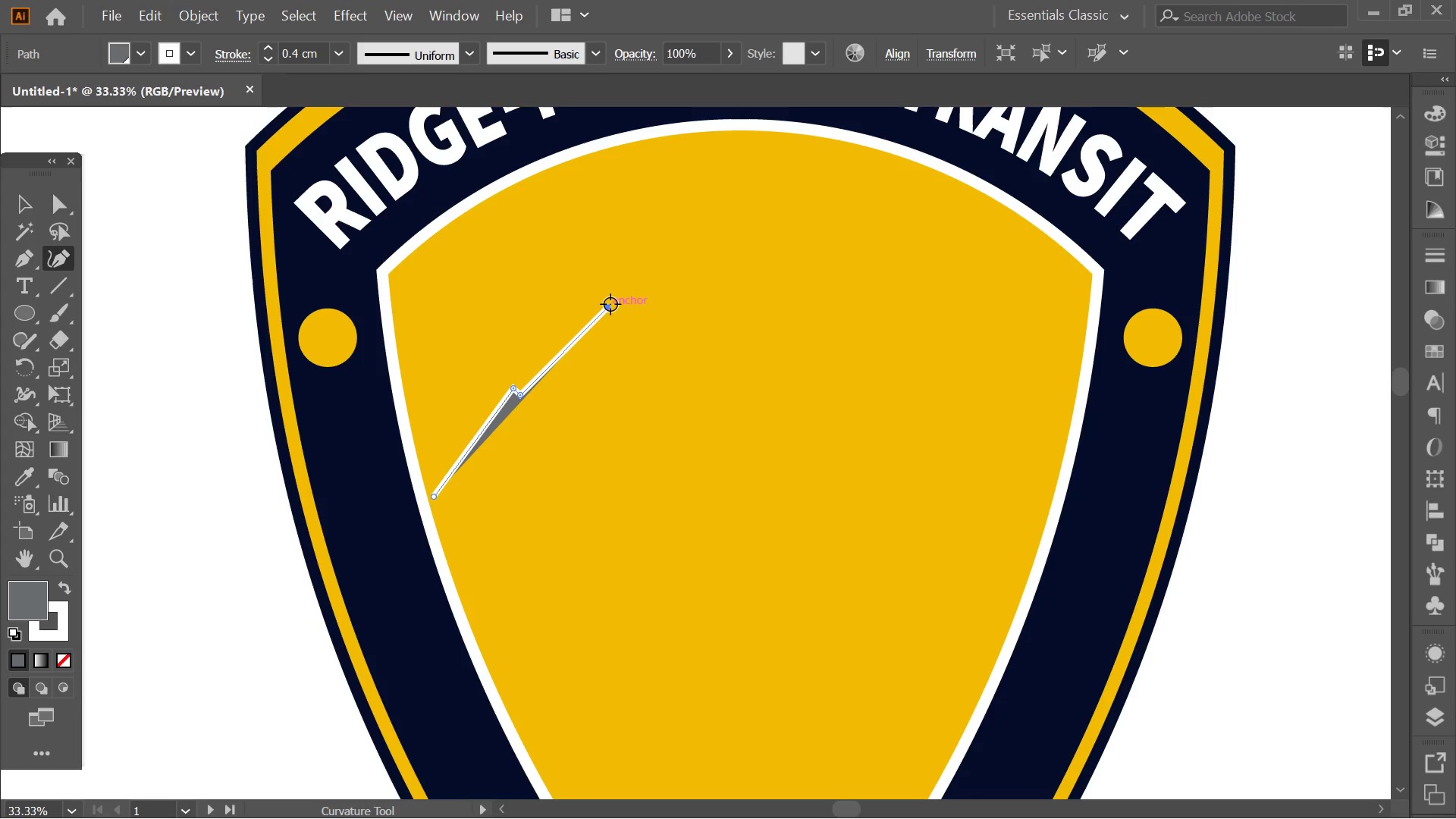 
left_click_drag(start_coordinate=[610, 304], to_coordinate=[583, 335])
 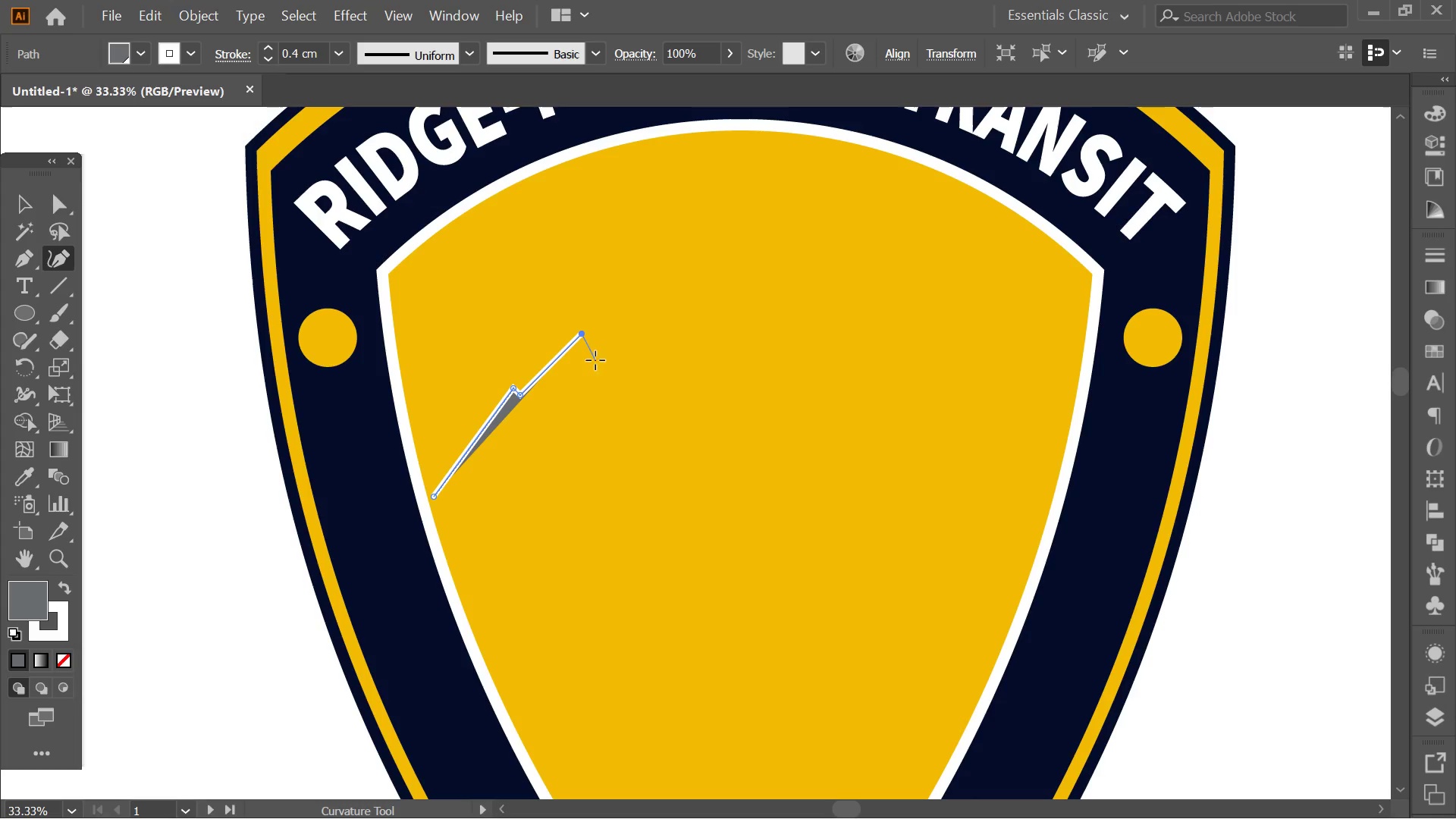 
hold_key(key=ShiftLeft, duration=1.91)
 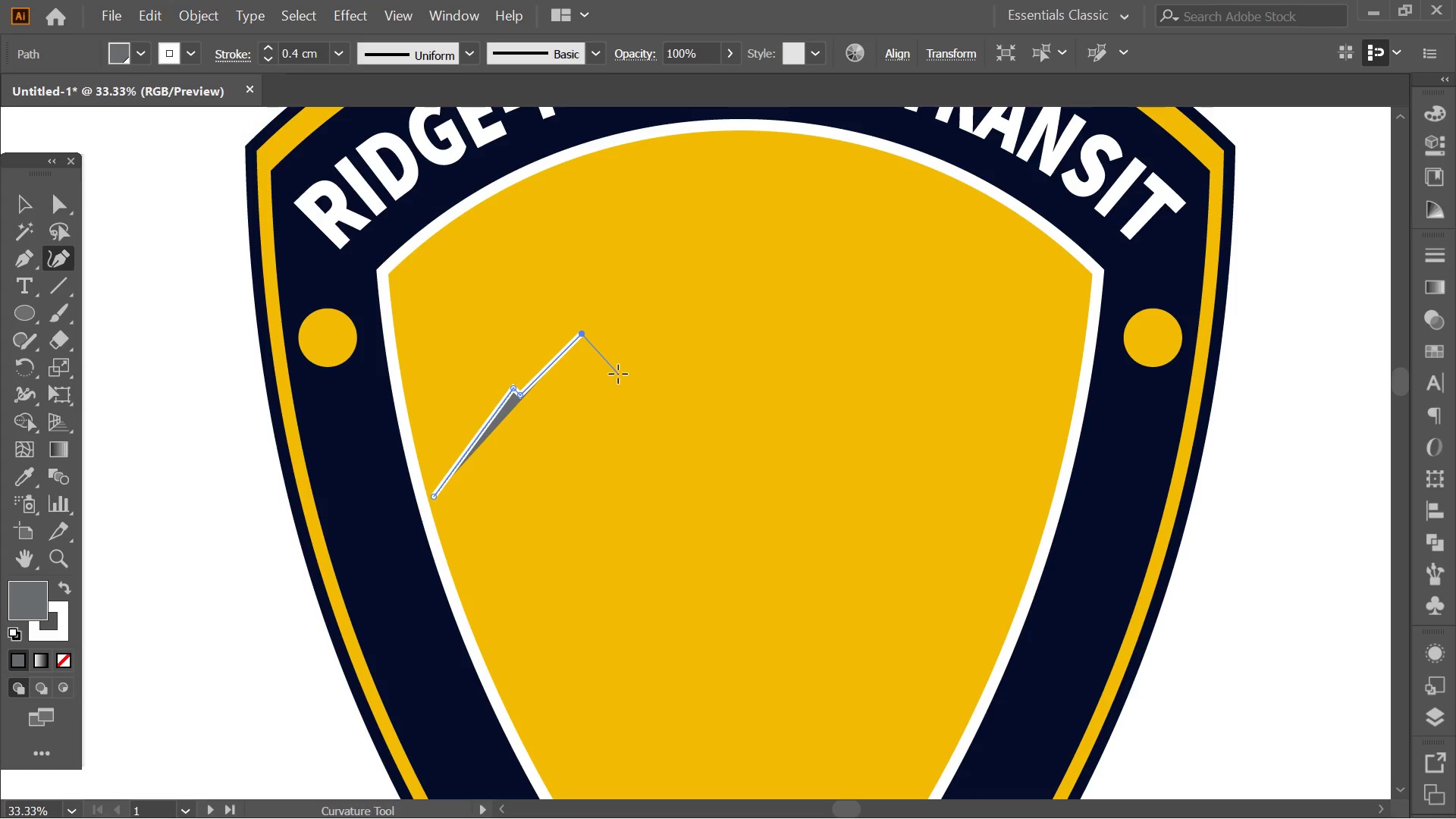 
hold_key(key=ShiftLeft, duration=2.59)
left_click([618, 374])
 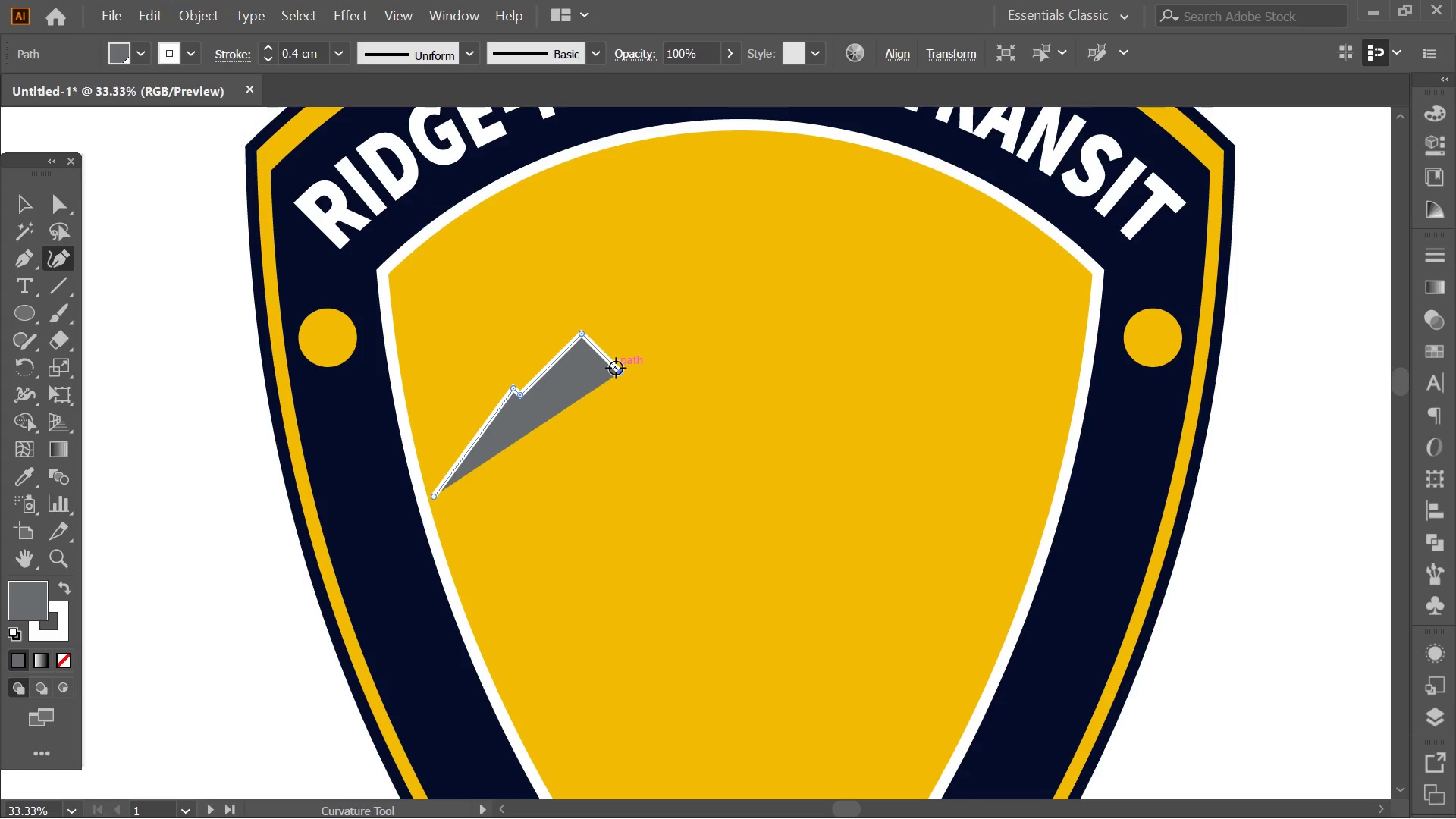 
double_click([622, 373])
 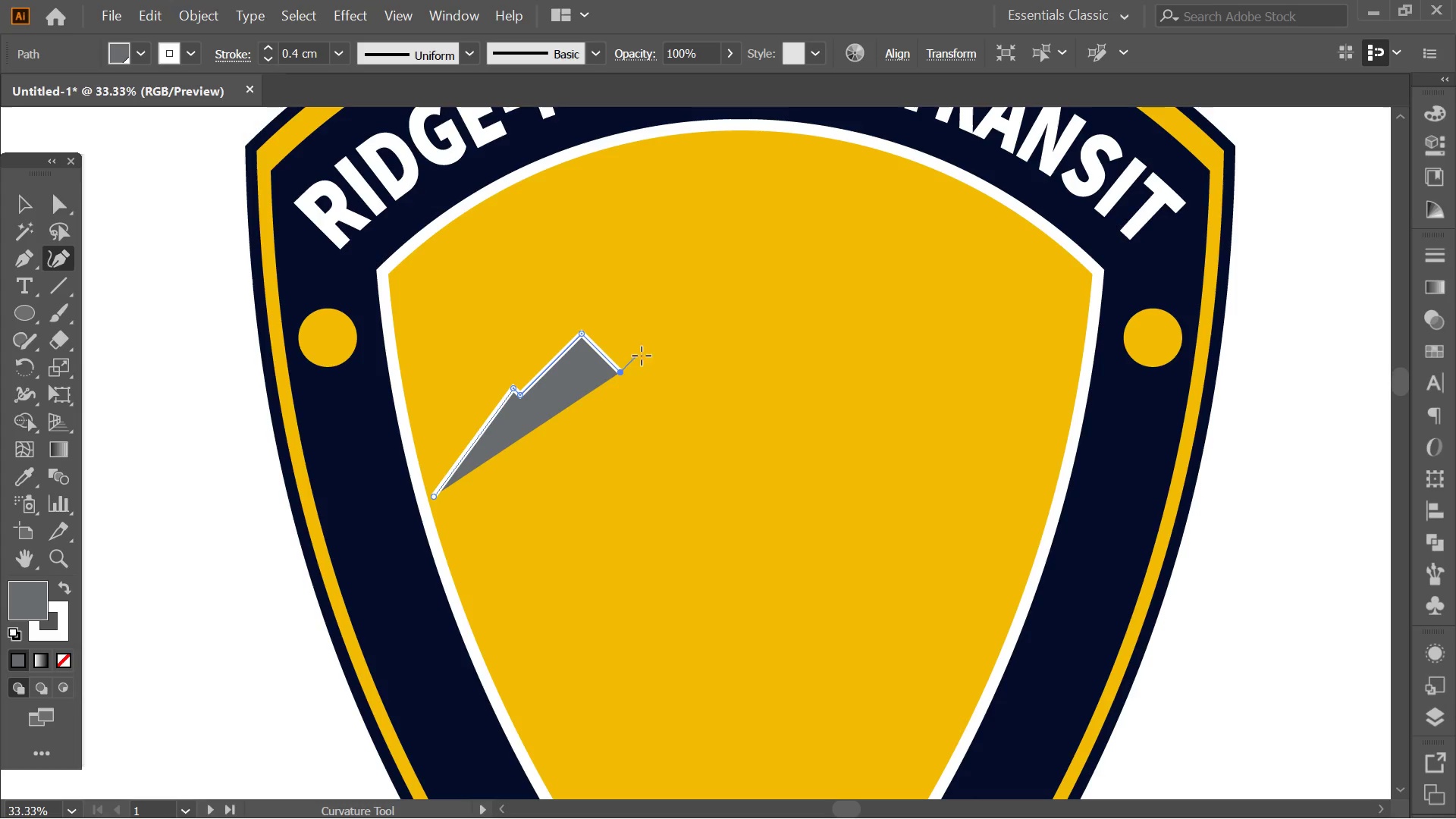 
hold_key(key=ShiftLeft, duration=3.25)
left_click([666, 331])
 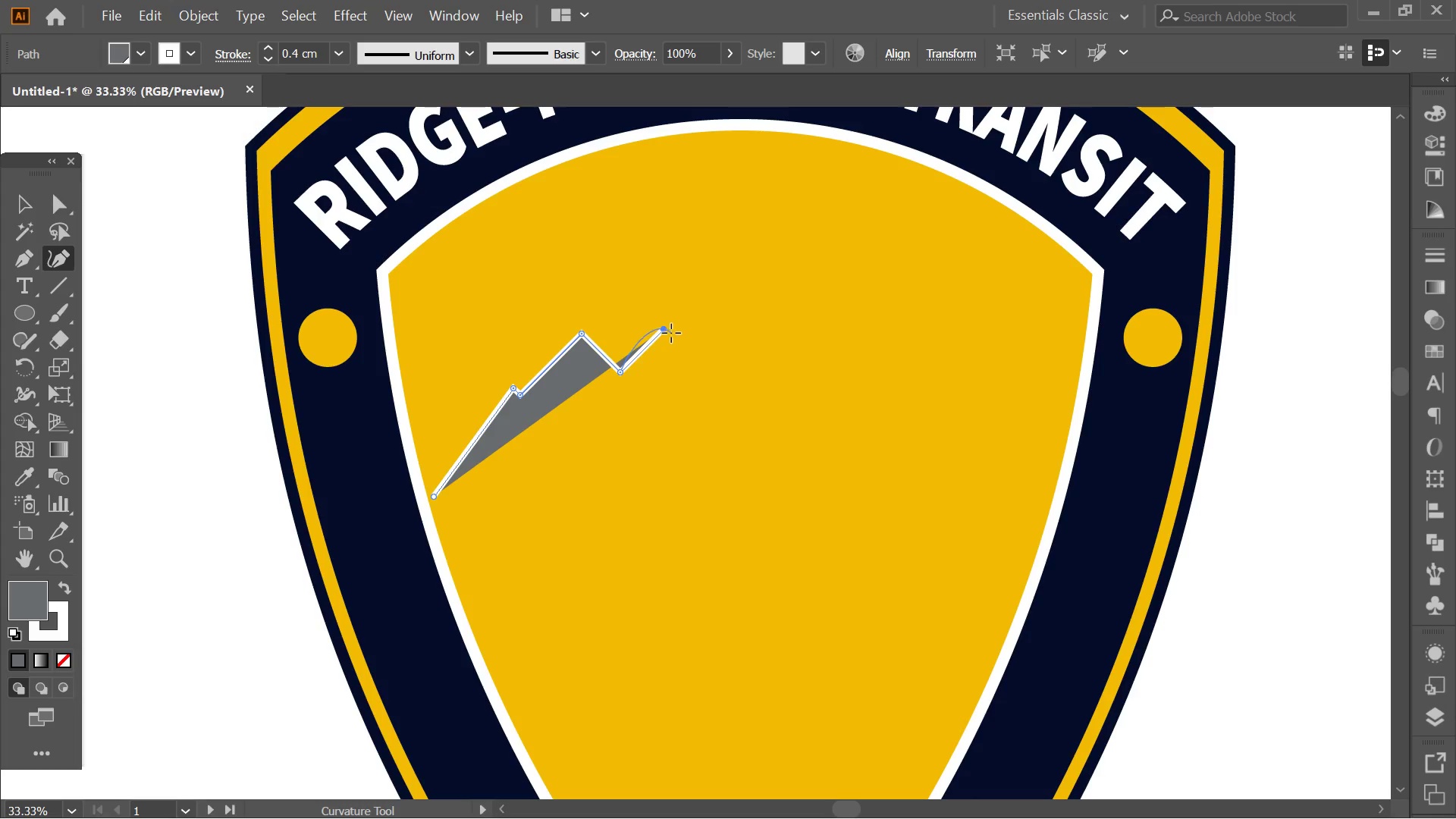 
double_click([661, 328])
 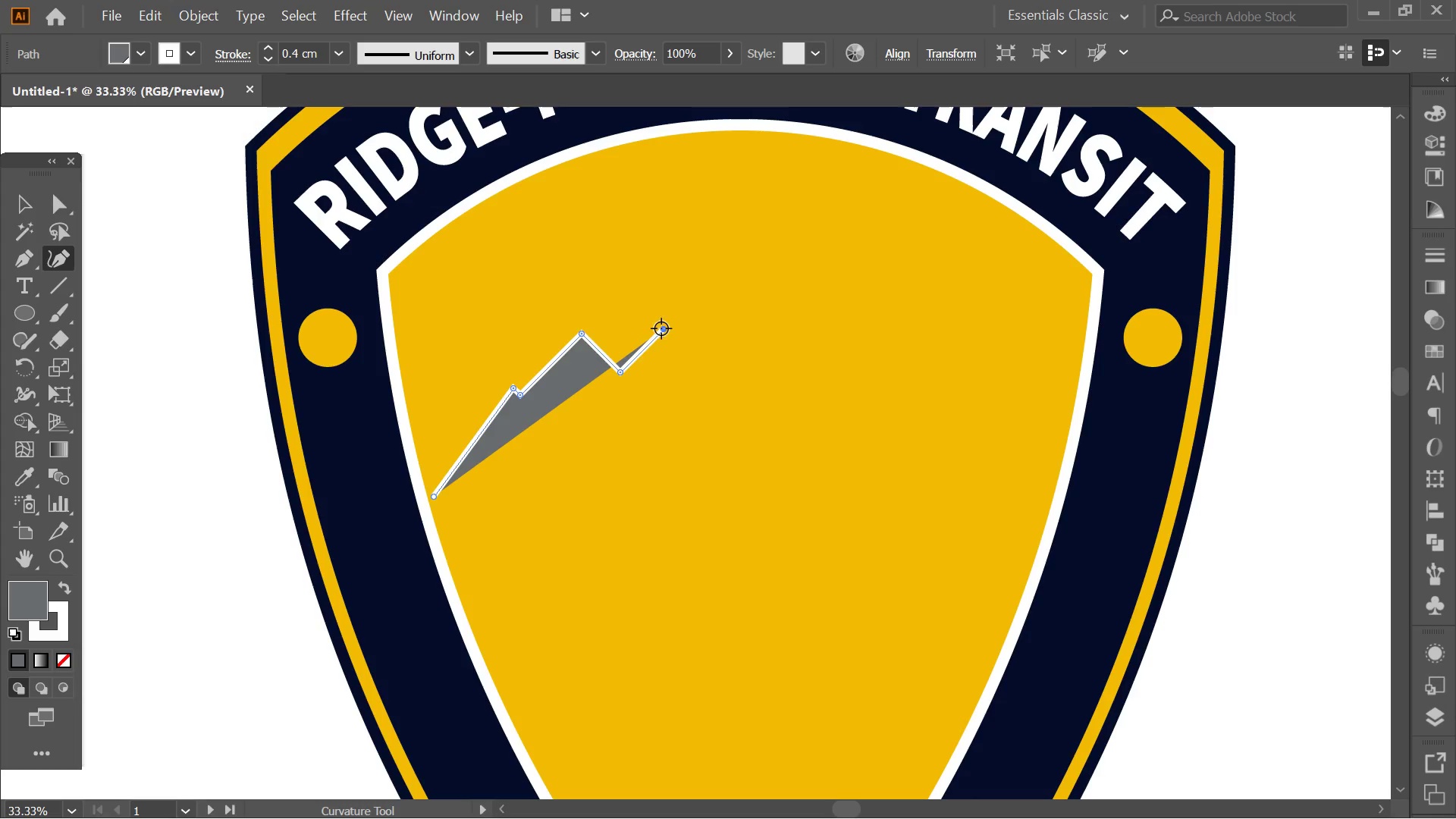 
hold_key(key=ShiftLeft, duration=0.95)
 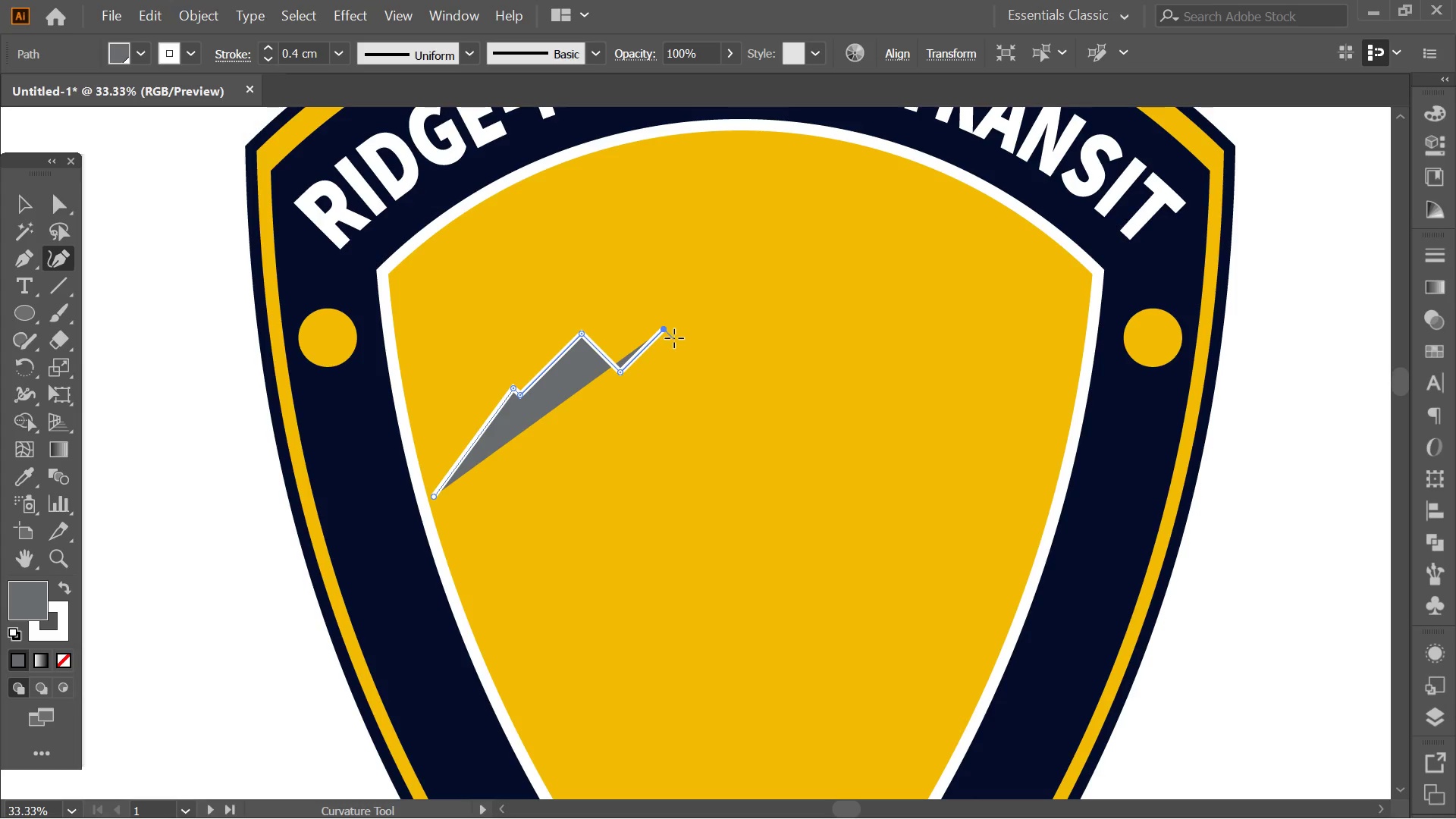 
hold_key(key=ShiftLeft, duration=1.38)
left_click([674, 338])
 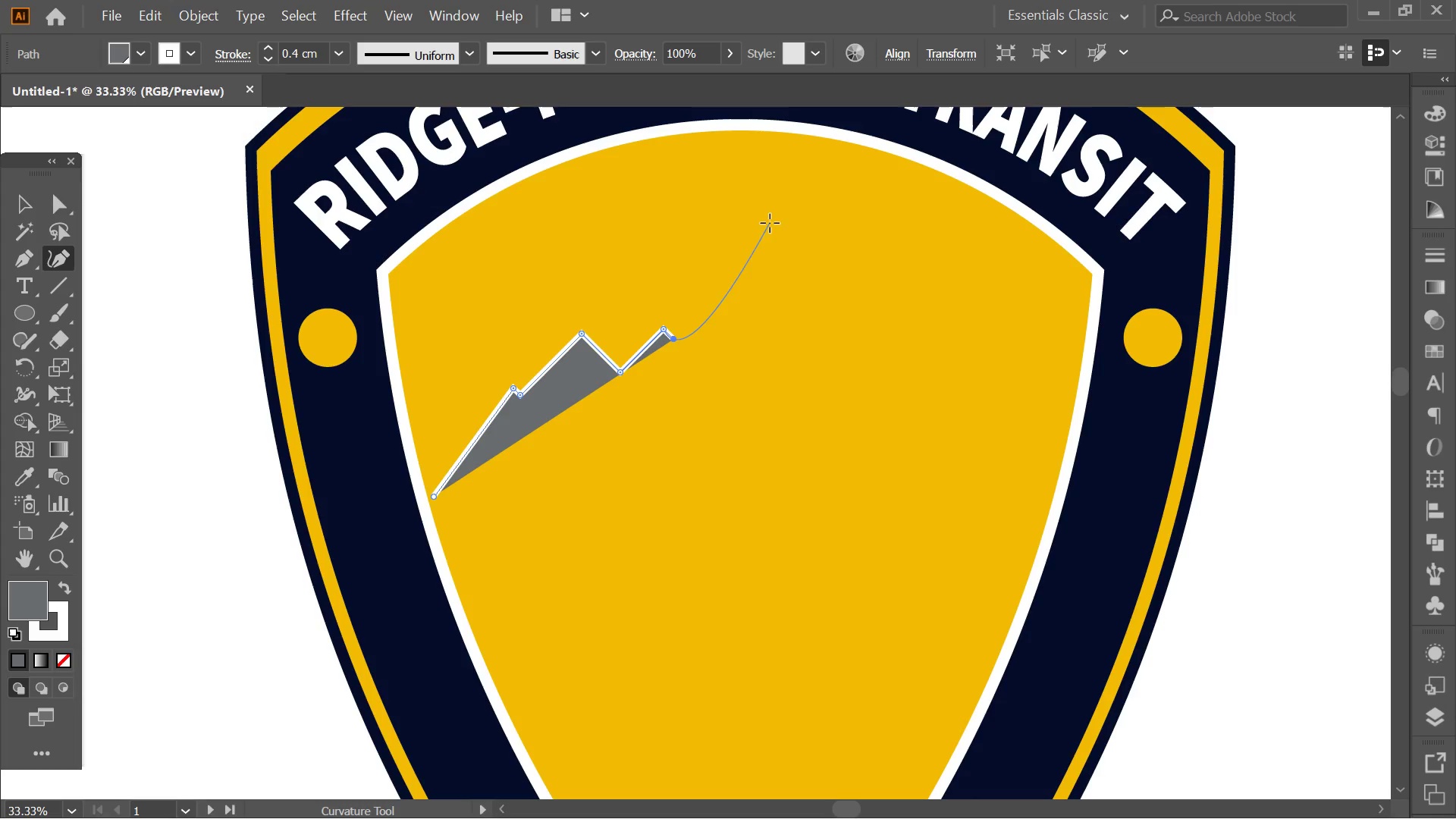 
left_click([771, 219])
 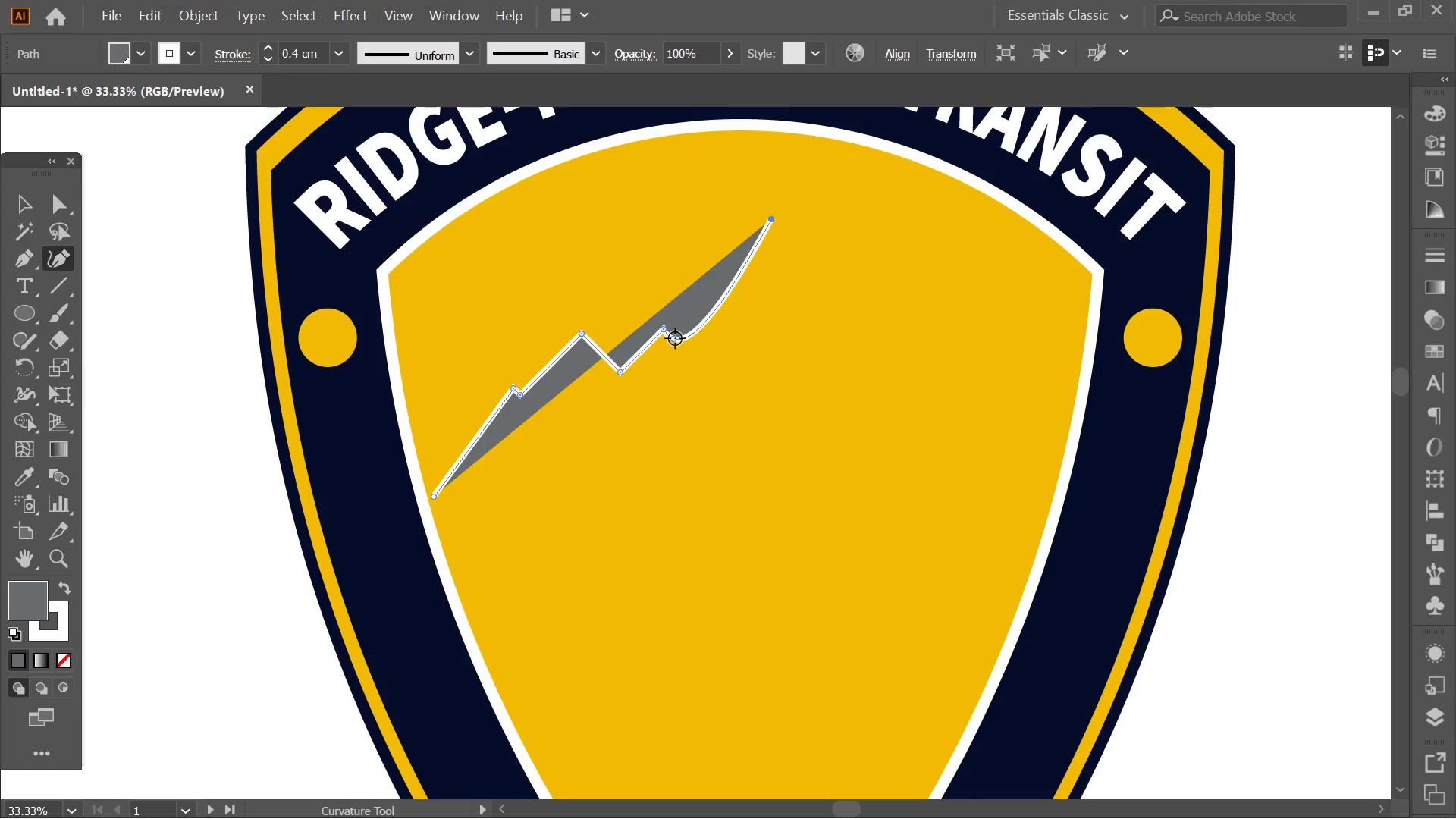 
double_click([675, 338])
 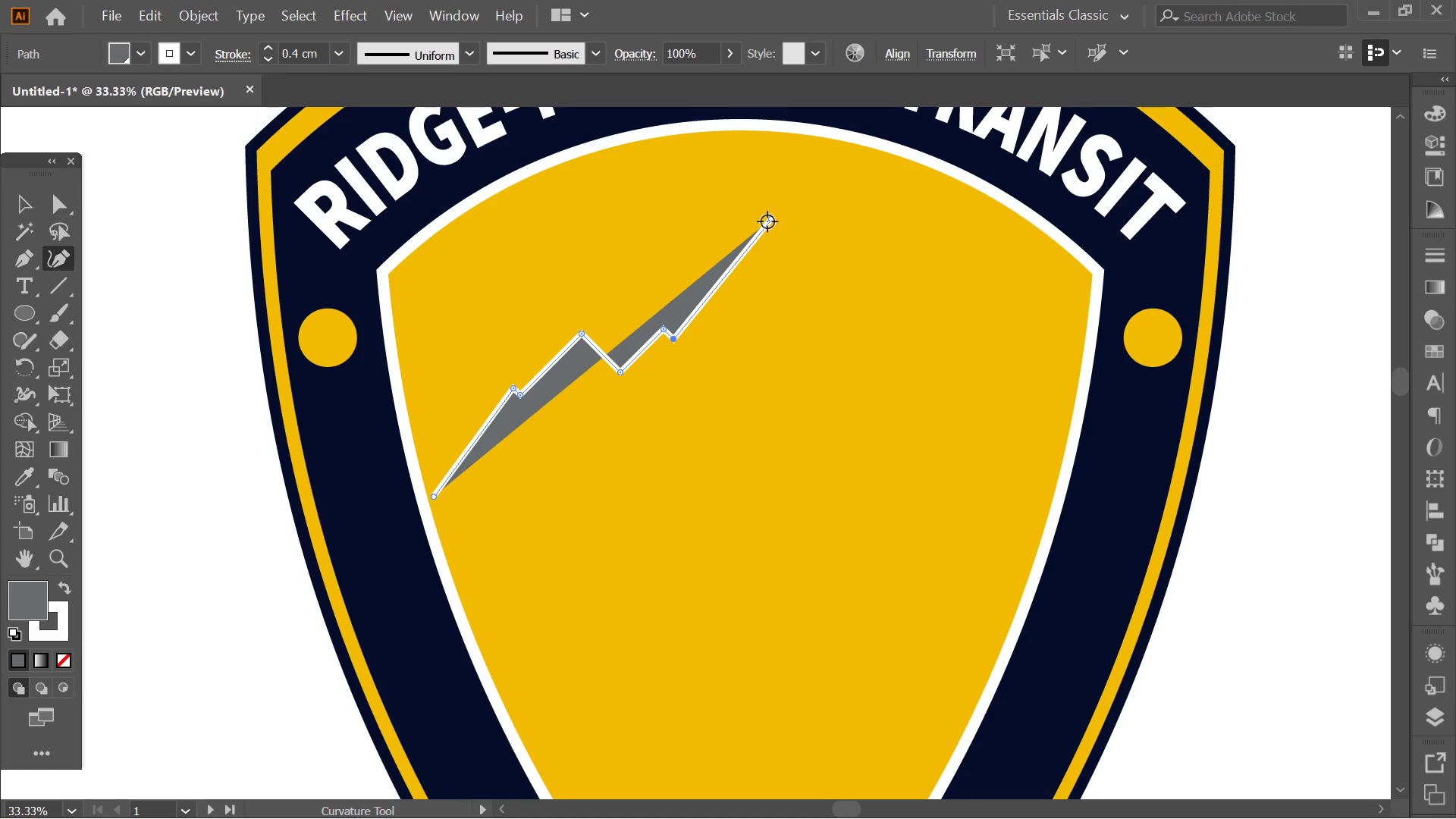 
key(Alt+AltLeft)
 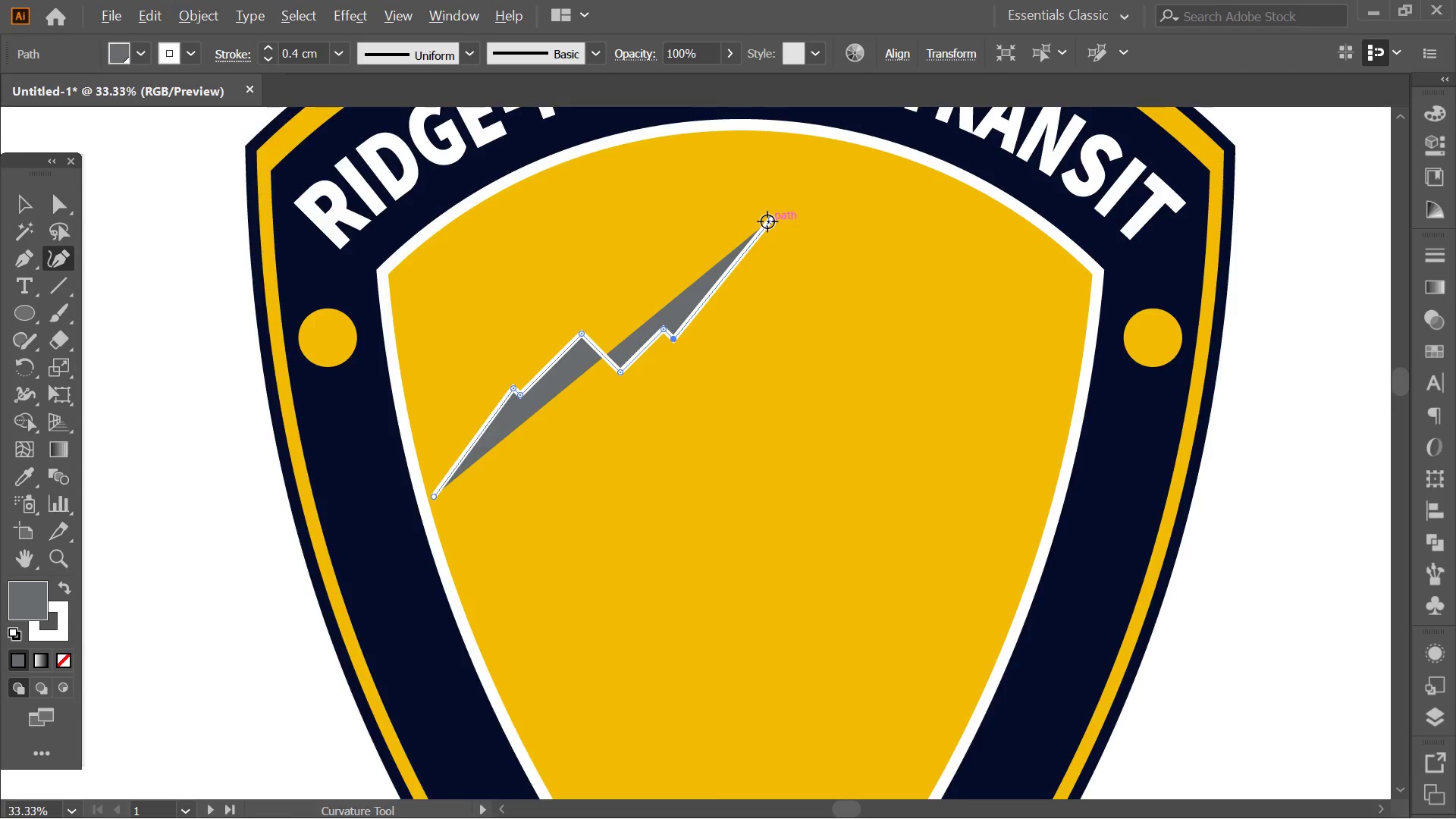 
scroll: coordinate [767, 221], scroll_direction: down, amount: 2.0
 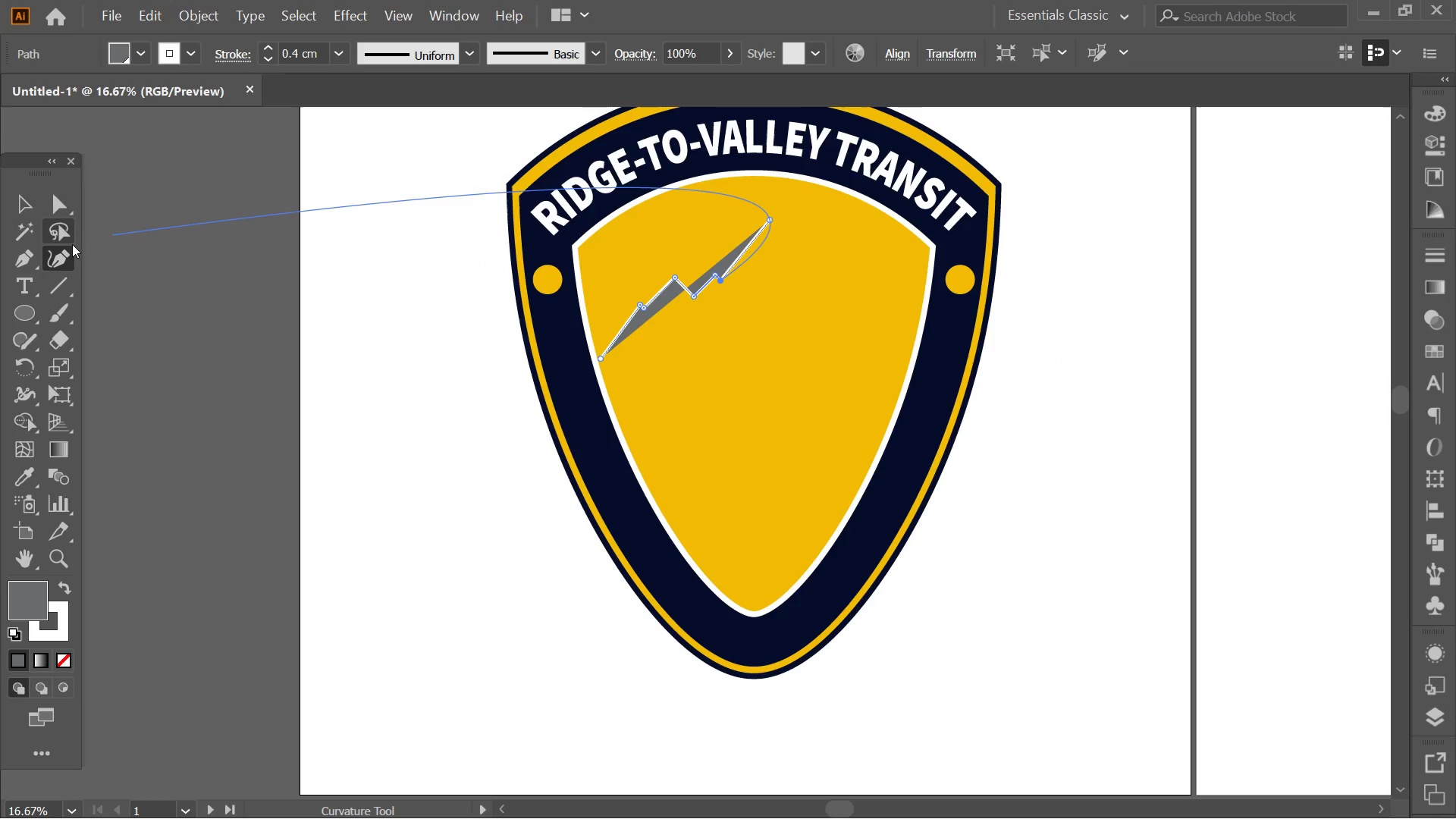 
left_click([65, 284])
 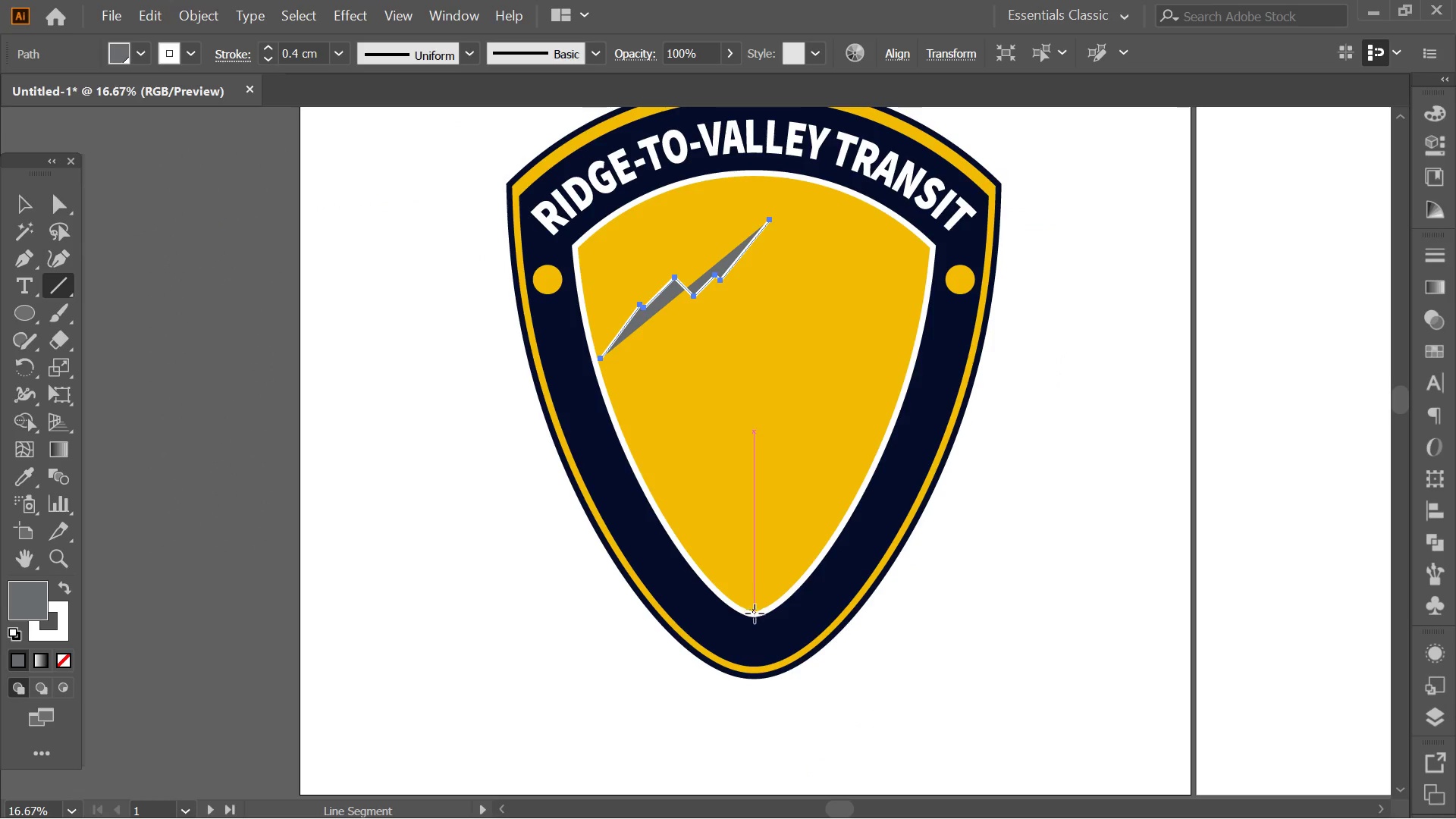 
left_click_drag(start_coordinate=[754, 620], to_coordinate=[738, 156])
 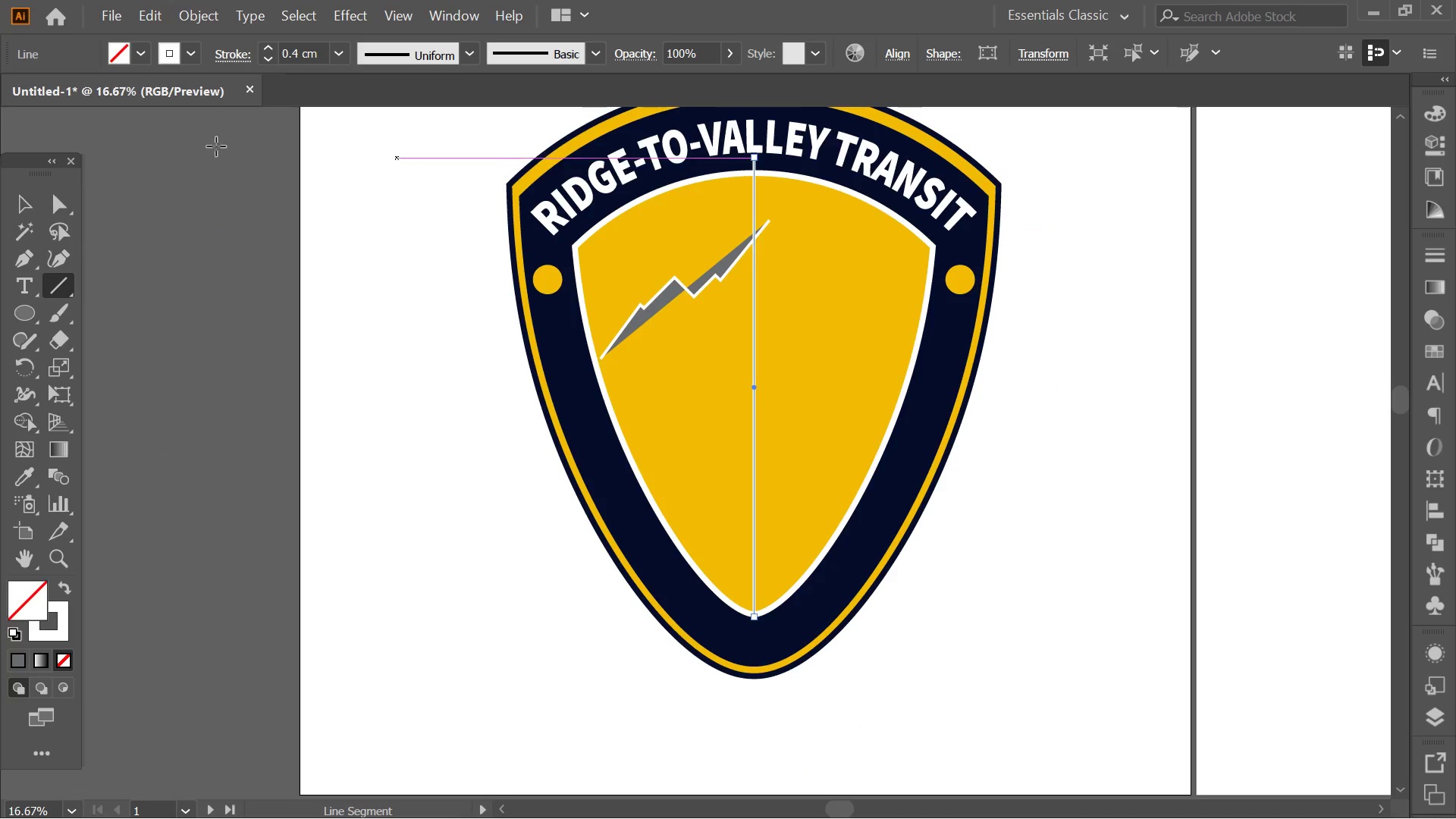 
hold_key(key=ShiftLeft, duration=1.22)
 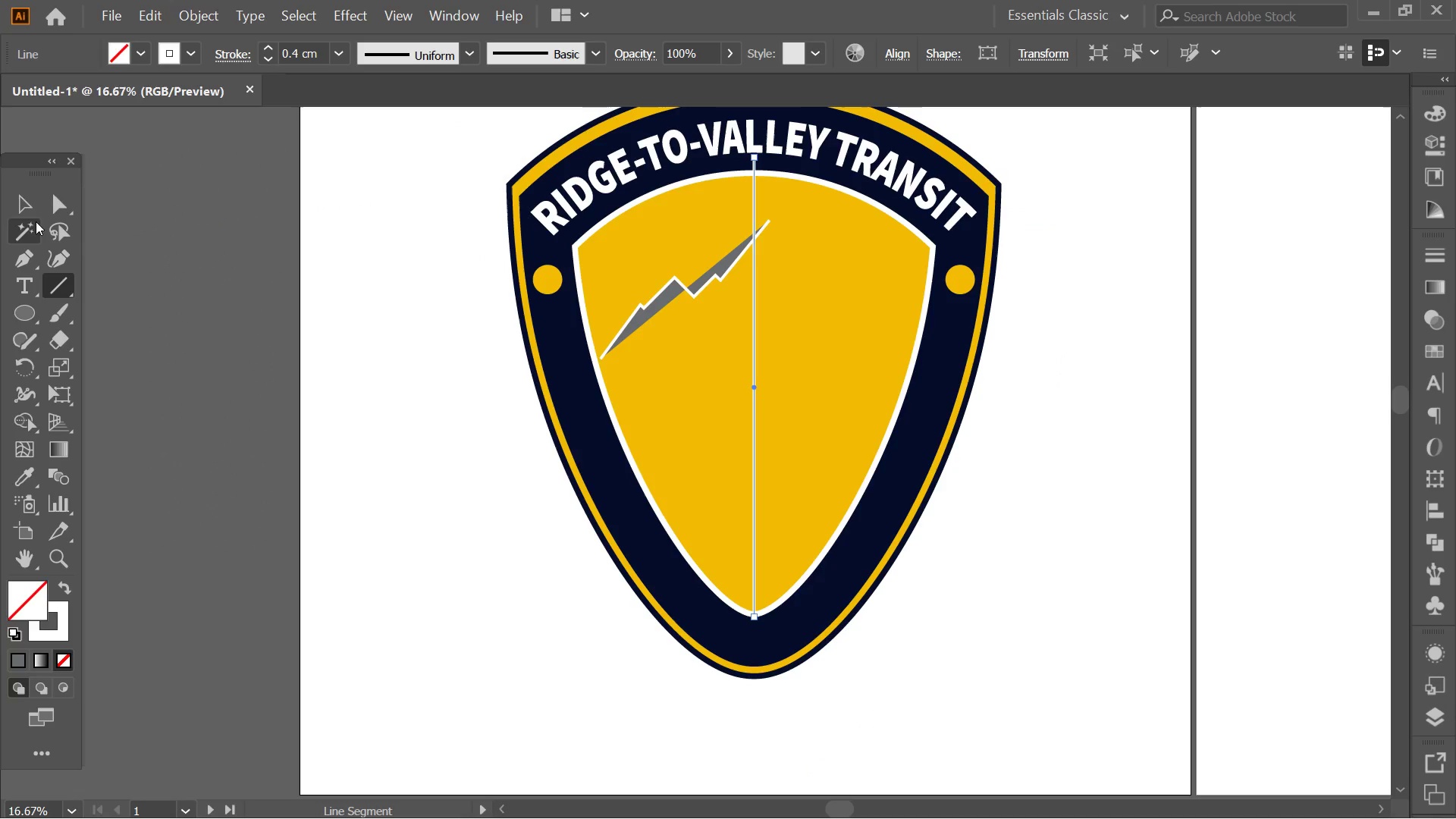 
left_click([21, 216])
 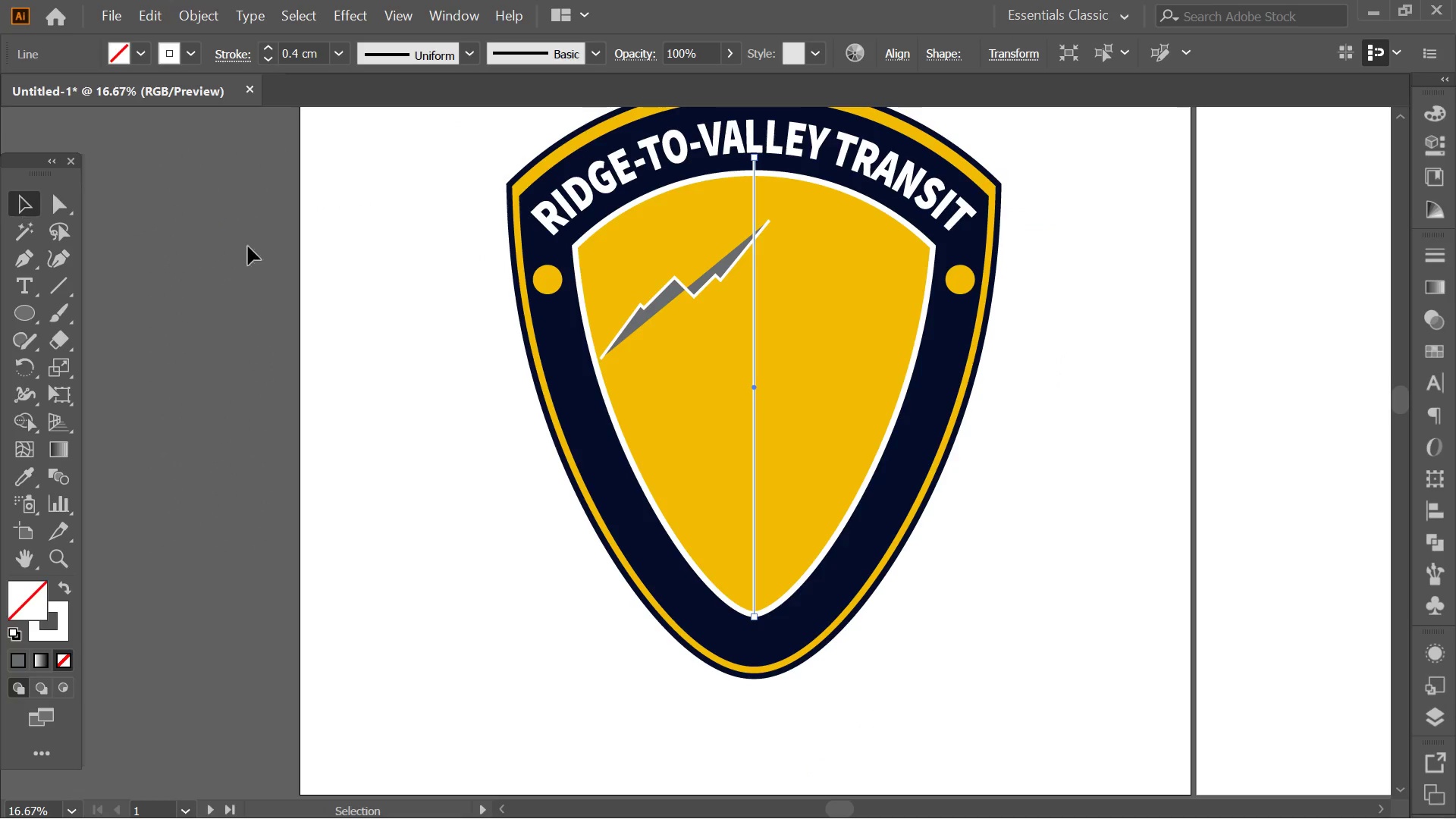 
hold_key(key=AltLeft, duration=0.33)
 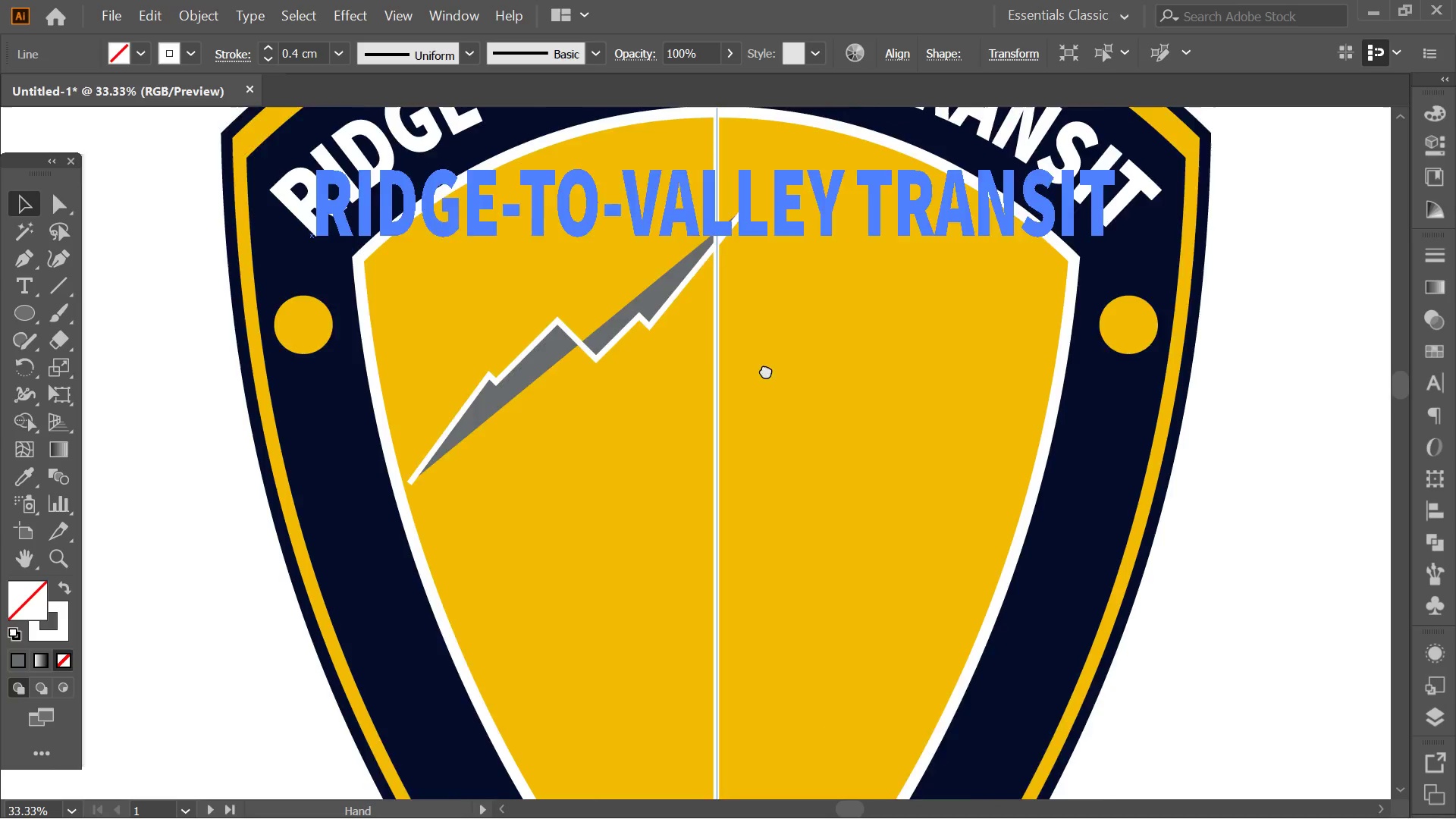 
hold_key(key=Space, duration=0.41)
 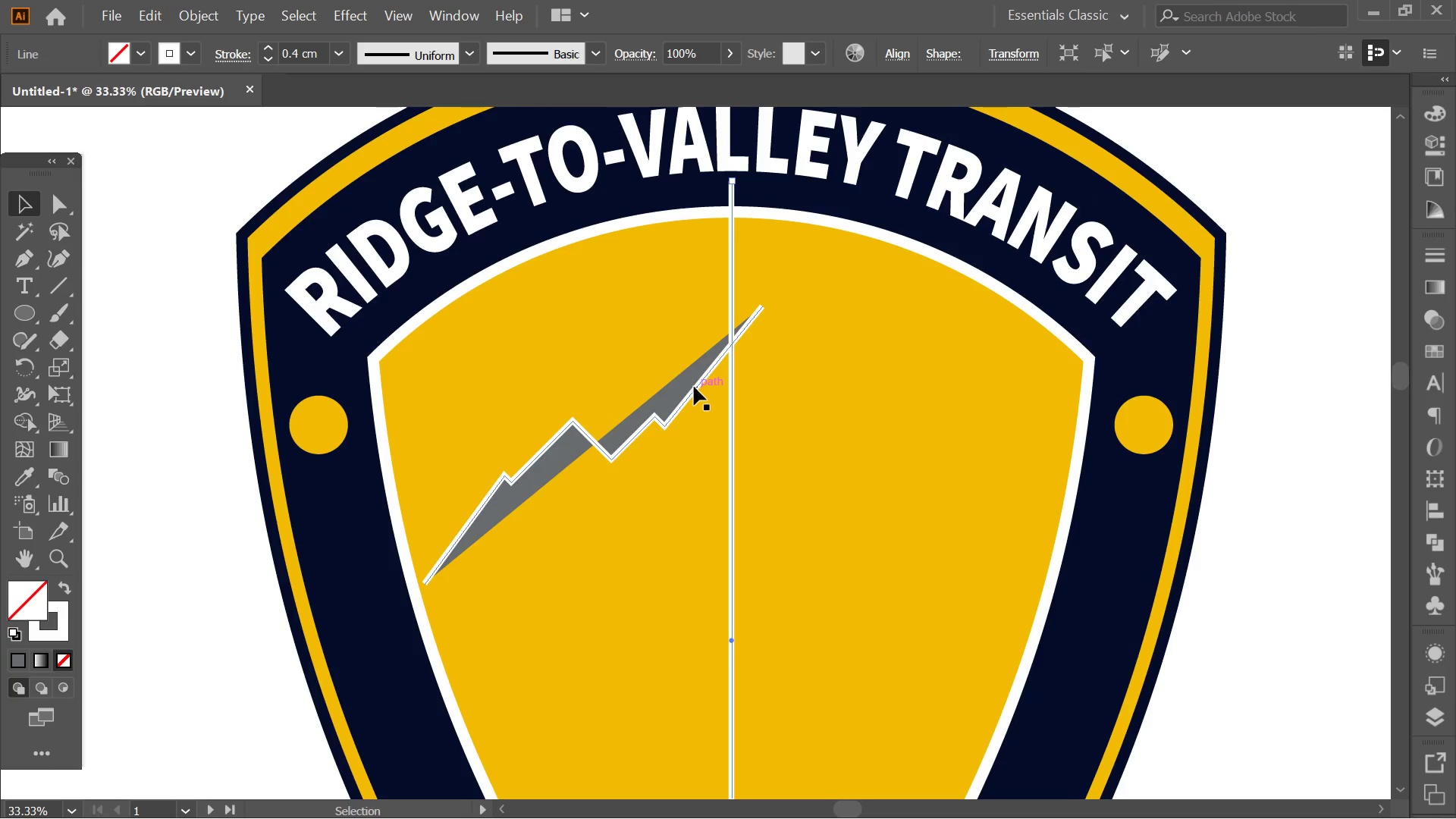 
left_click_drag(start_coordinate=[757, 303], to_coordinate=[777, 424])
 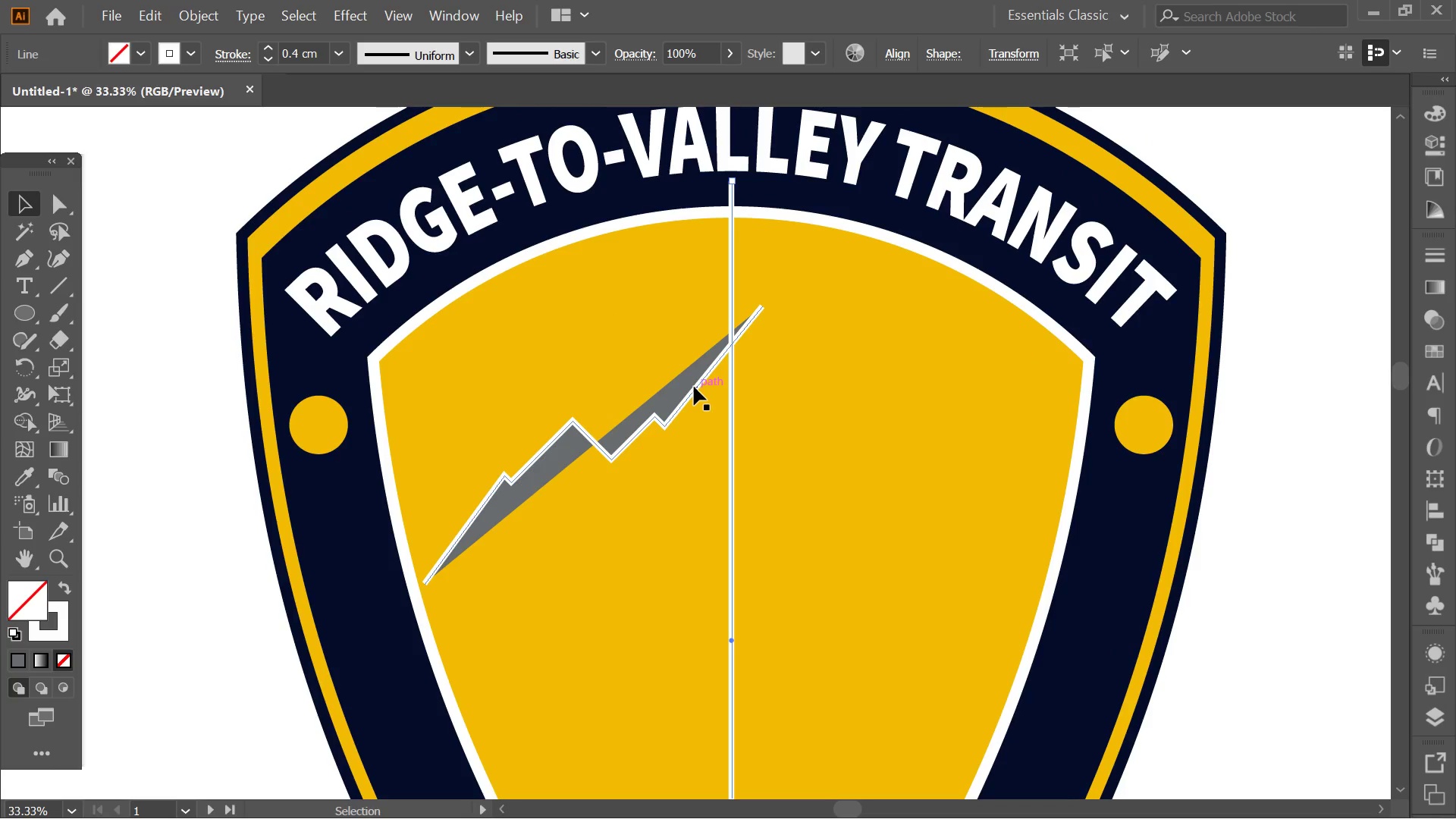 
scroll: coordinate [798, 256], scroll_direction: up, amount: 2.0
 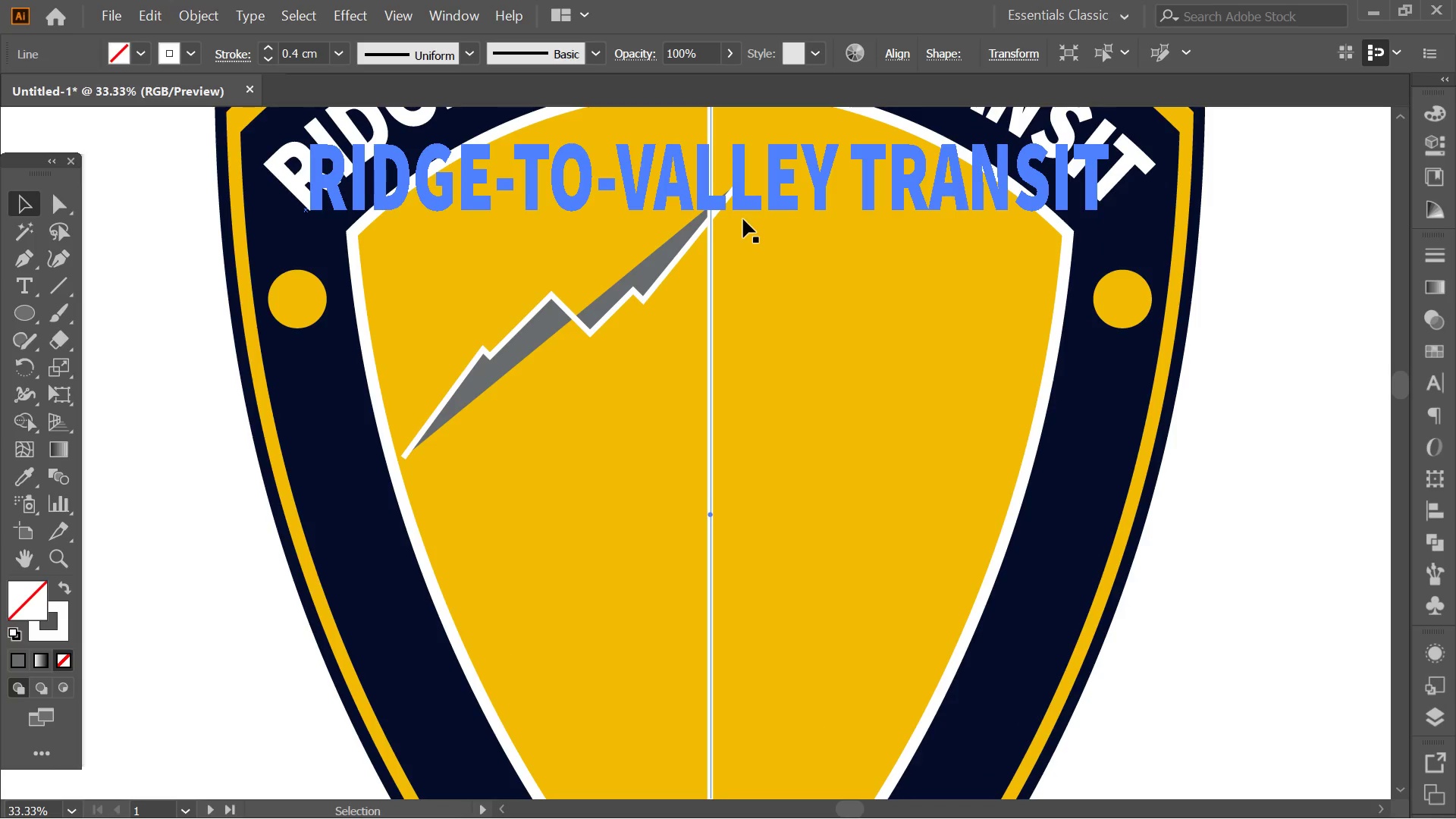 
left_click([694, 387])
 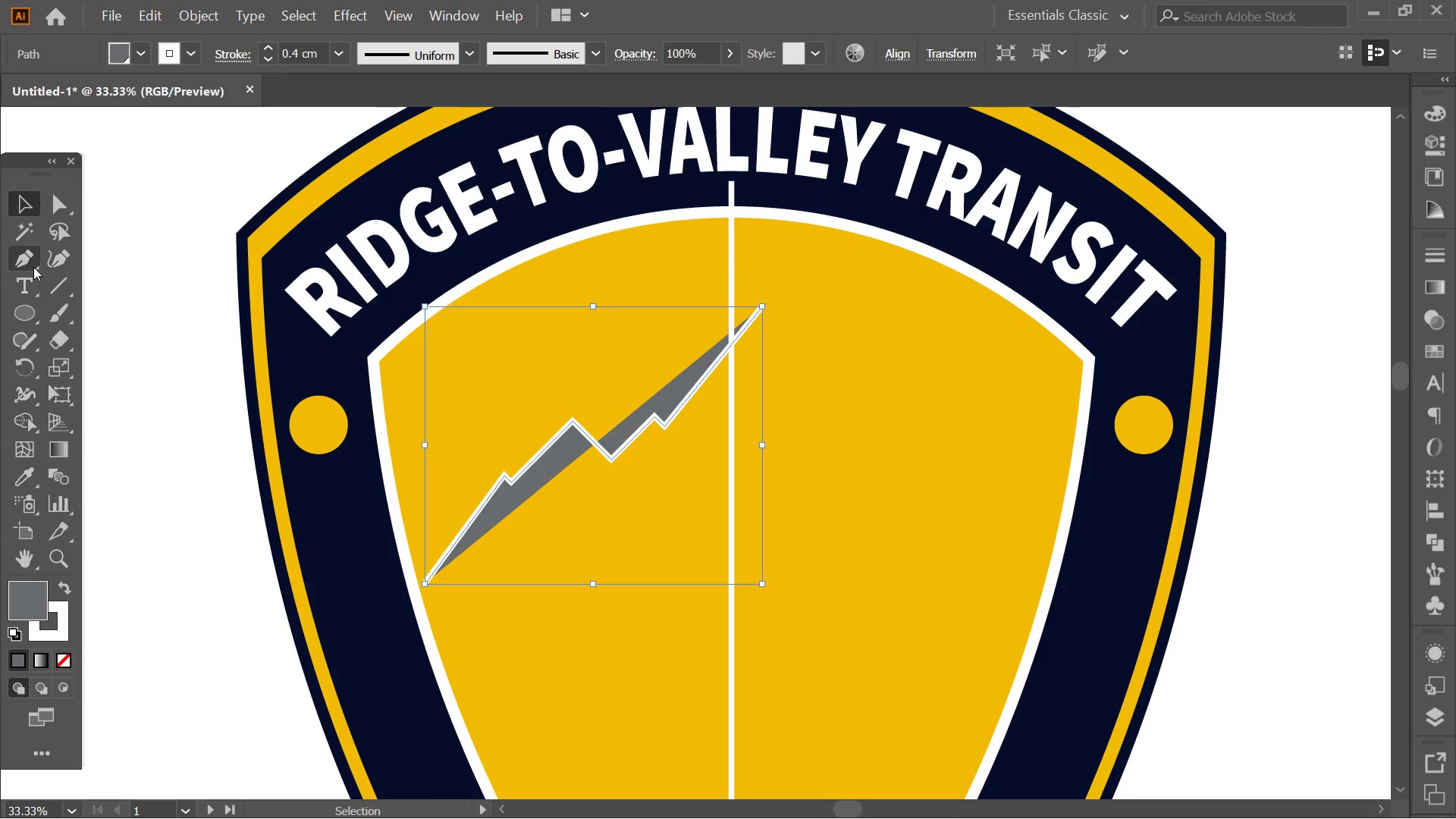 
left_click([52, 265])
 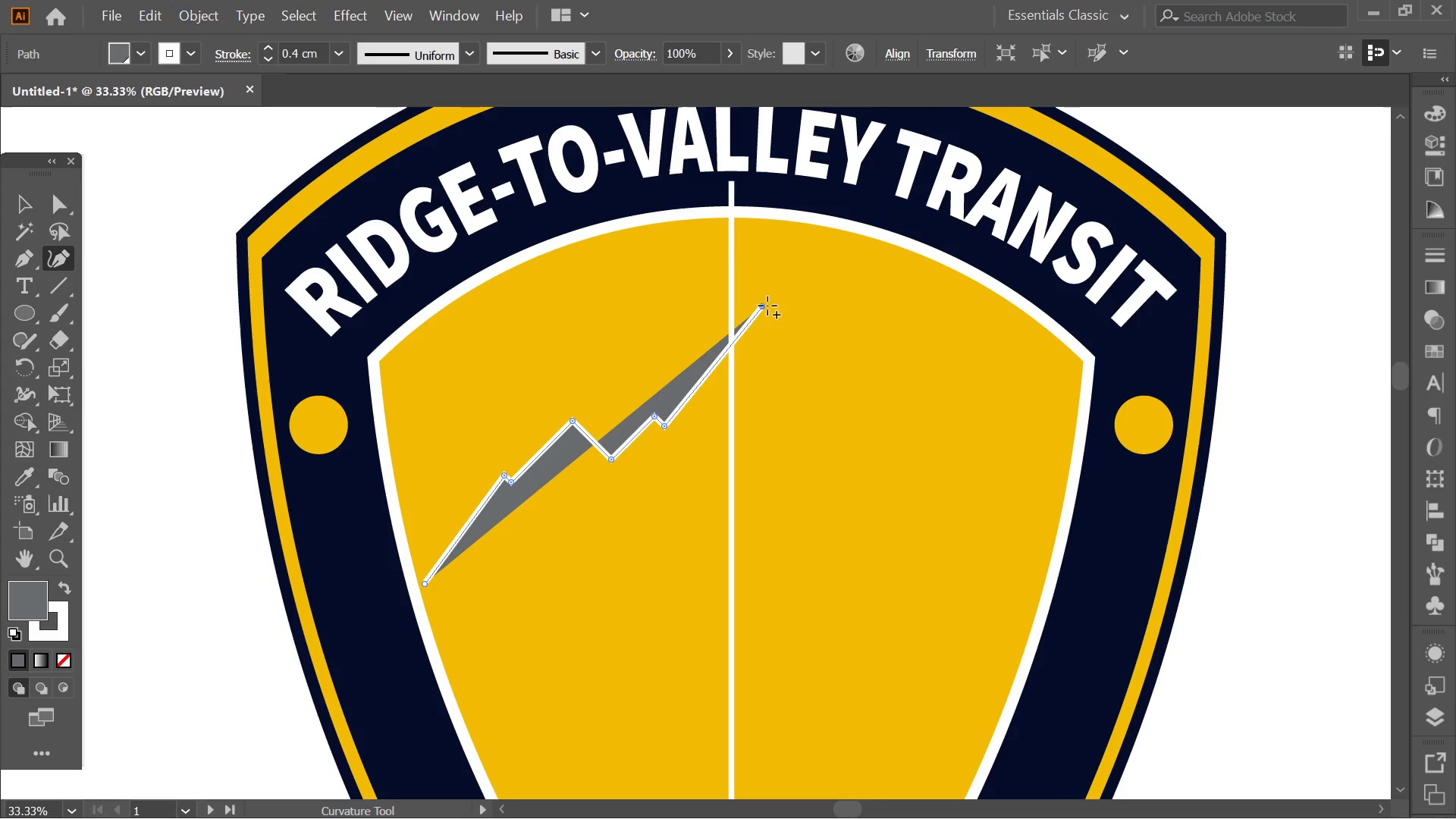 
left_click_drag(start_coordinate=[762, 306], to_coordinate=[730, 281])
 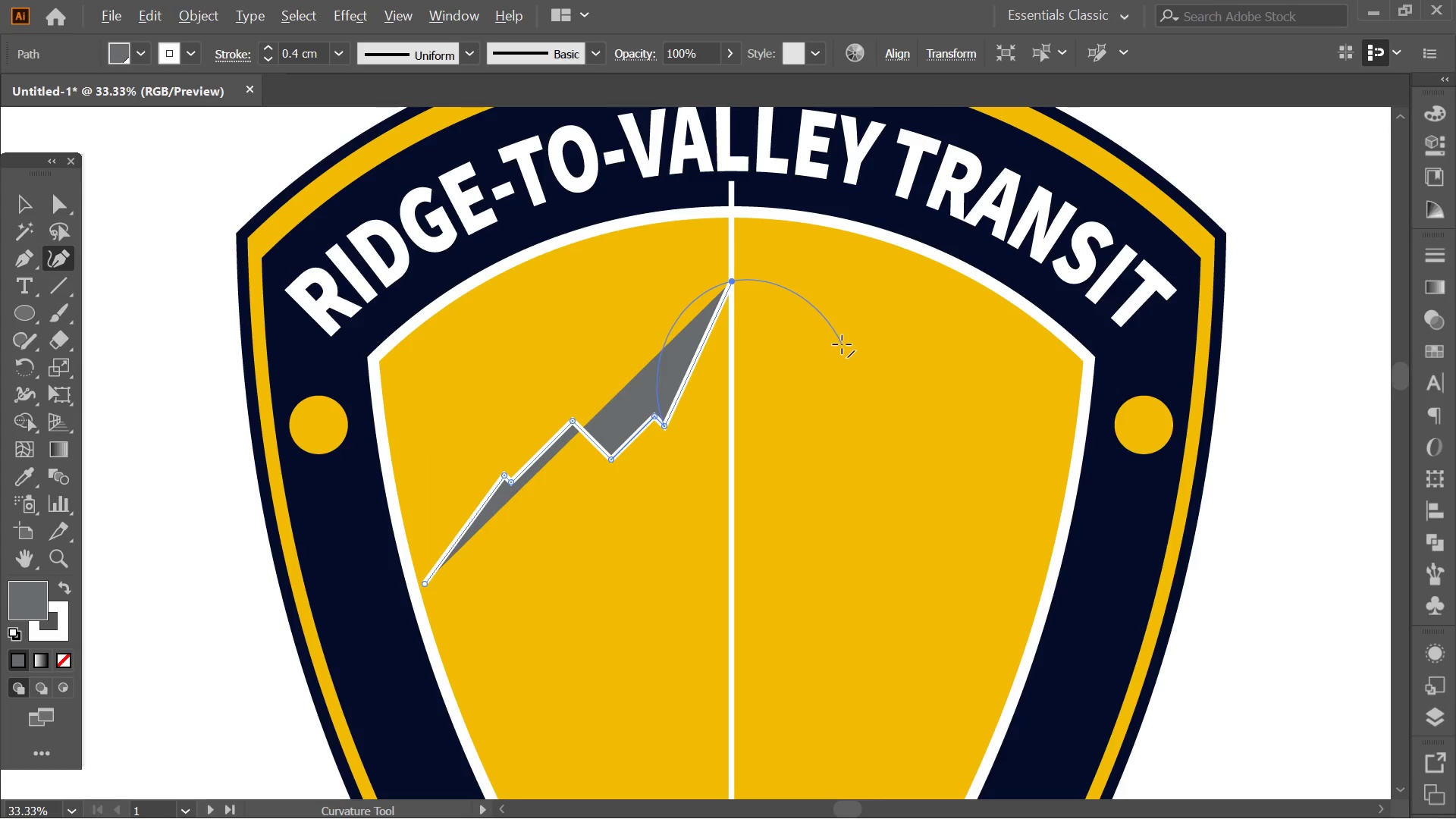 
hold_key(key=ShiftLeft, duration=1.02)
 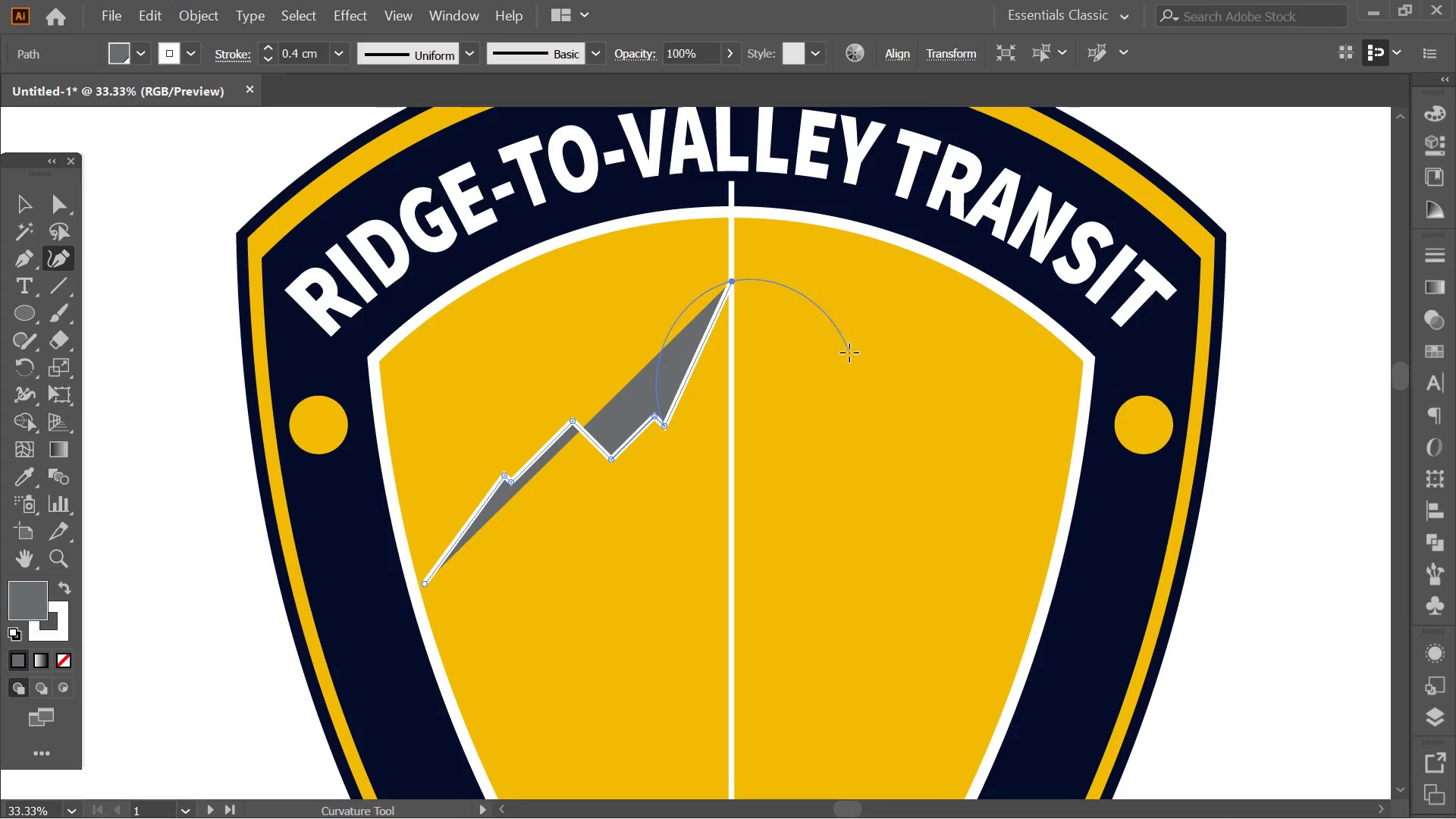 
key(Alt+AltLeft)
 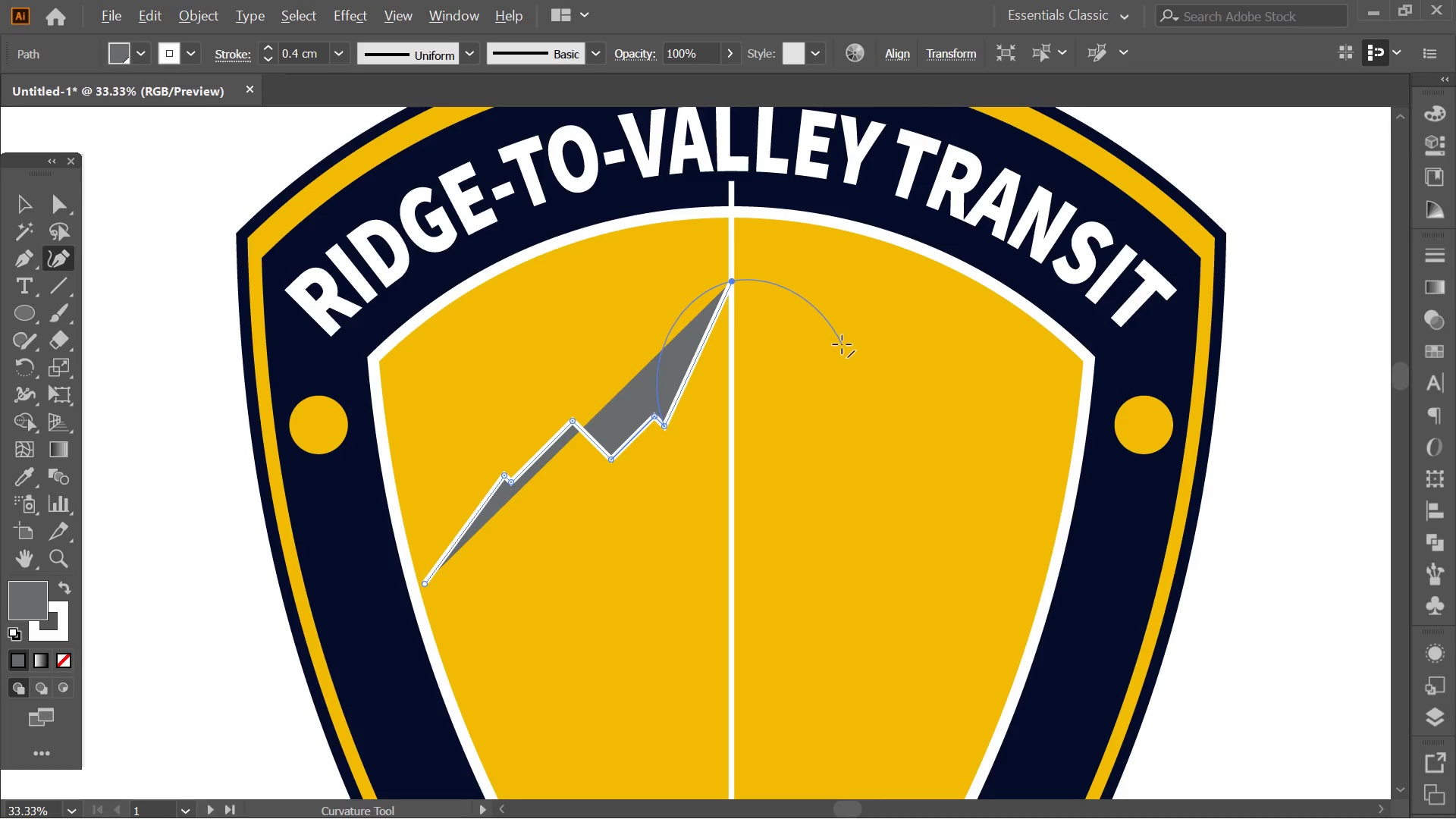 
scroll: coordinate [842, 344], scroll_direction: down, amount: 1.0
 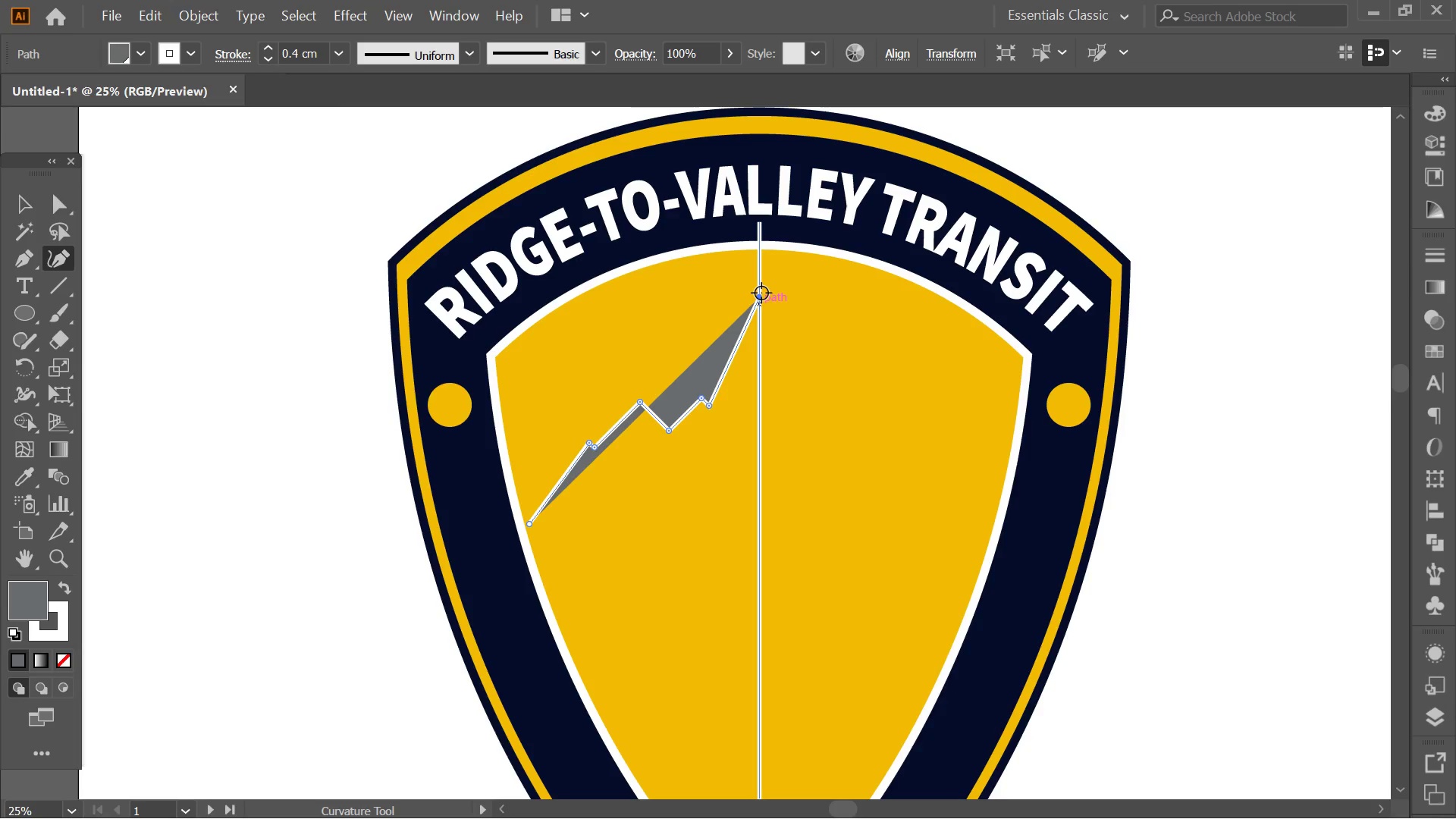 
double_click([761, 293])
 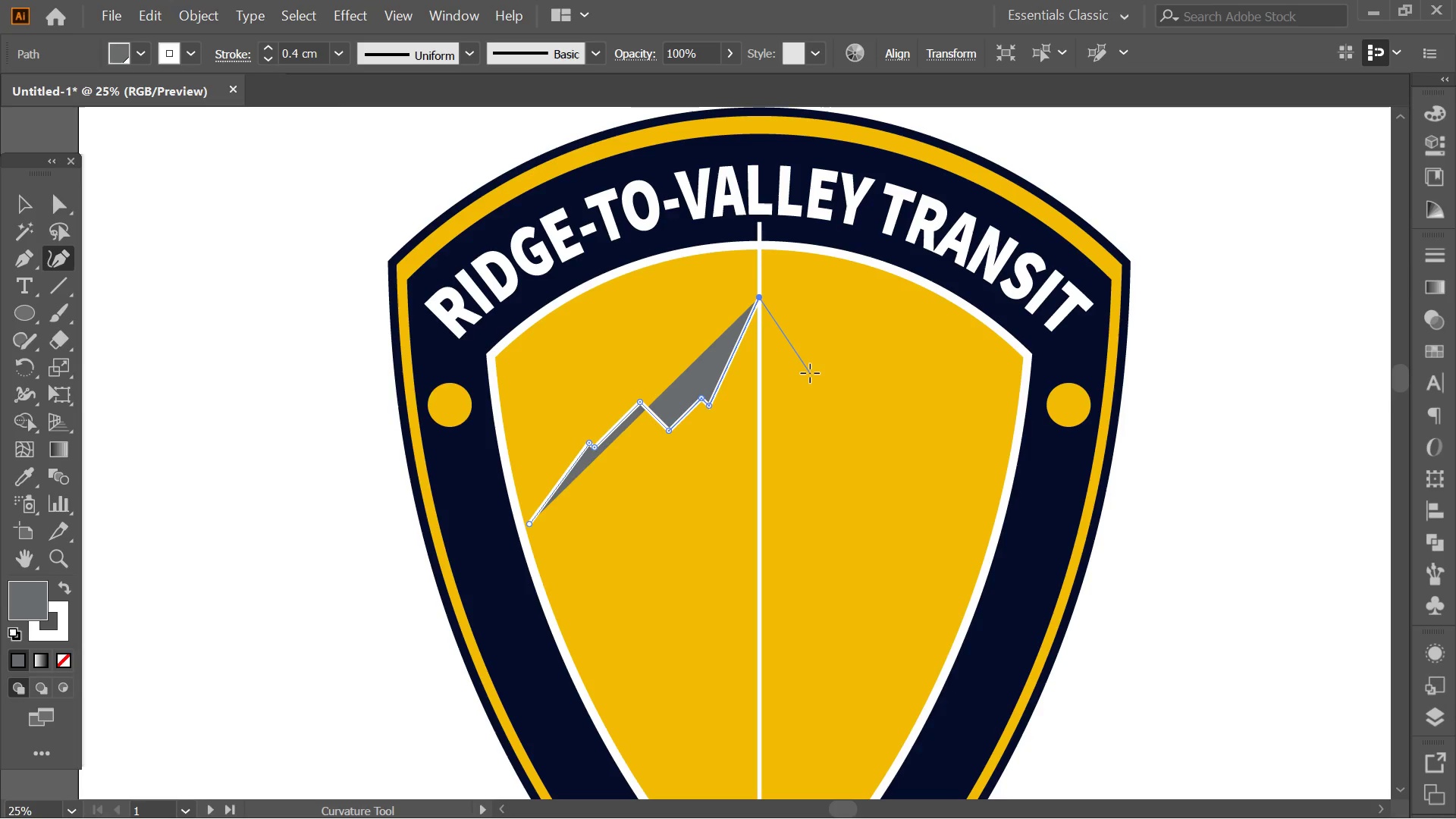 
wait(6.7)
 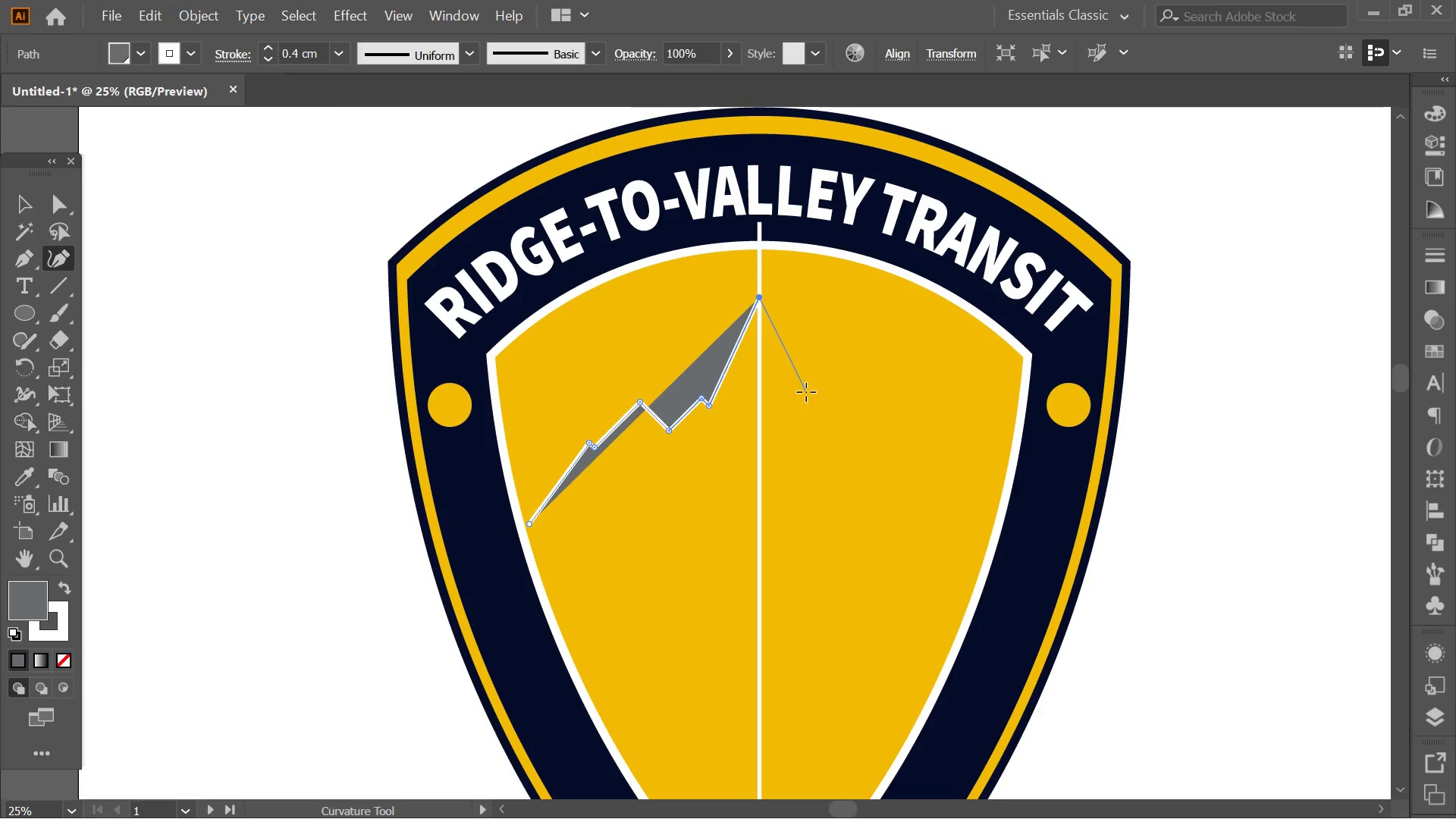 
key(Control+Z)
 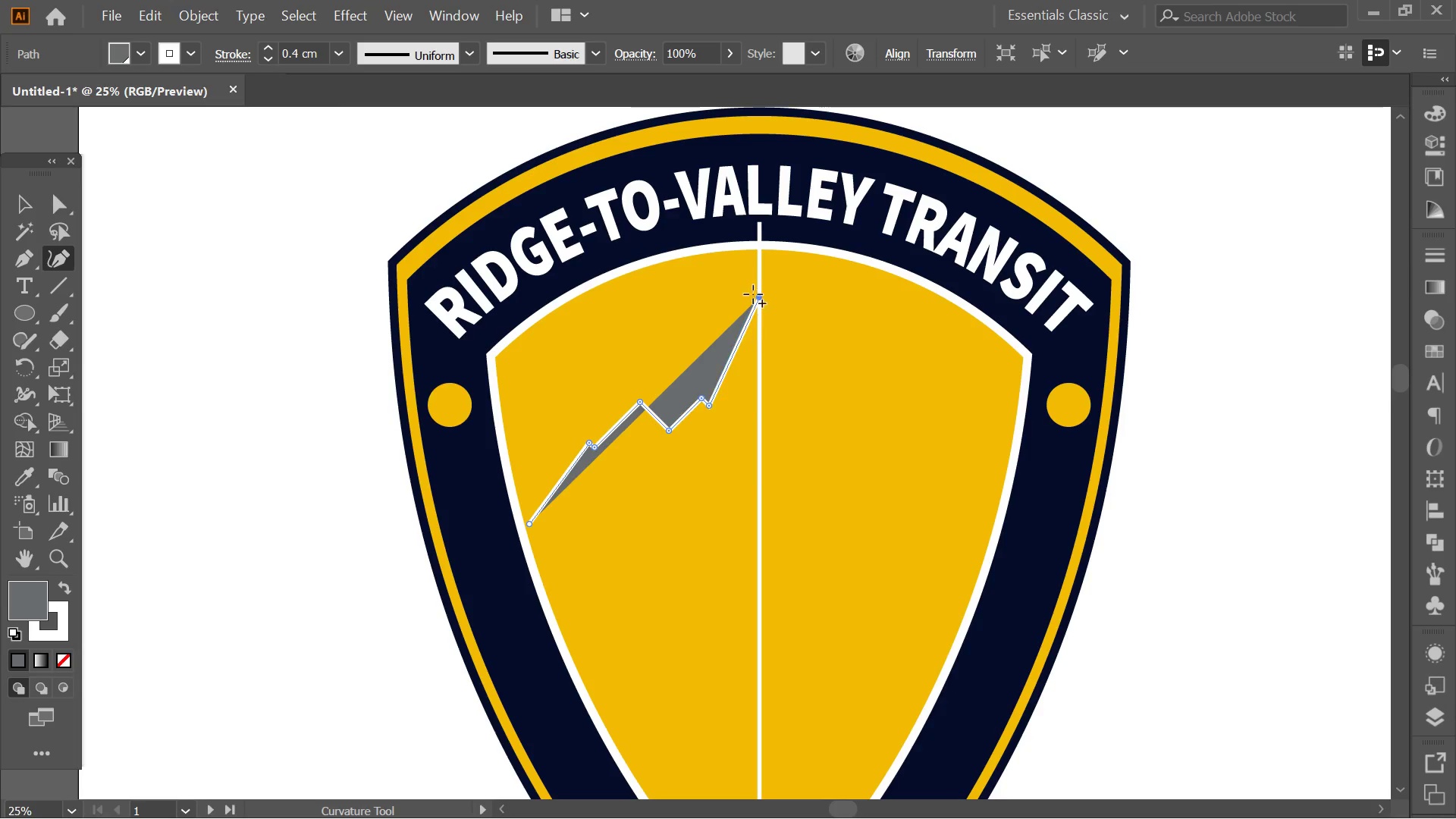 
double_click([760, 297])
 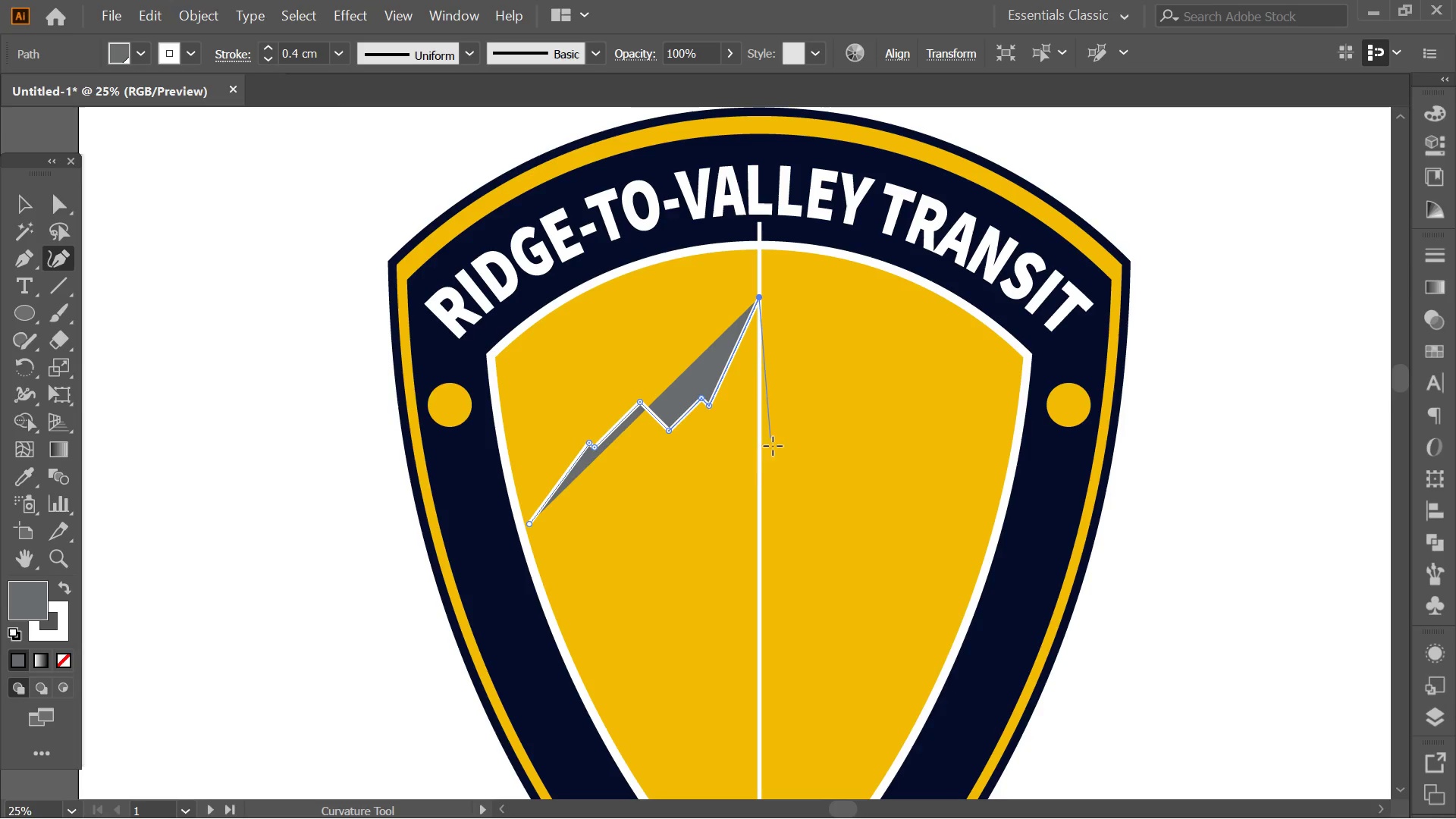 
hold_key(key=ShiftLeft, duration=4.41)
left_click([760, 510])
 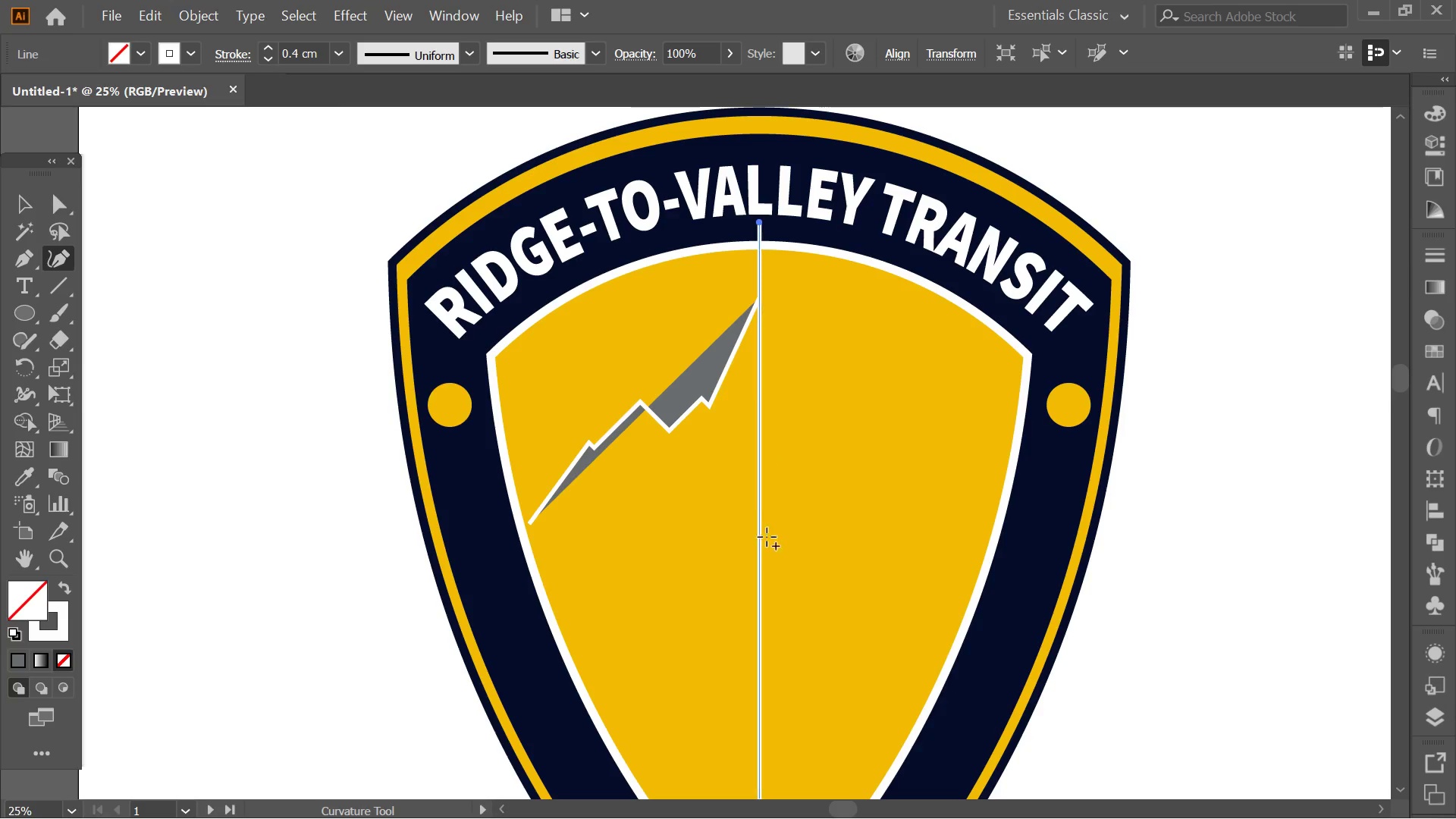 
left_click([758, 519])
 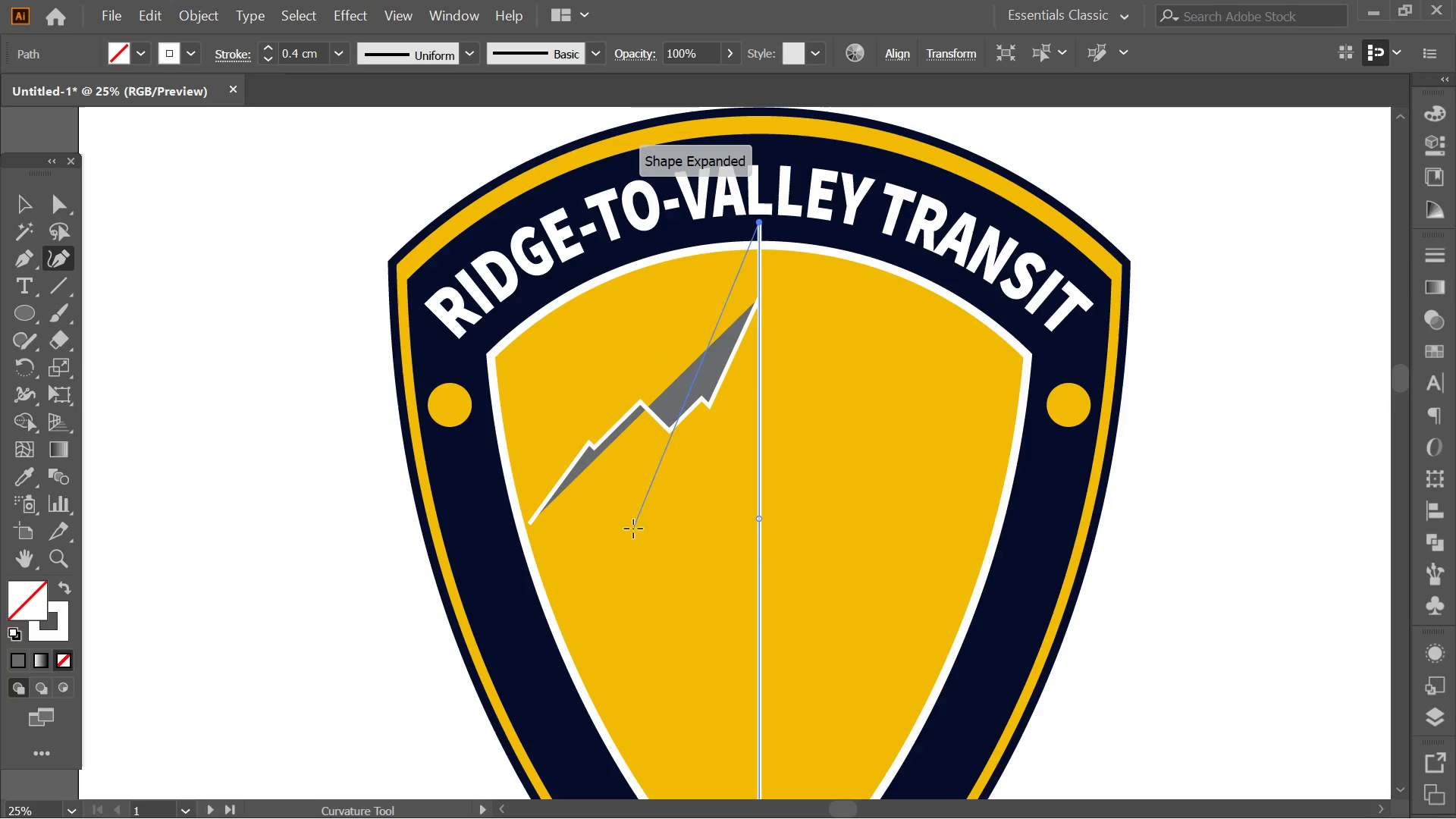 
left_click([445, 497])
 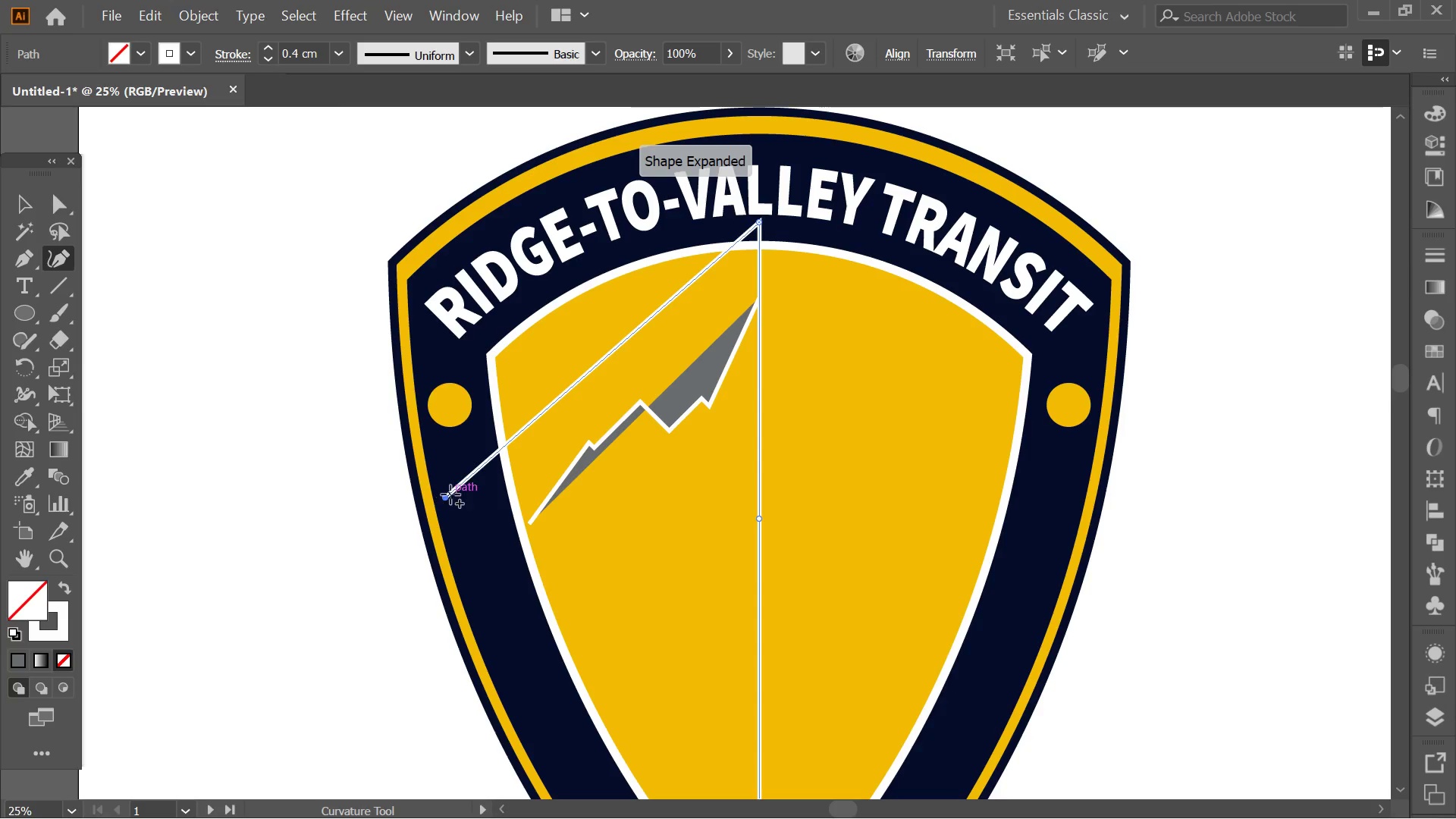 
key(Control+Z)
 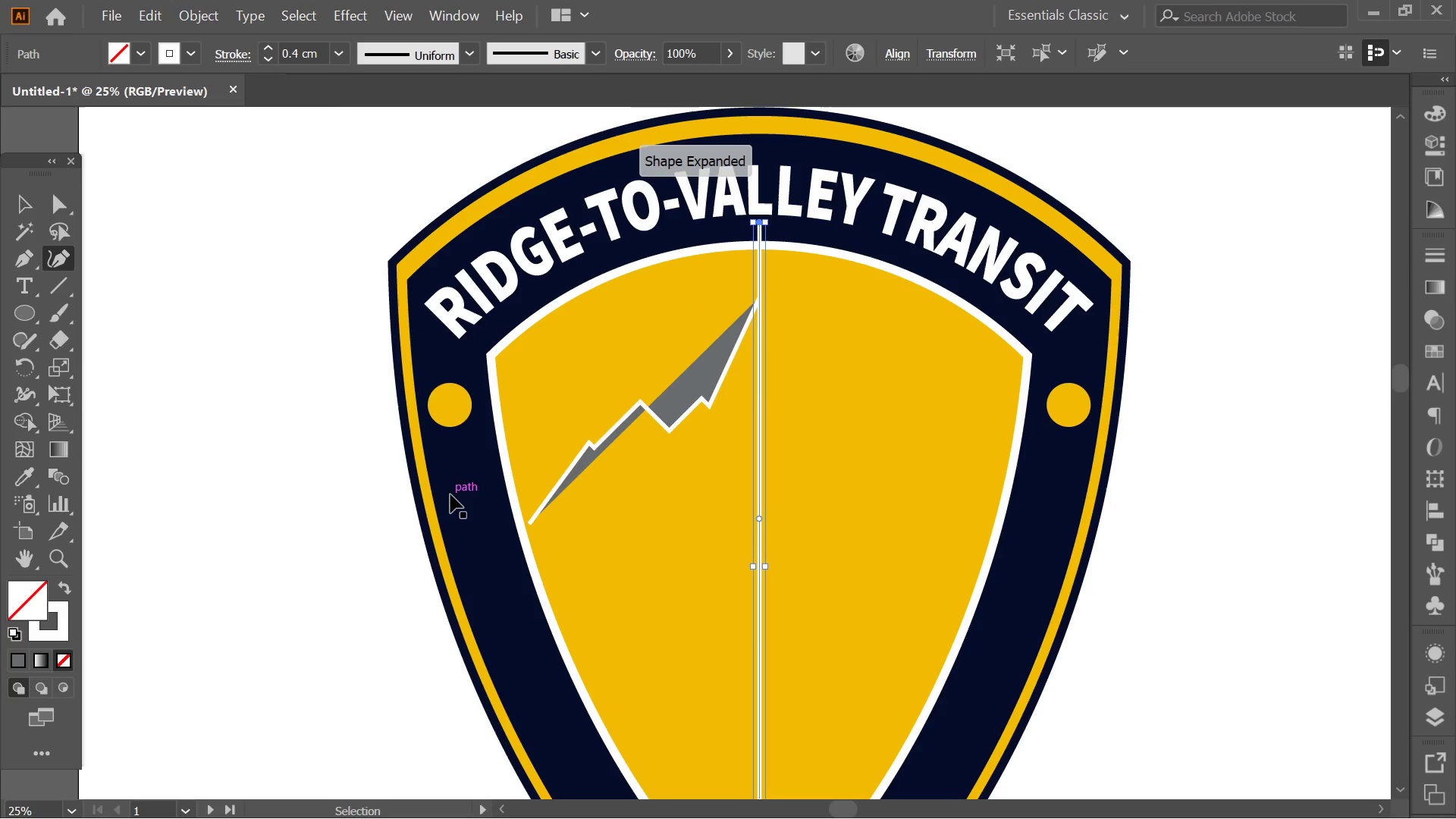 
key(Control+Z)
 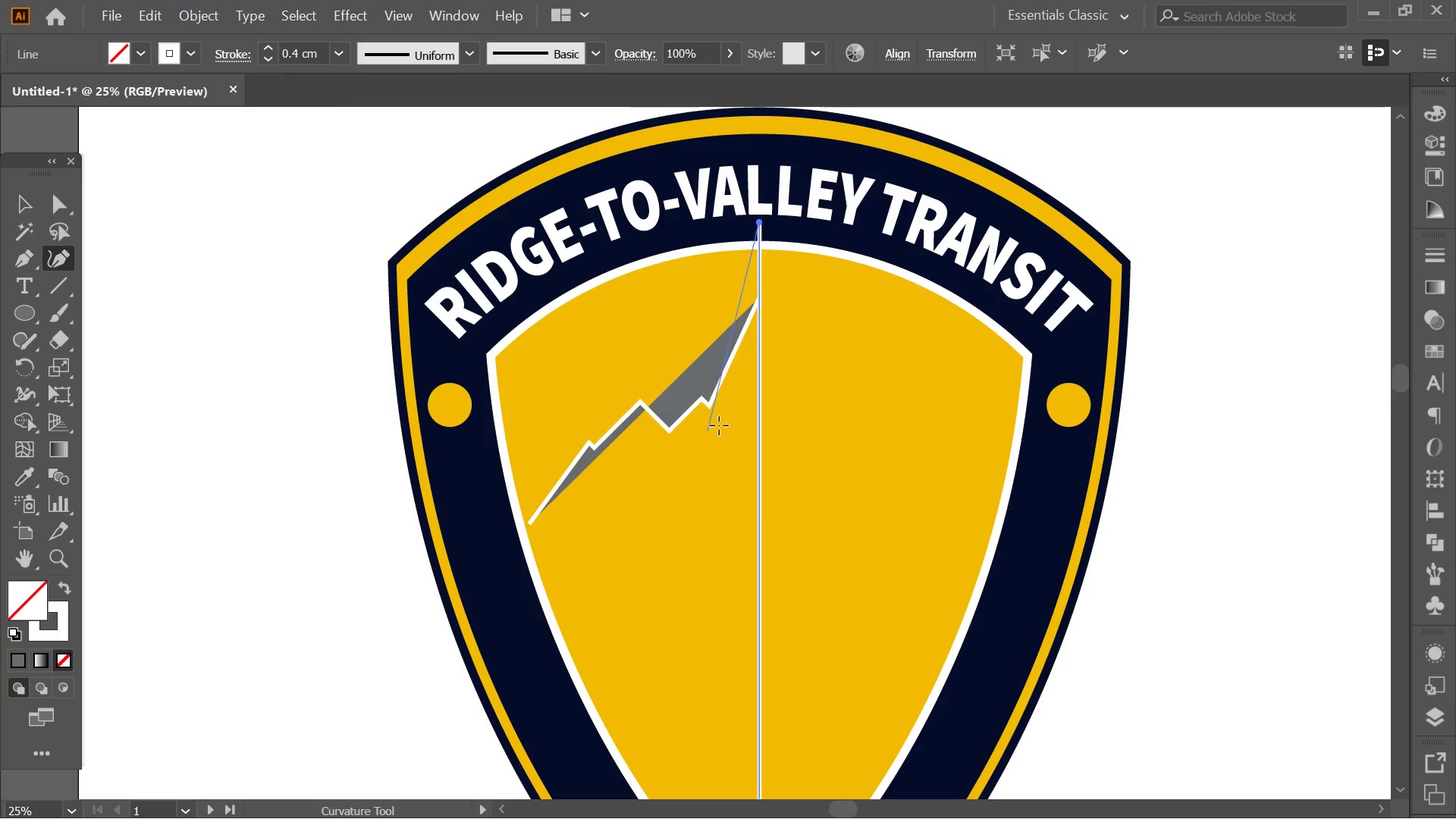 
key(Control+ControlLeft)
 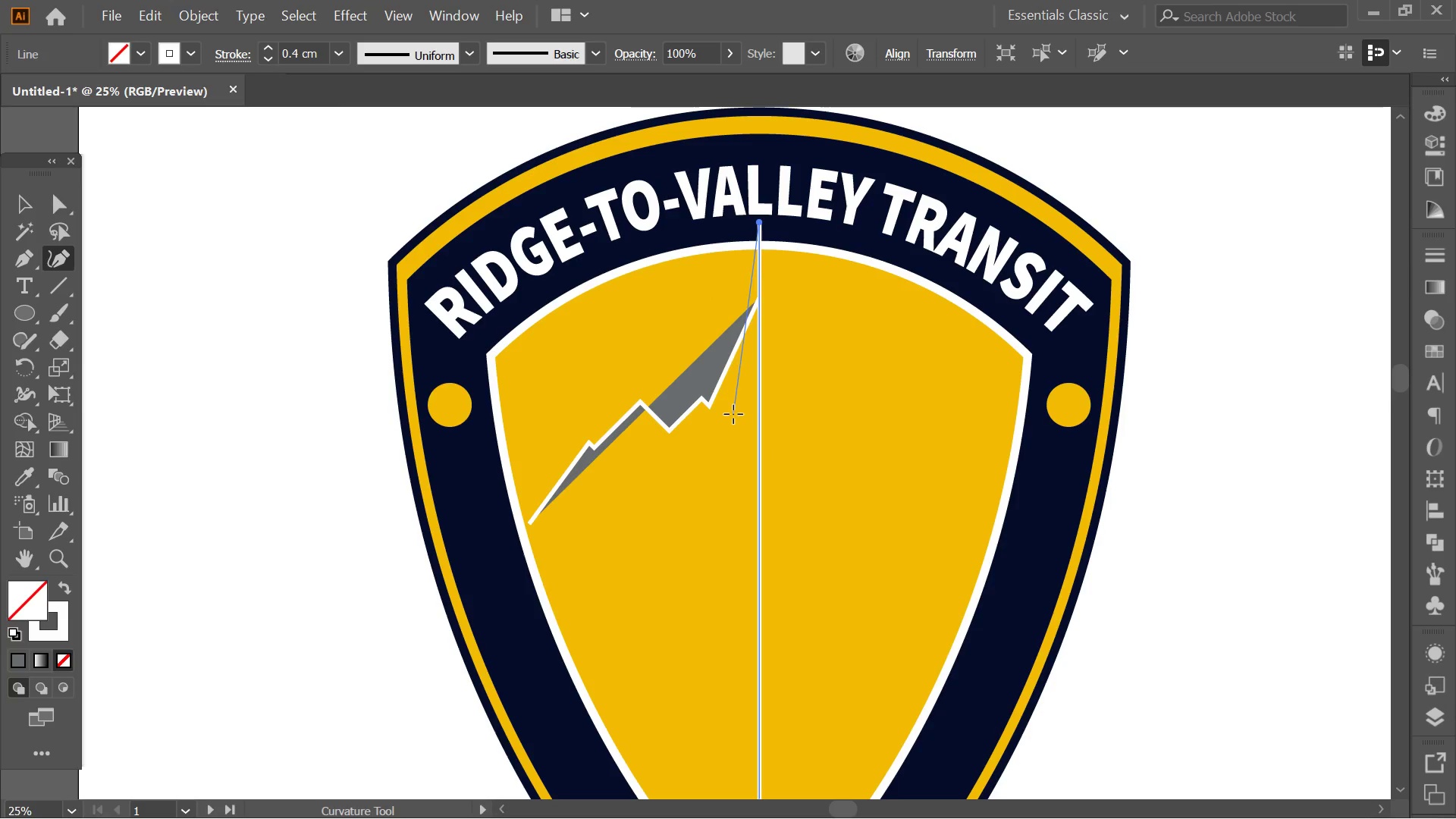 
key(Control+Z)
 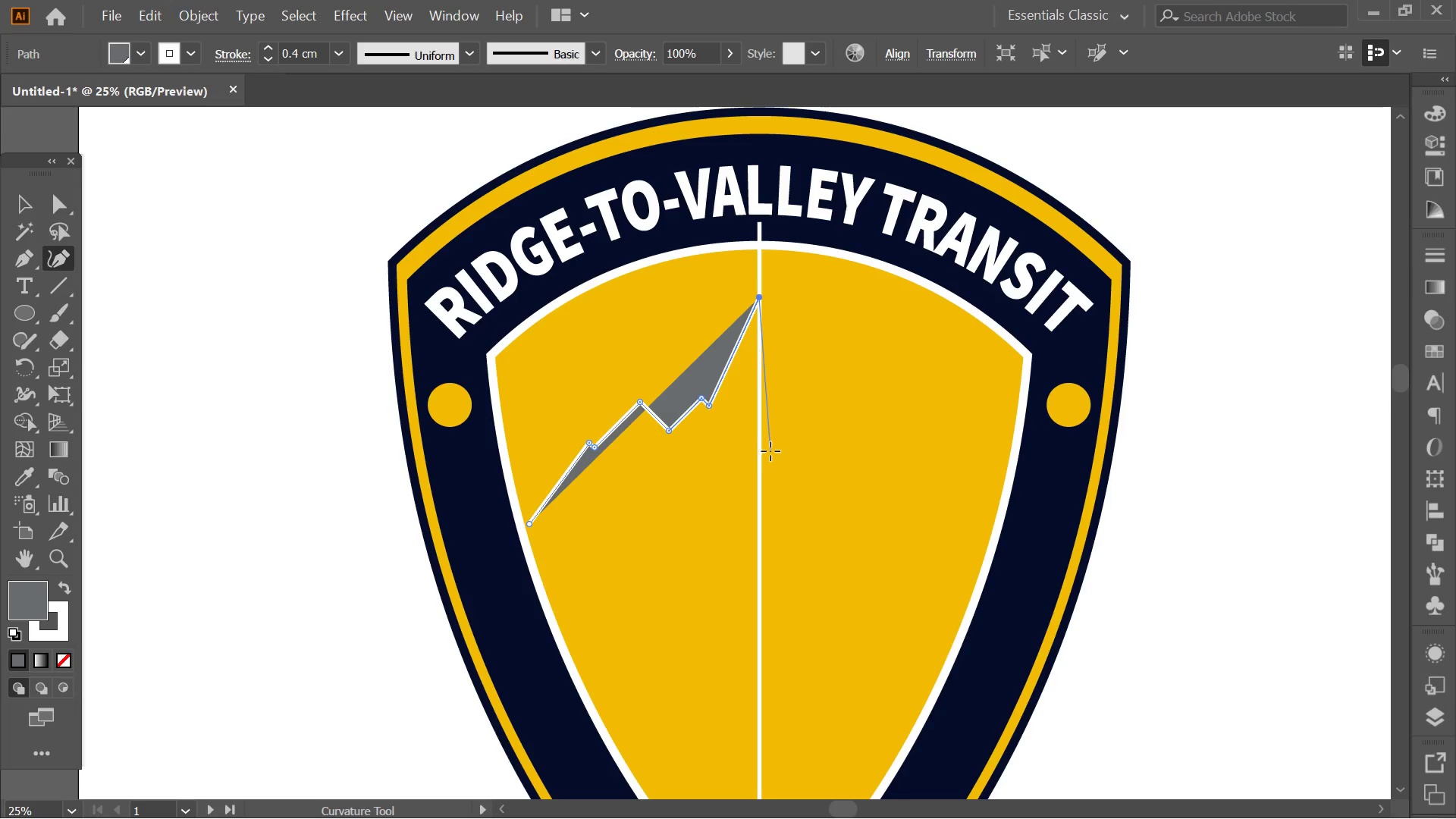 
hold_key(key=ShiftLeft, duration=0.31)
 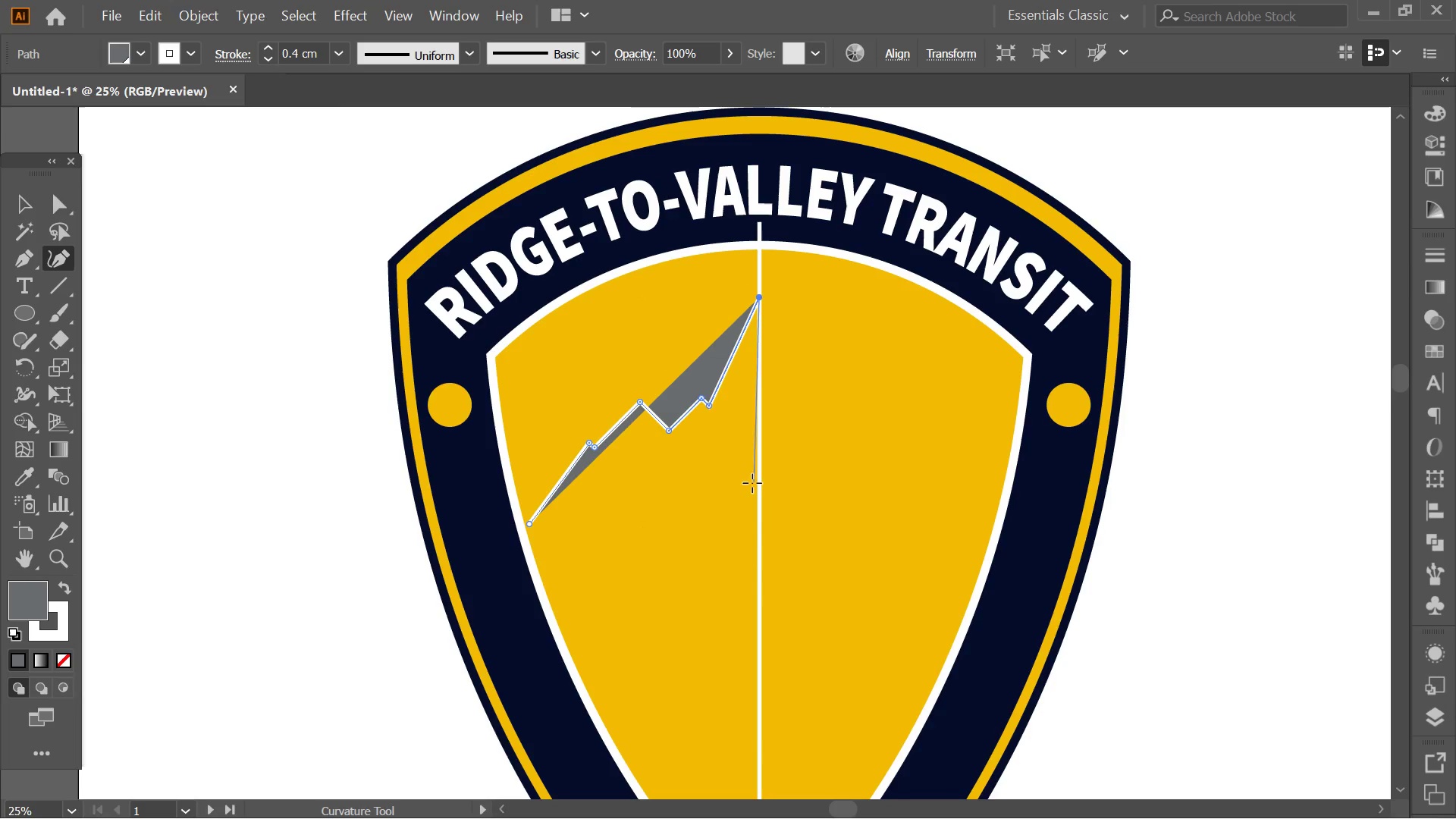 
hold_key(key=ShiftLeft, duration=1.74)
left_click([755, 532])
 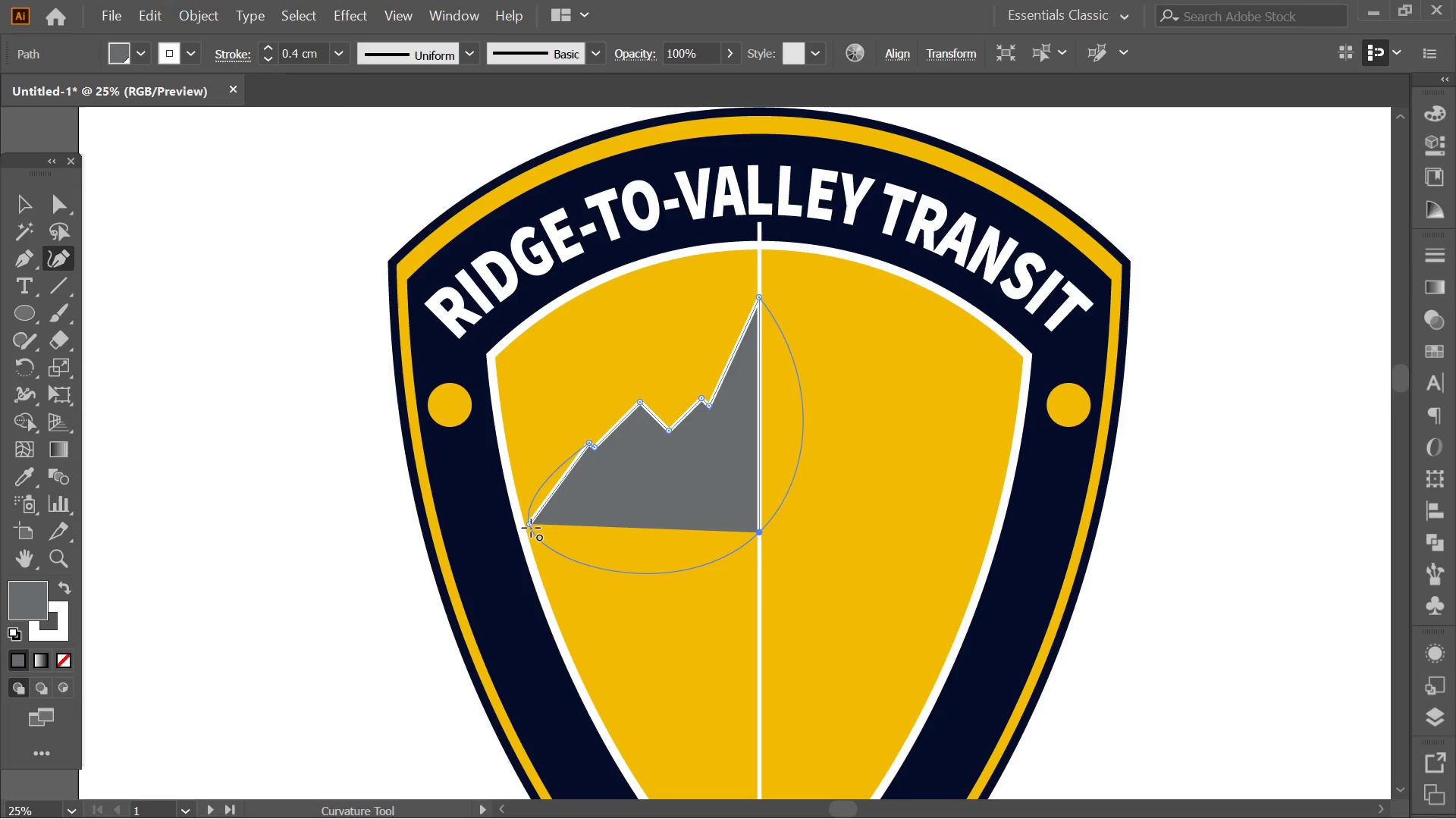 
double_click([531, 528])
 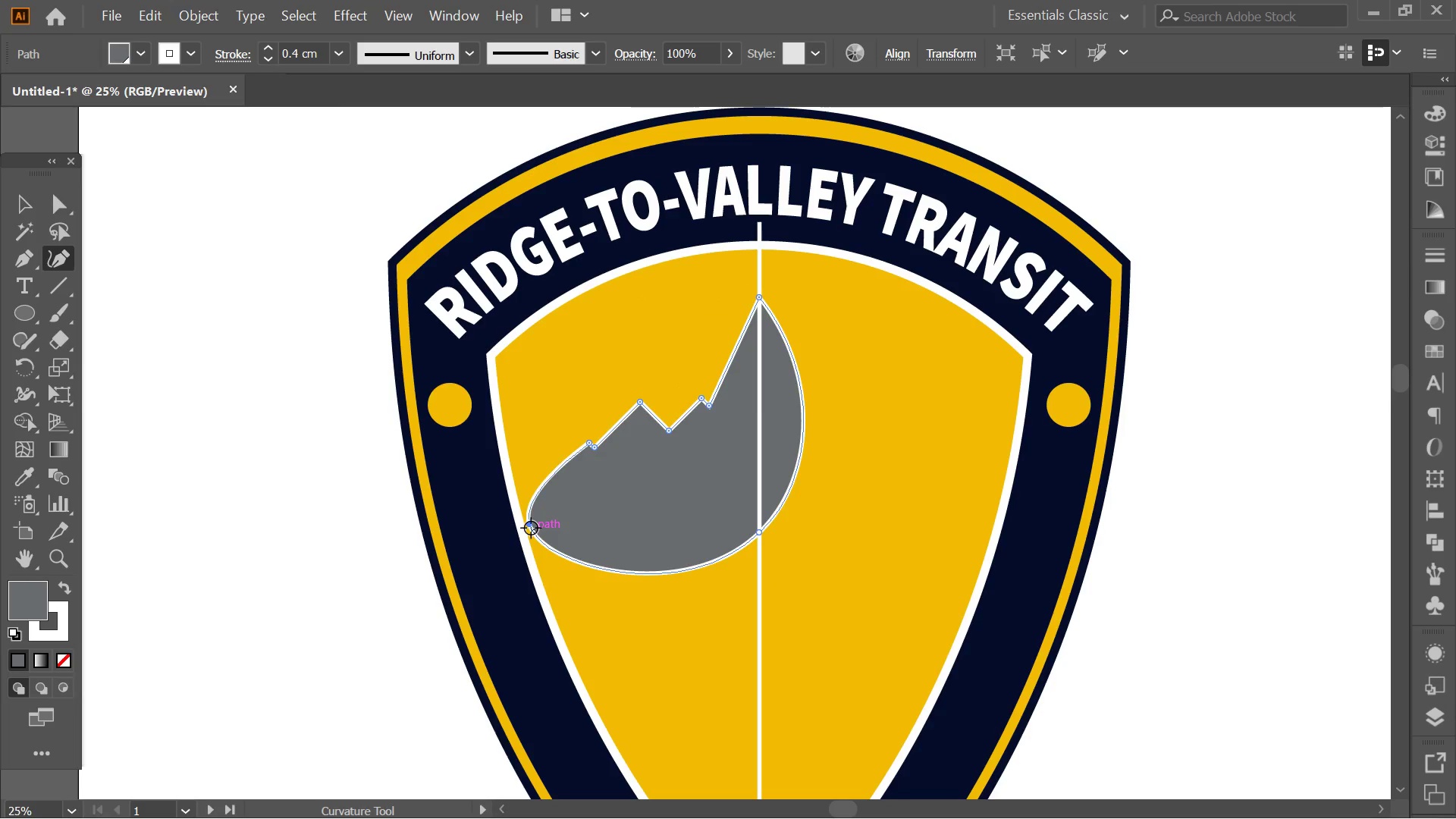 
triple_click([531, 528])
 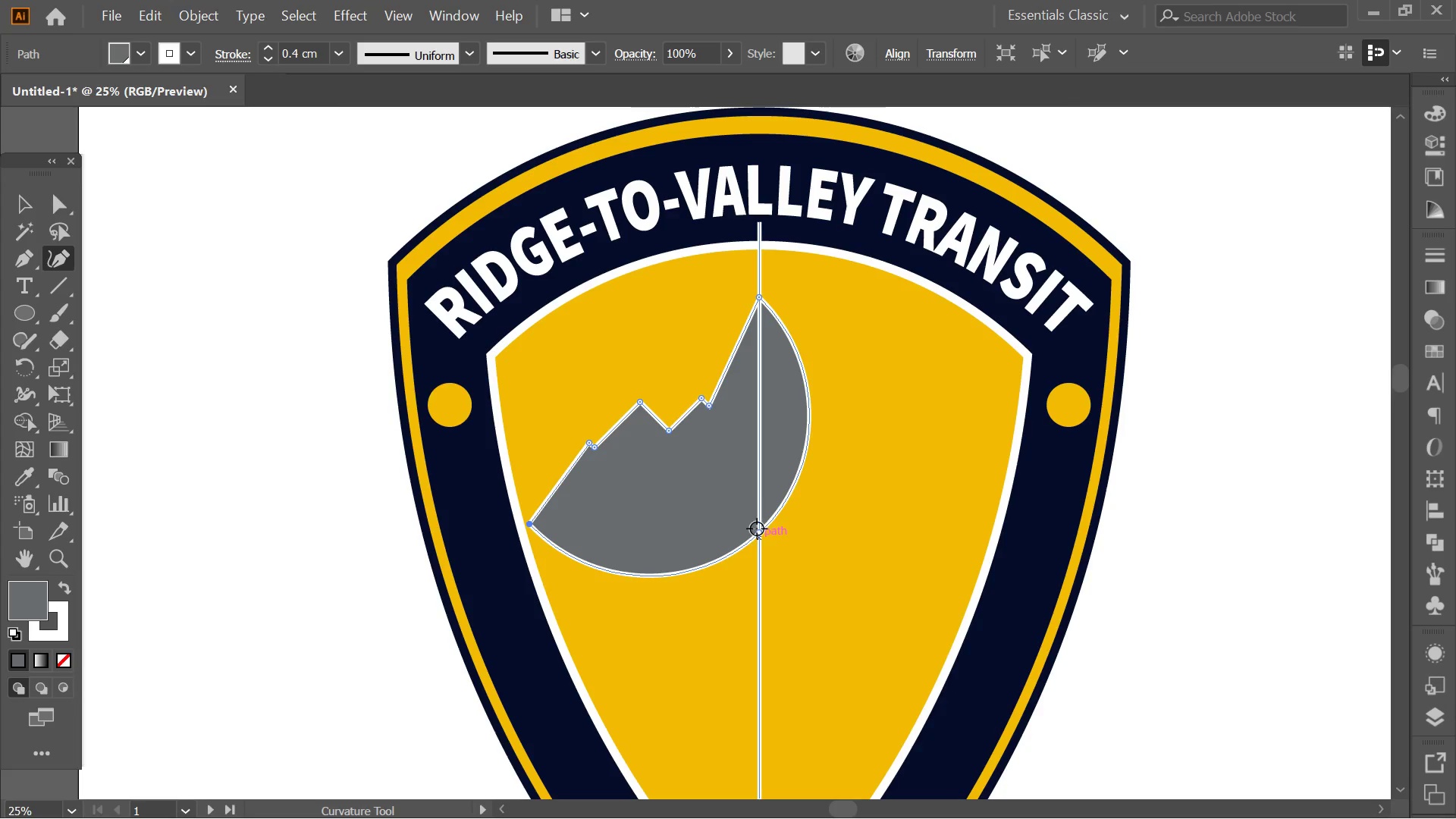 
double_click([761, 535])
 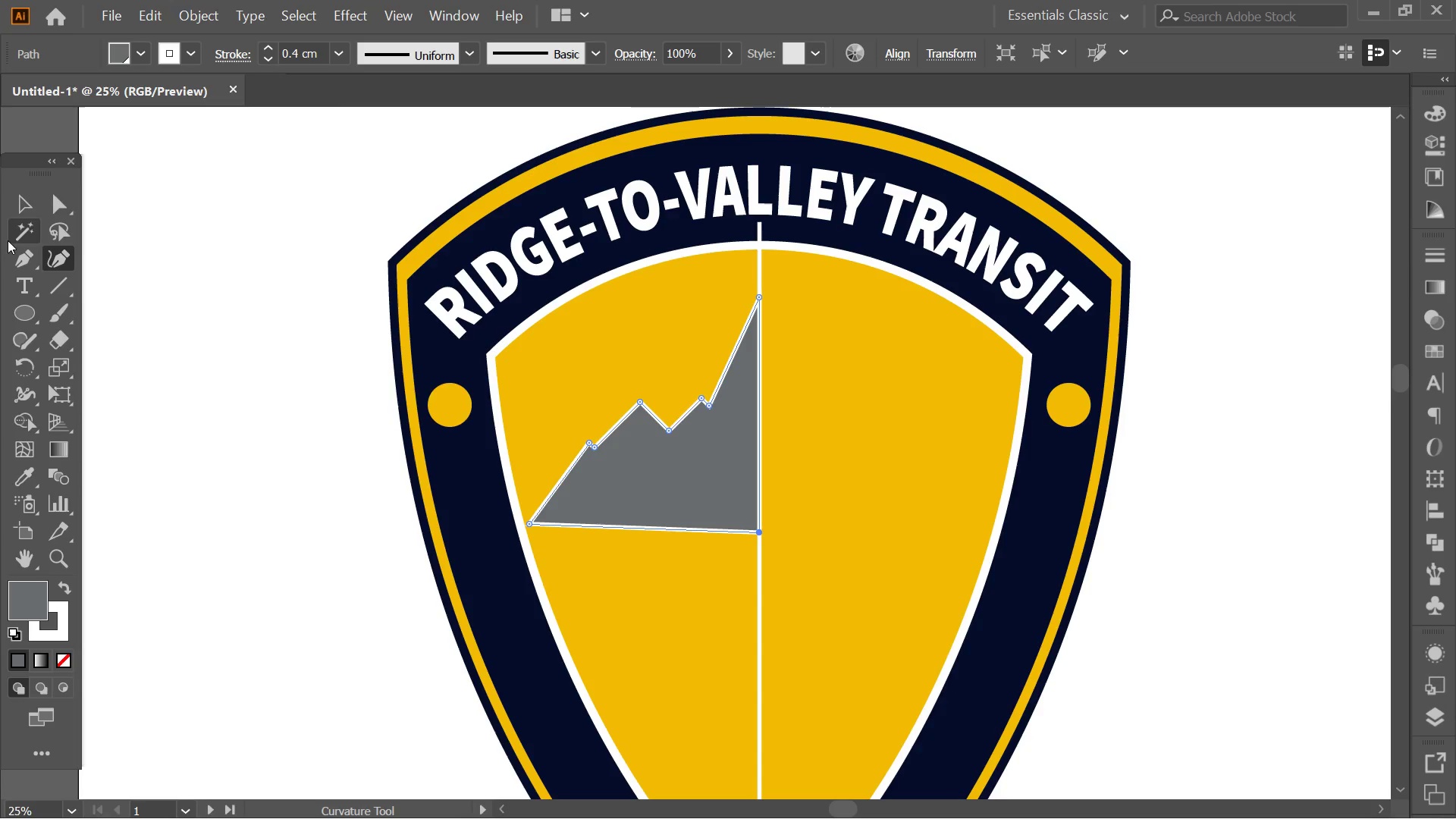 
left_click([20, 196])
 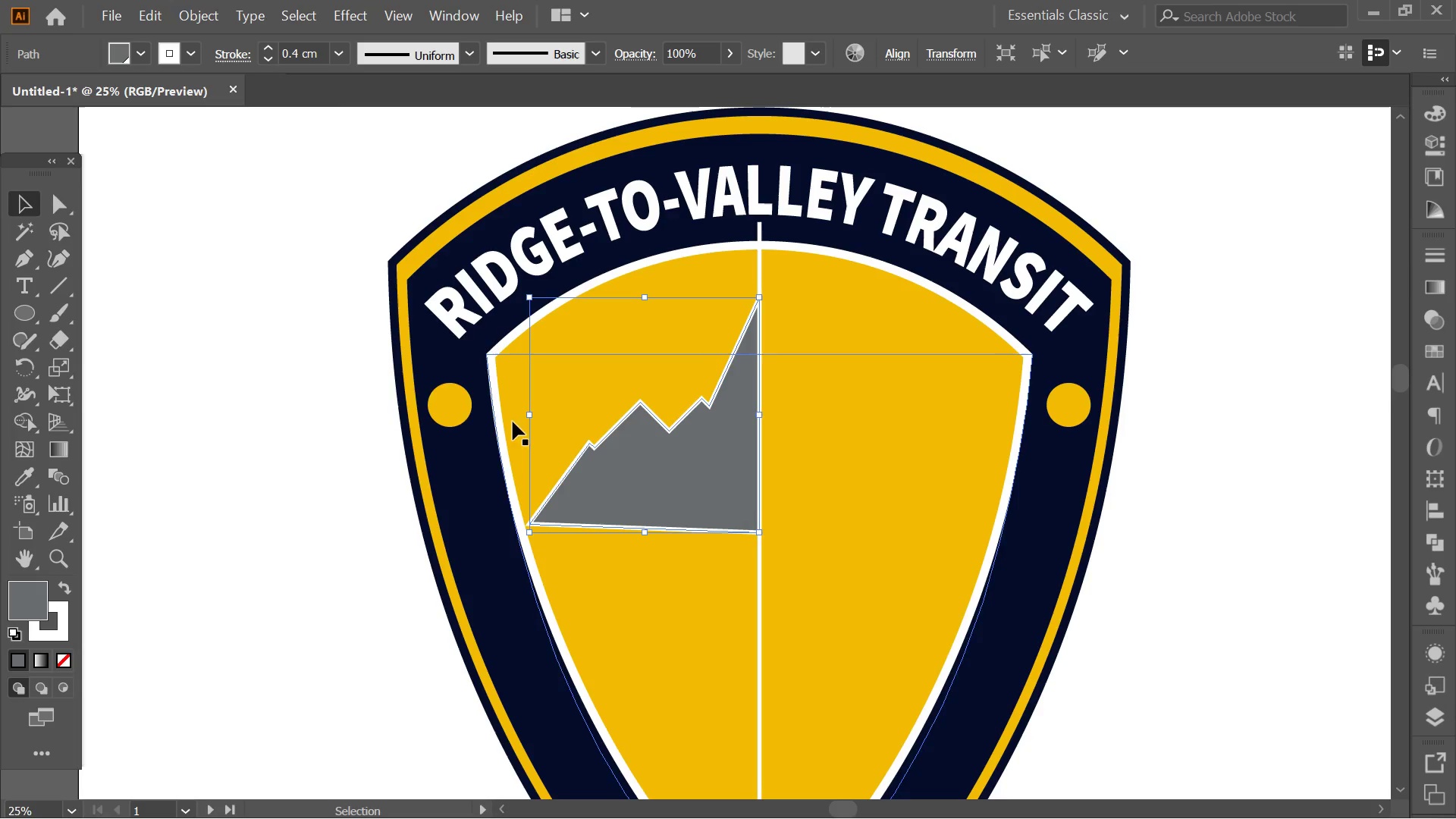 
key(Alt+AltLeft)
 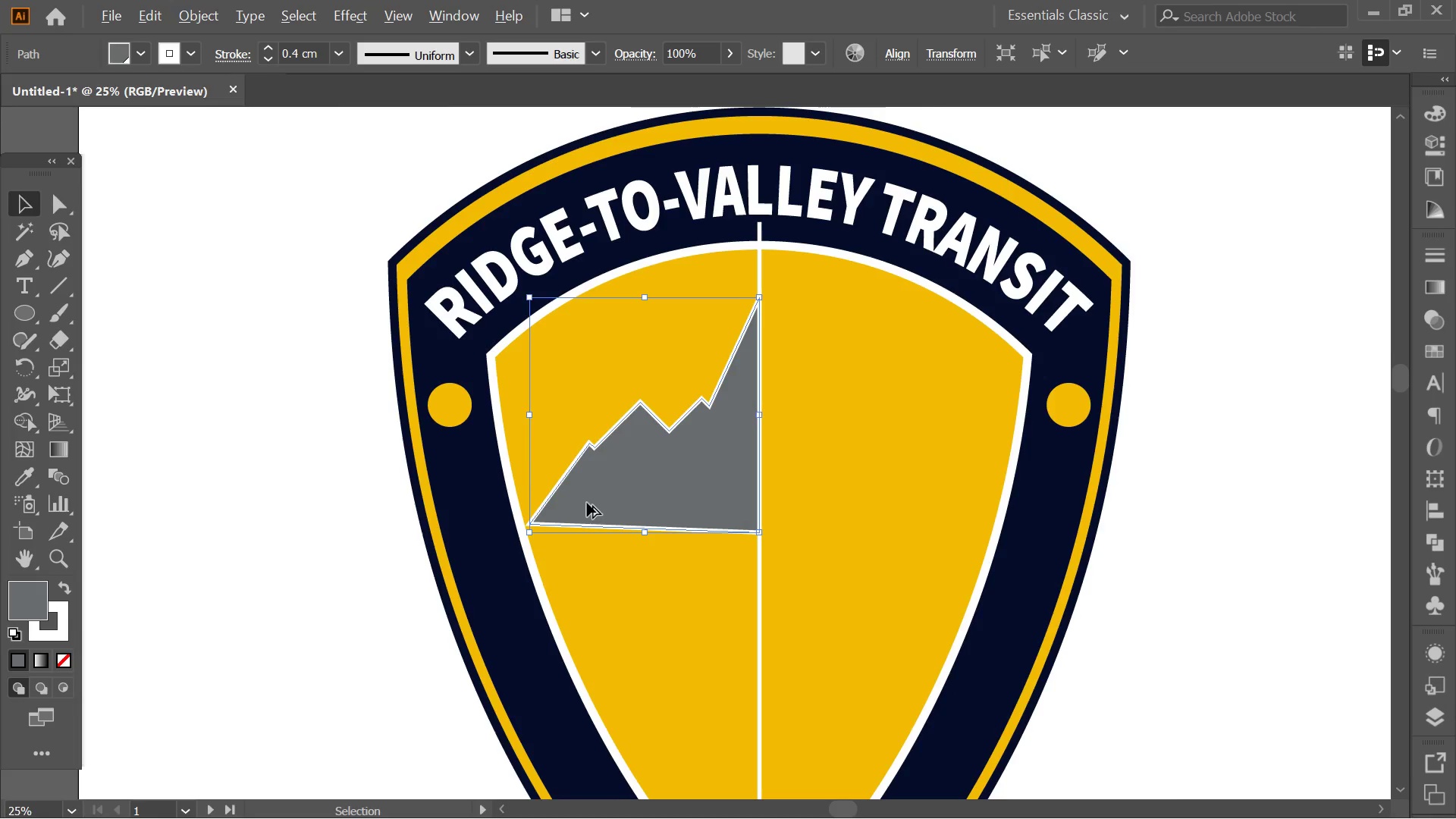 
scroll: coordinate [584, 504], scroll_direction: up, amount: 1.0
 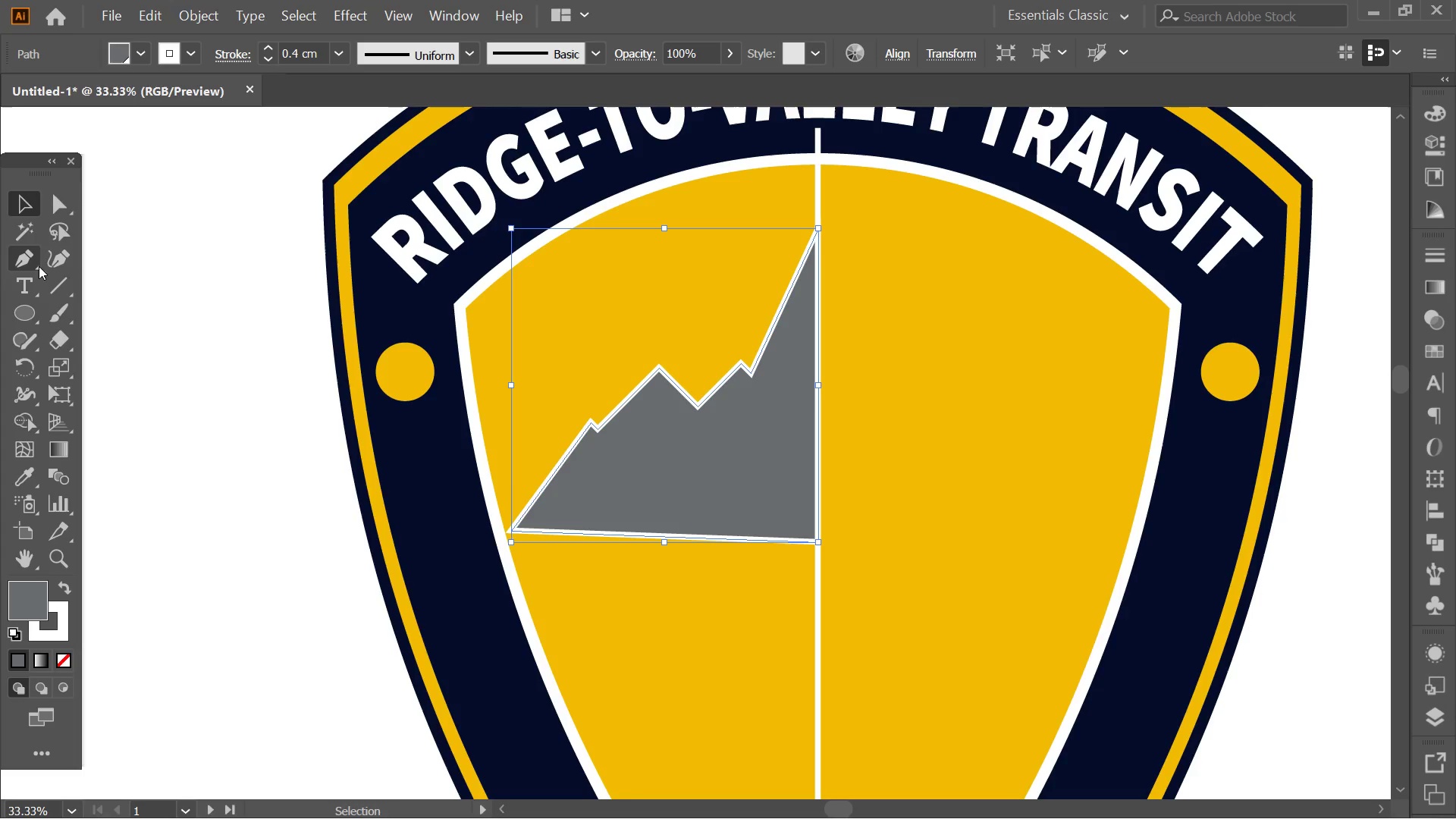 
left_click([67, 263])
 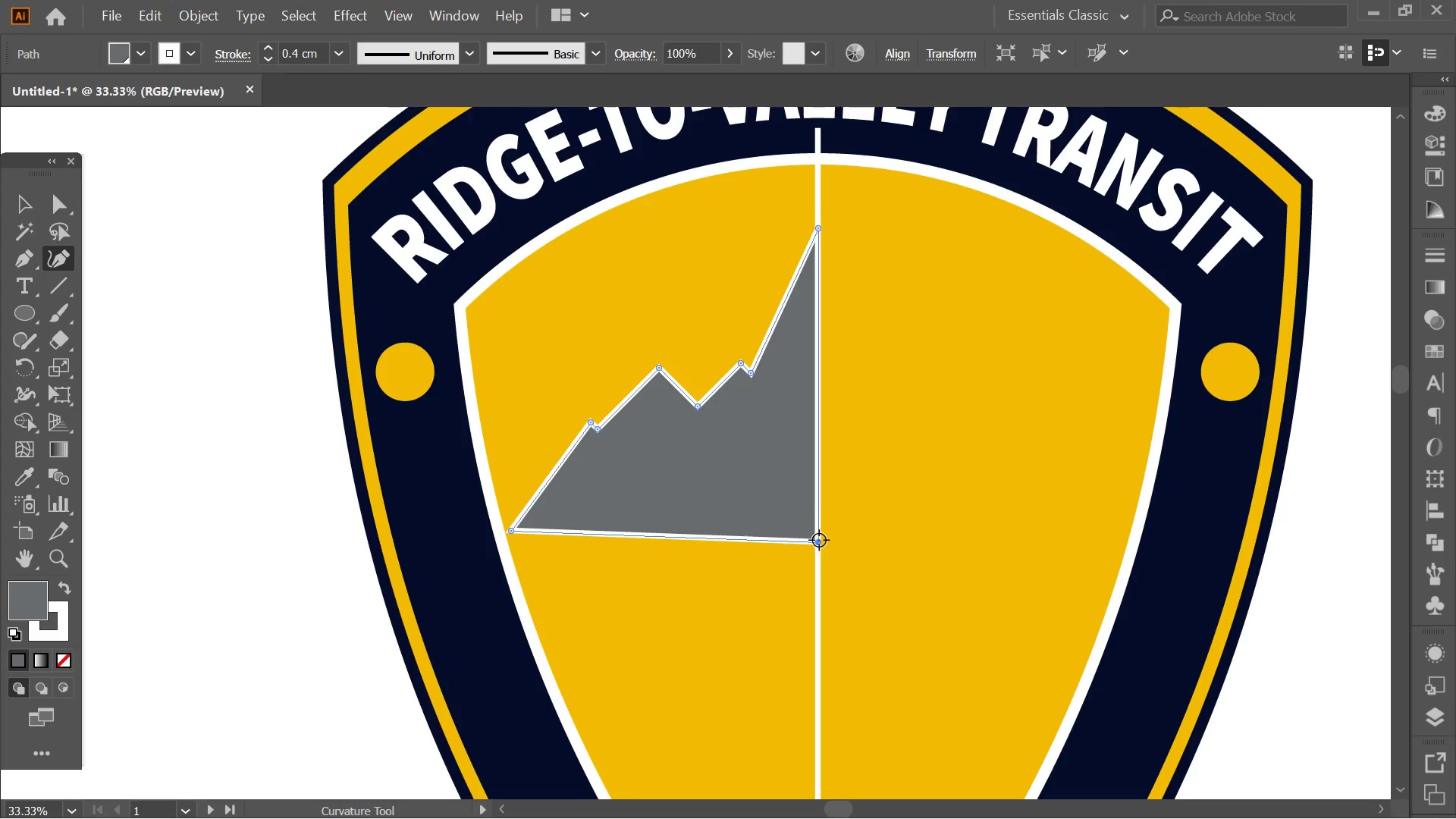 
left_click_drag(start_coordinate=[819, 540], to_coordinate=[818, 534])
 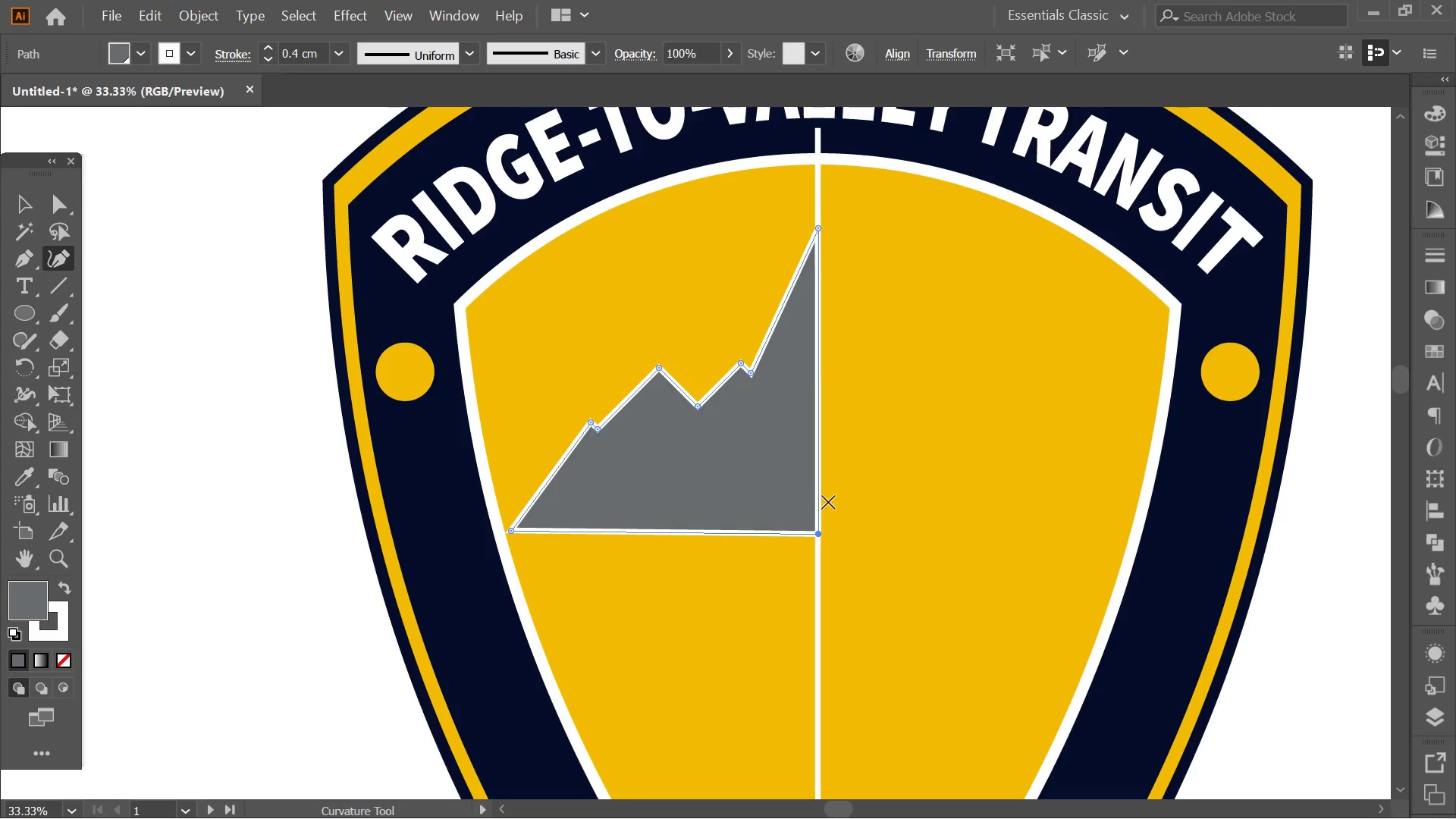 
hold_key(key=ShiftLeft, duration=1.69)
 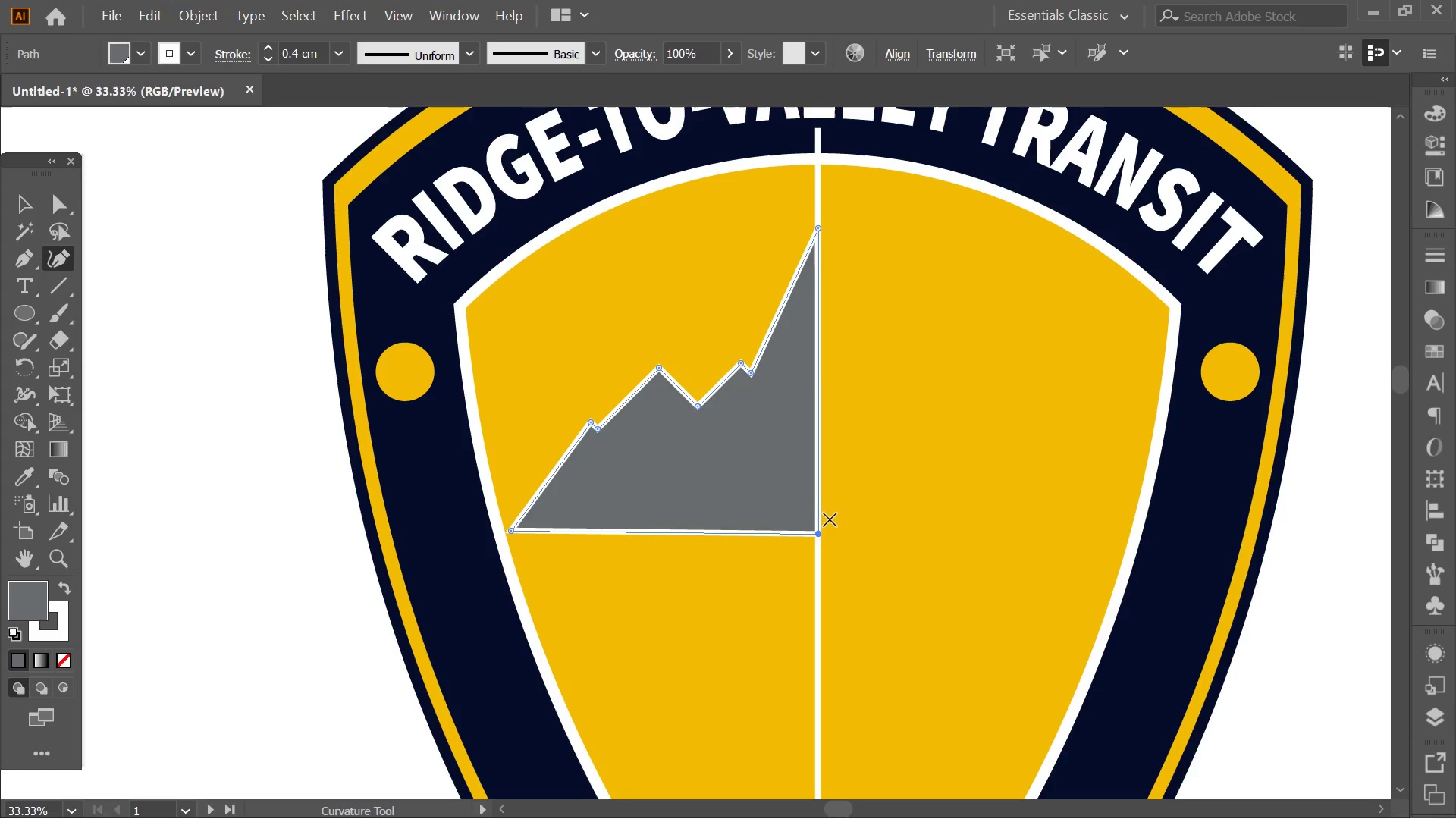 
hold_key(key=ShiftLeft, duration=0.52)
 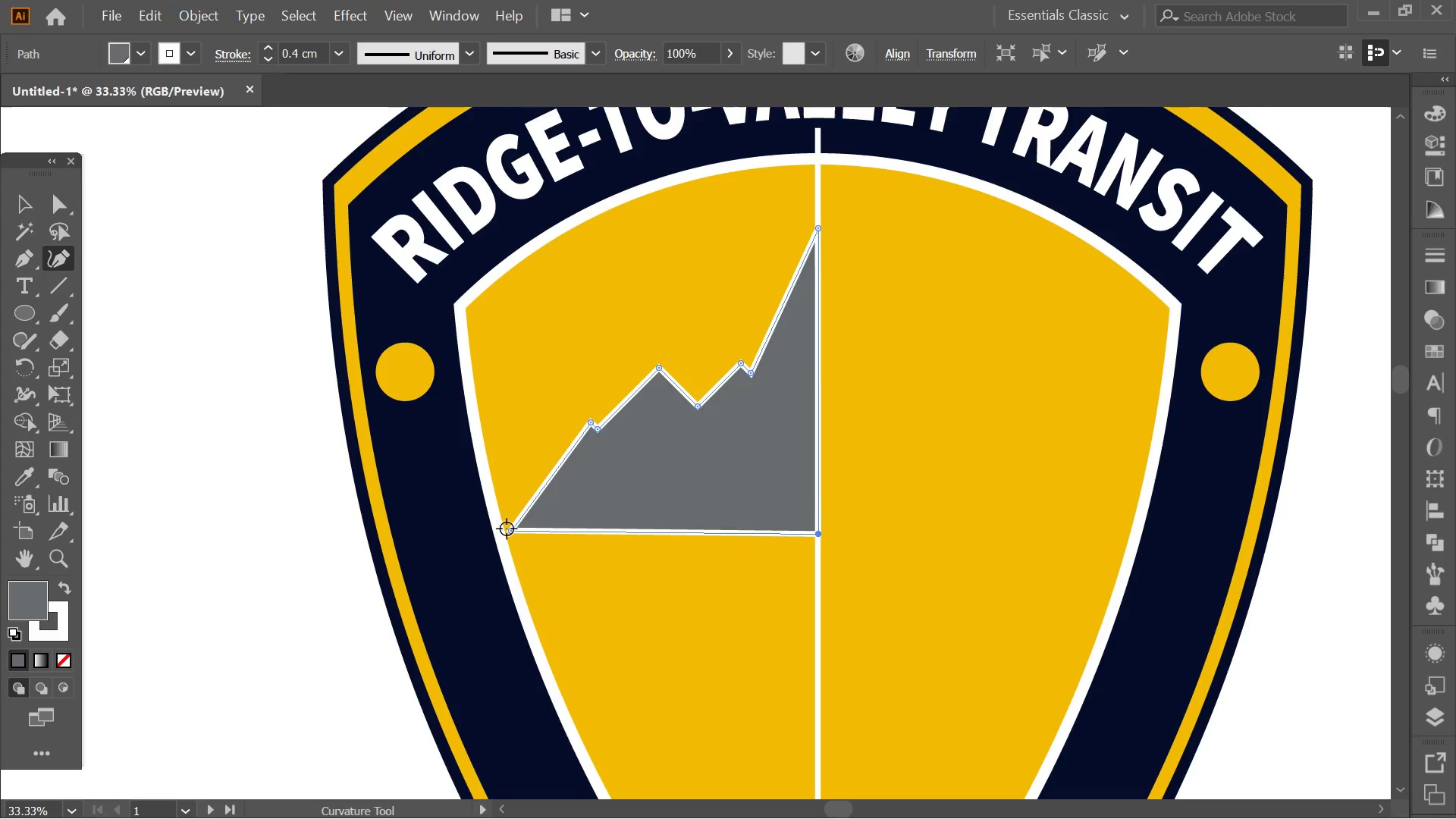 
left_click_drag(start_coordinate=[511, 529], to_coordinate=[502, 551])
 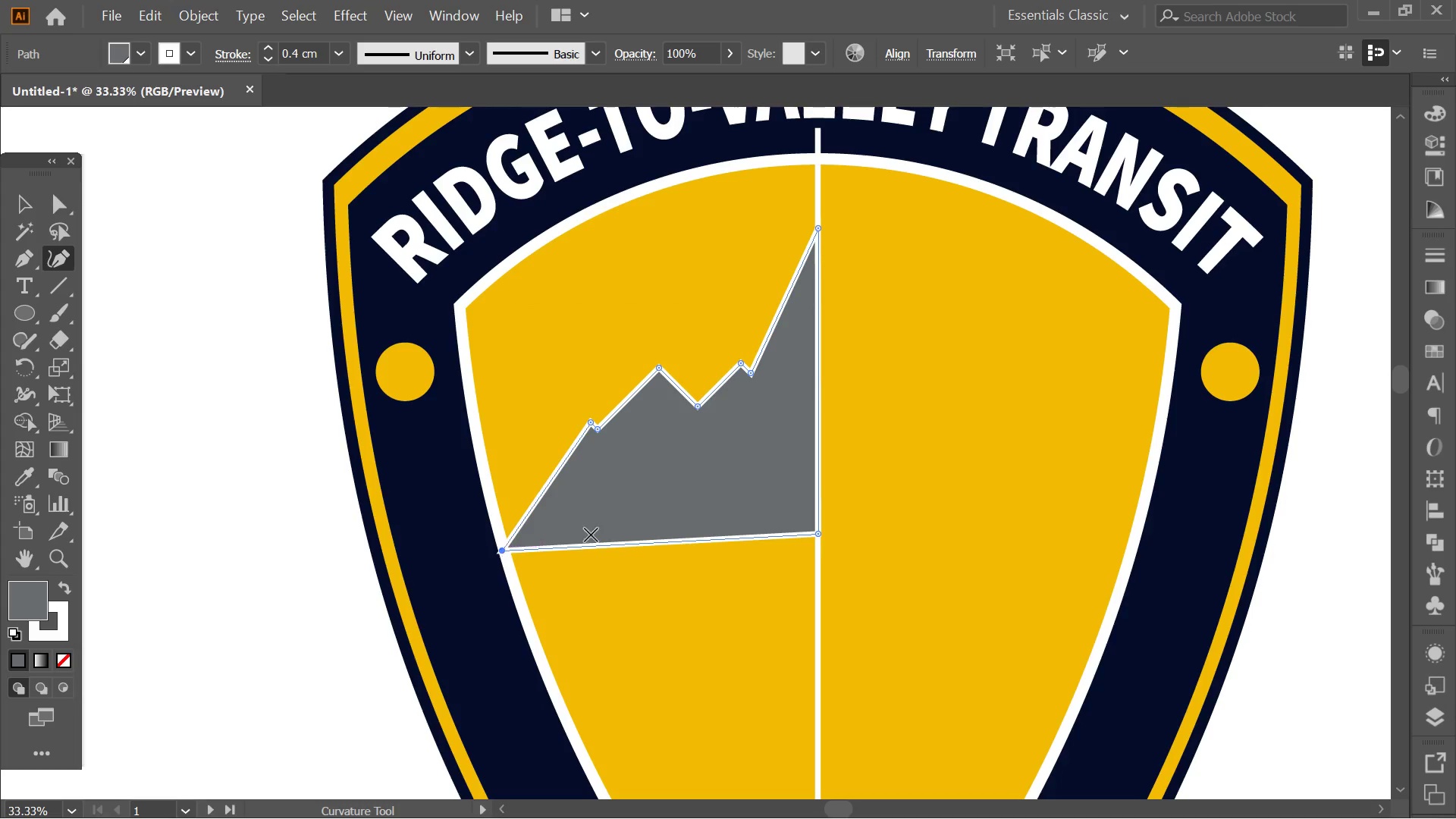 
hold_key(key=ShiftLeft, duration=1.78)
 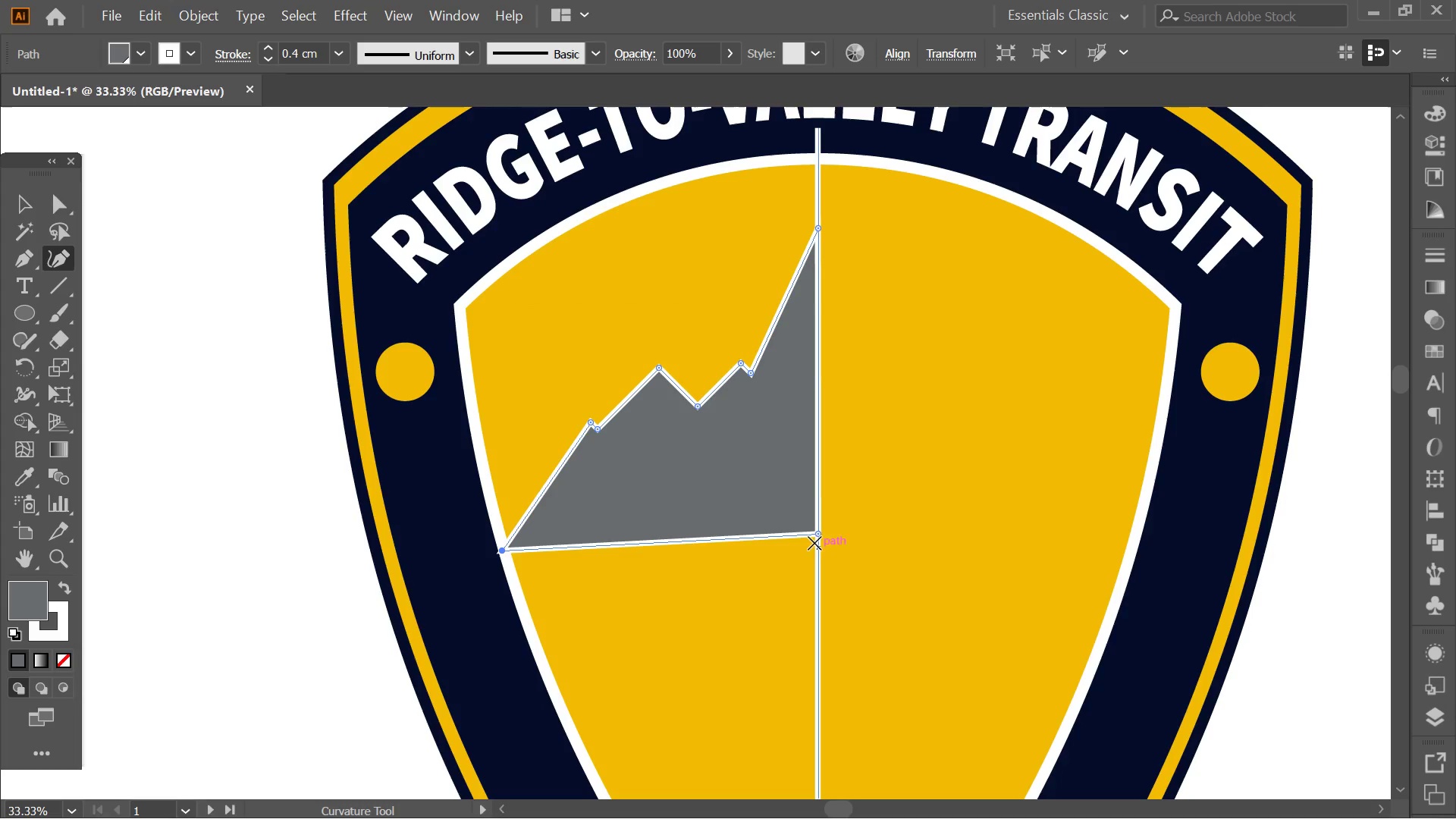 
hold_key(key=ShiftLeft, duration=2.91)
left_click_drag(start_coordinate=[819, 530], to_coordinate=[818, 545])
 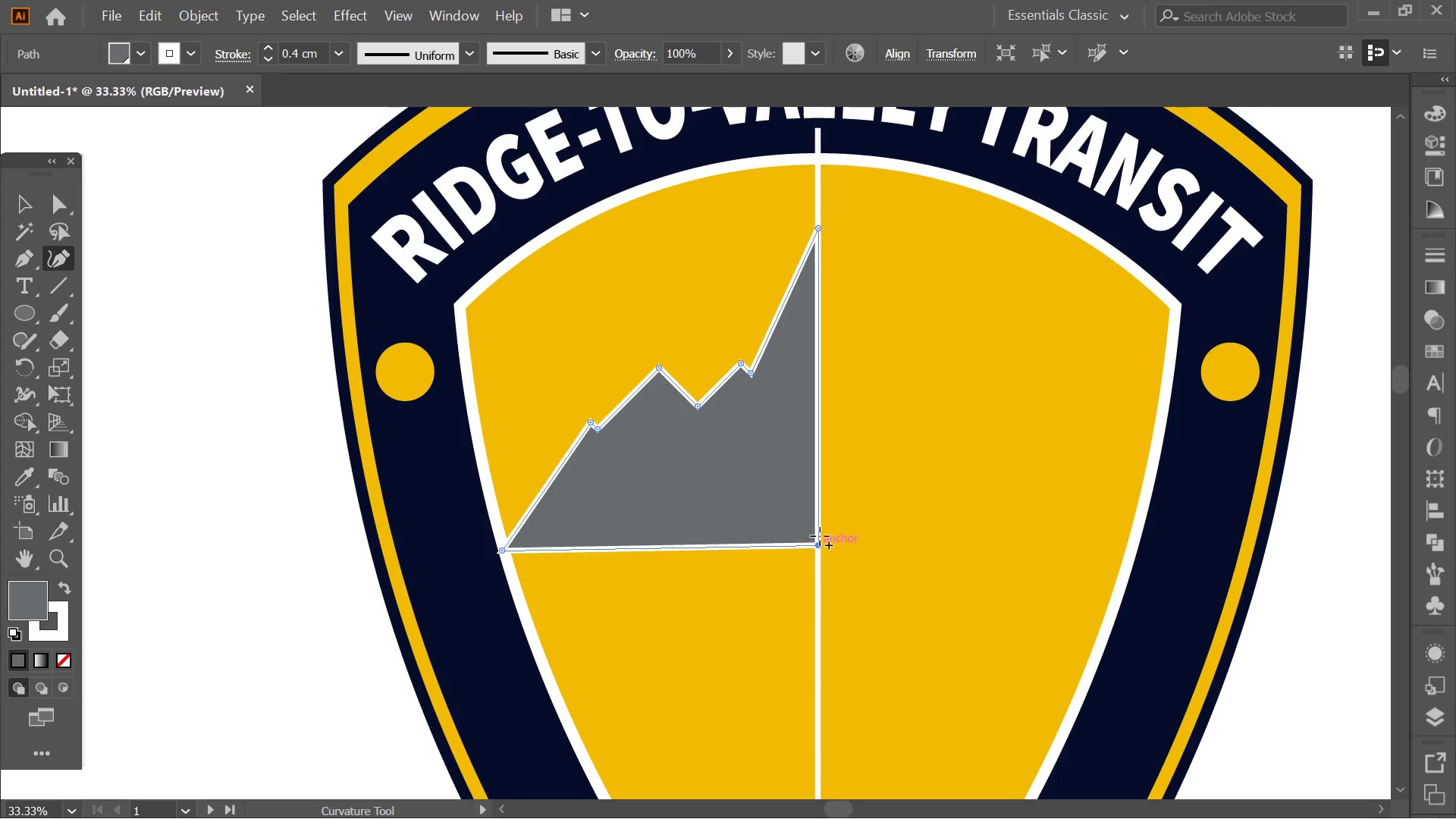 
hold_key(key=AltLeft, duration=0.48)
 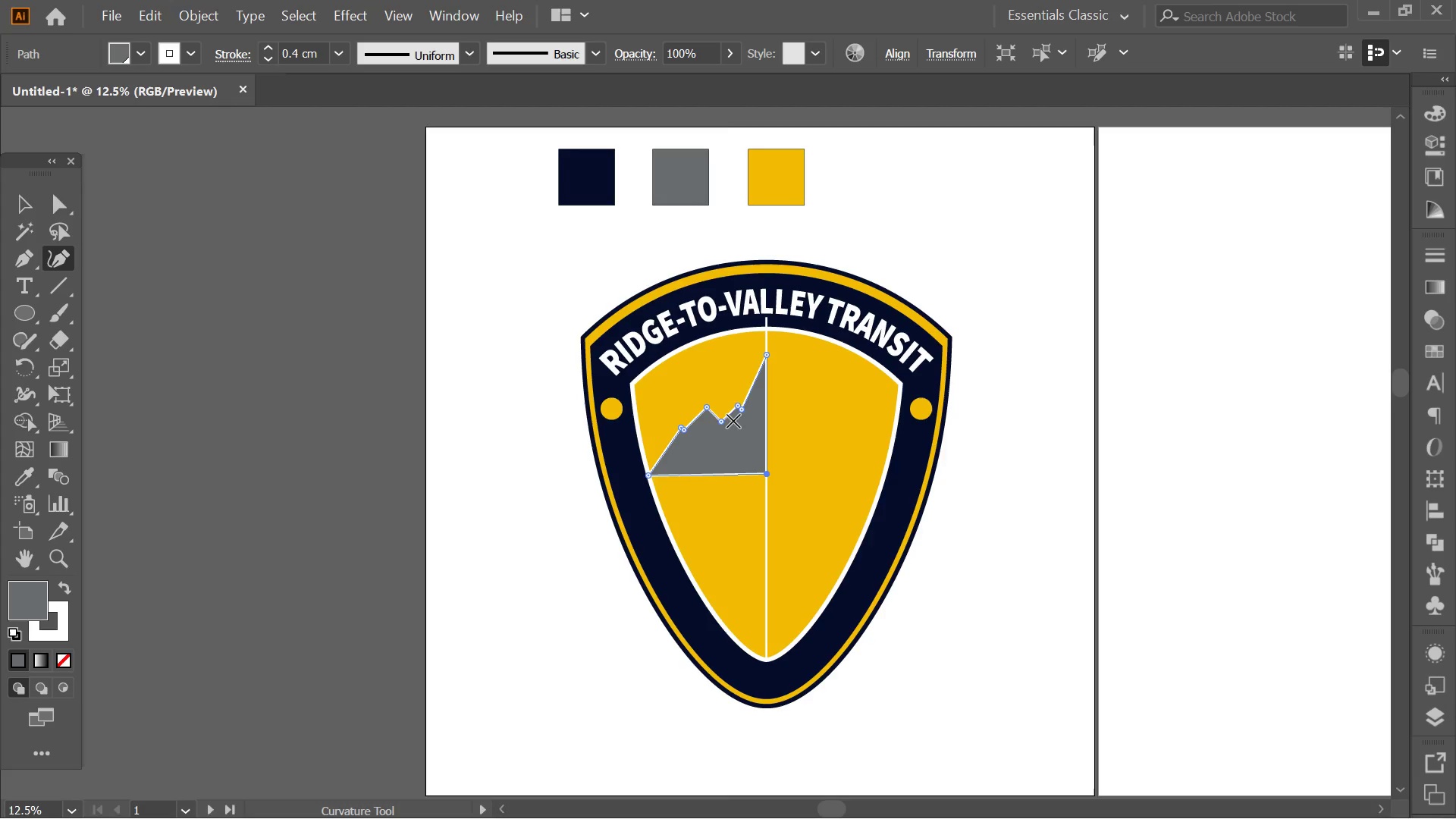 
key(Alt+AltLeft)
 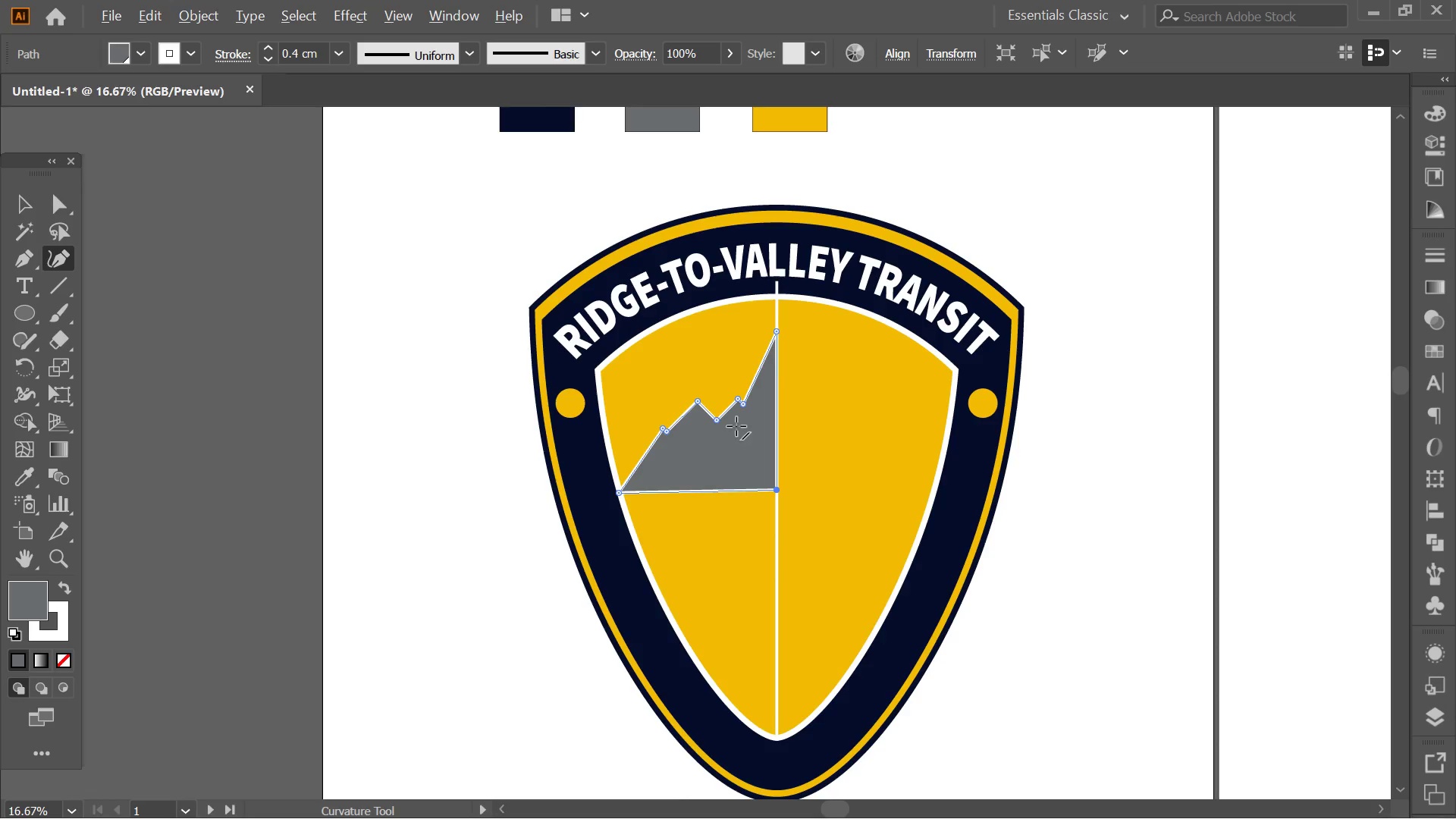 
scroll: coordinate [736, 434], scroll_direction: down, amount: 2.0
 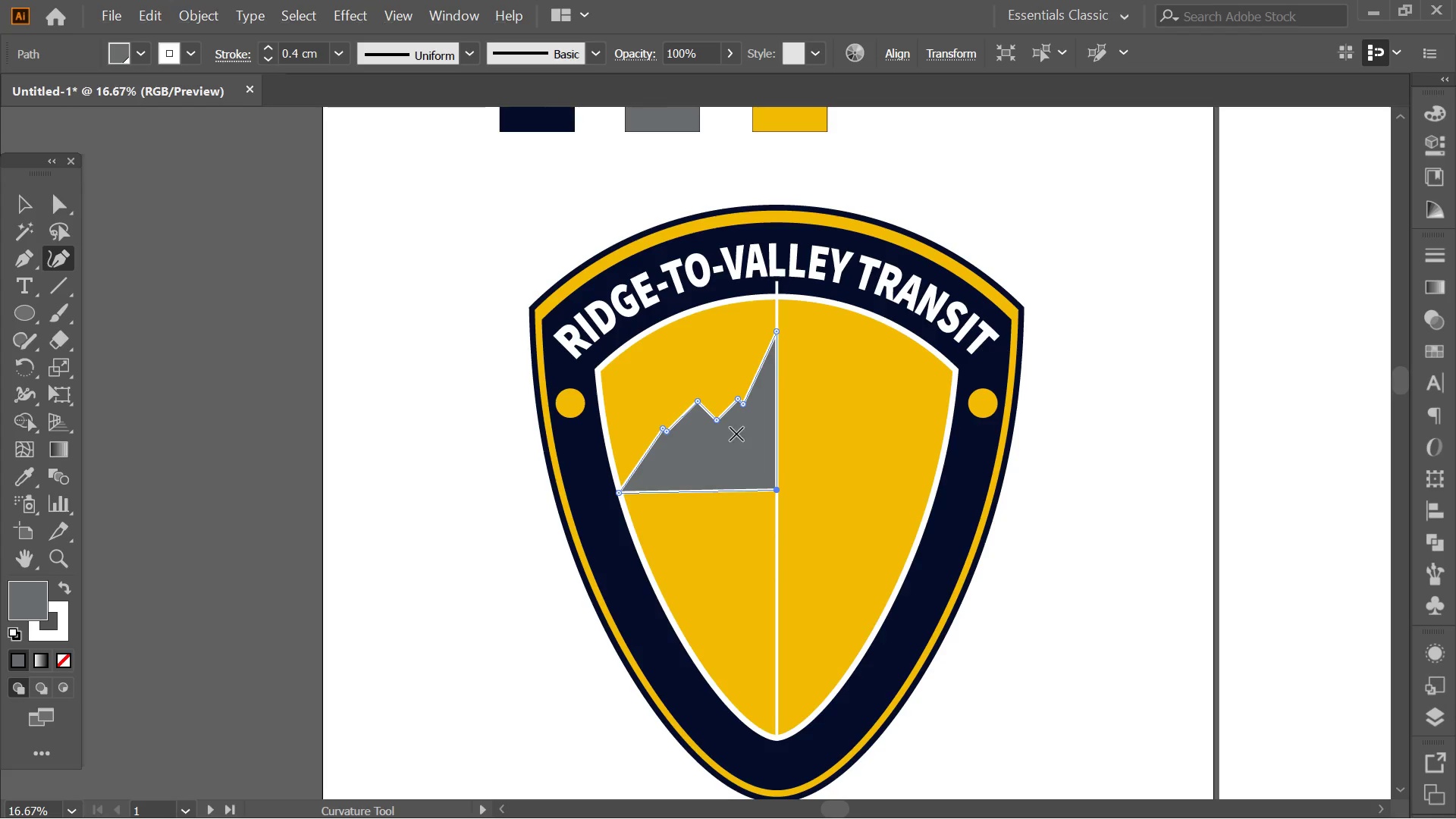 
hold_key(key=AltLeft, duration=0.69)
 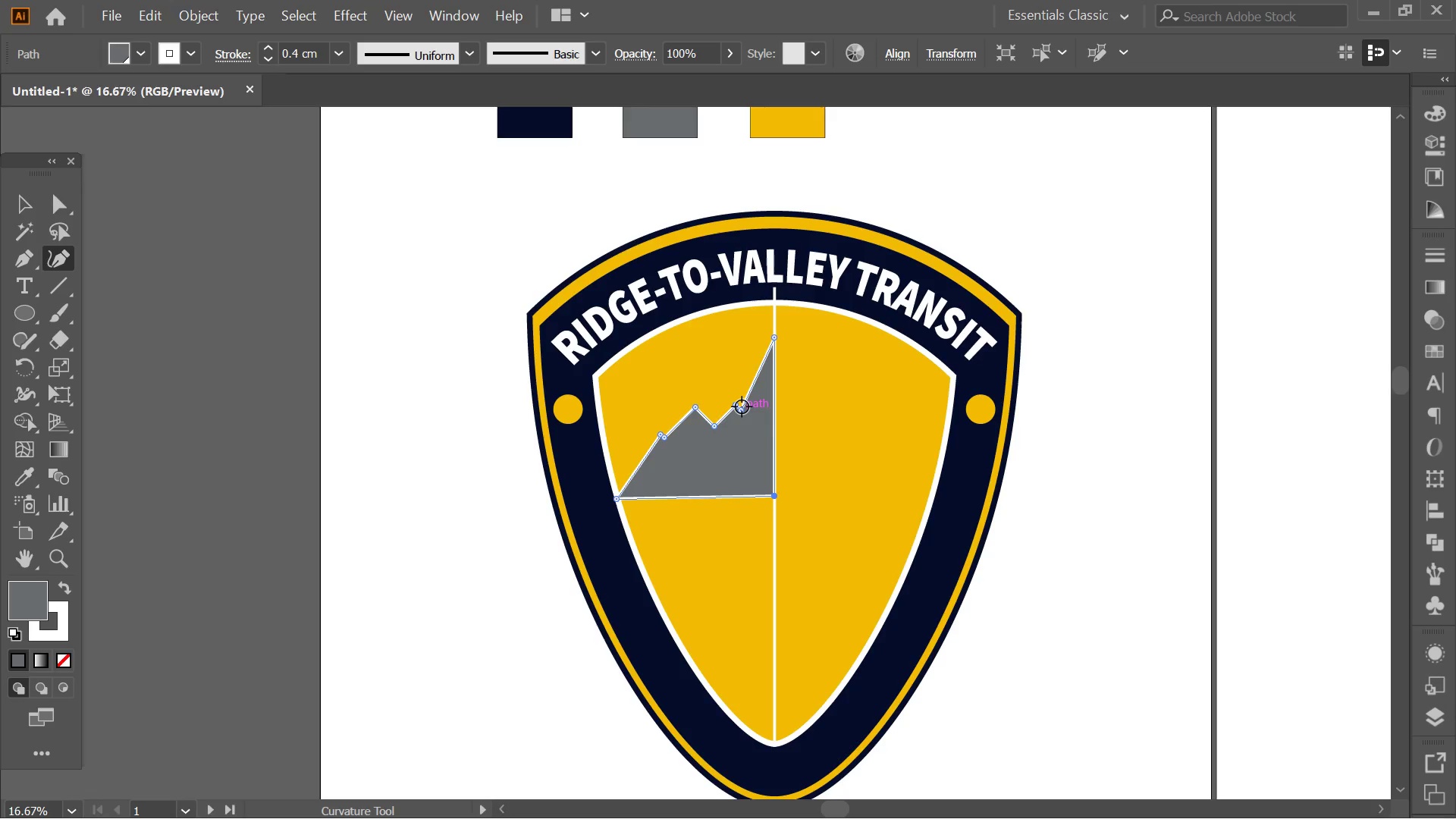 
scroll: coordinate [736, 426], scroll_direction: down, amount: 1.0
 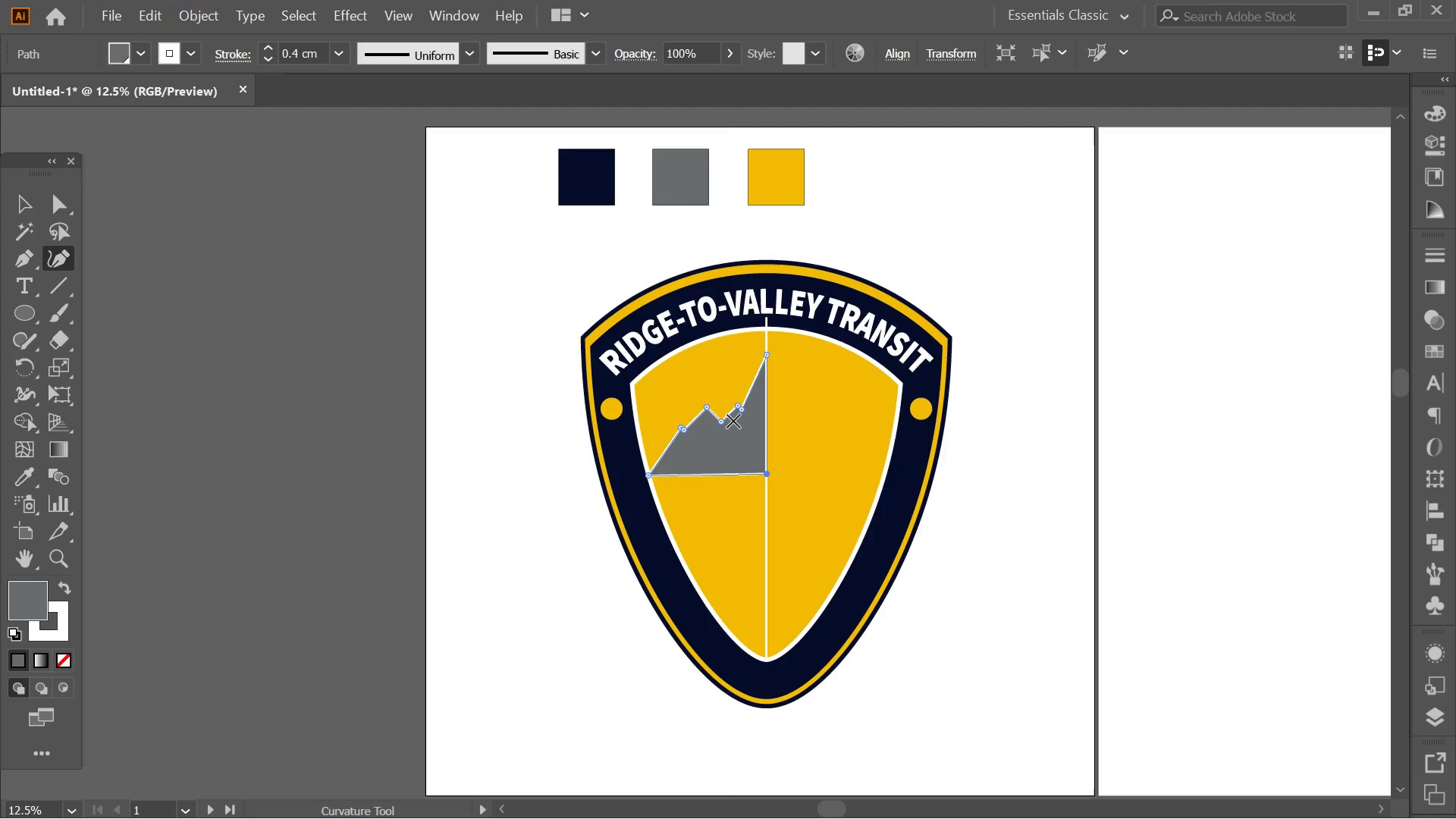 
scroll: coordinate [742, 406], scroll_direction: up, amount: 1.0
 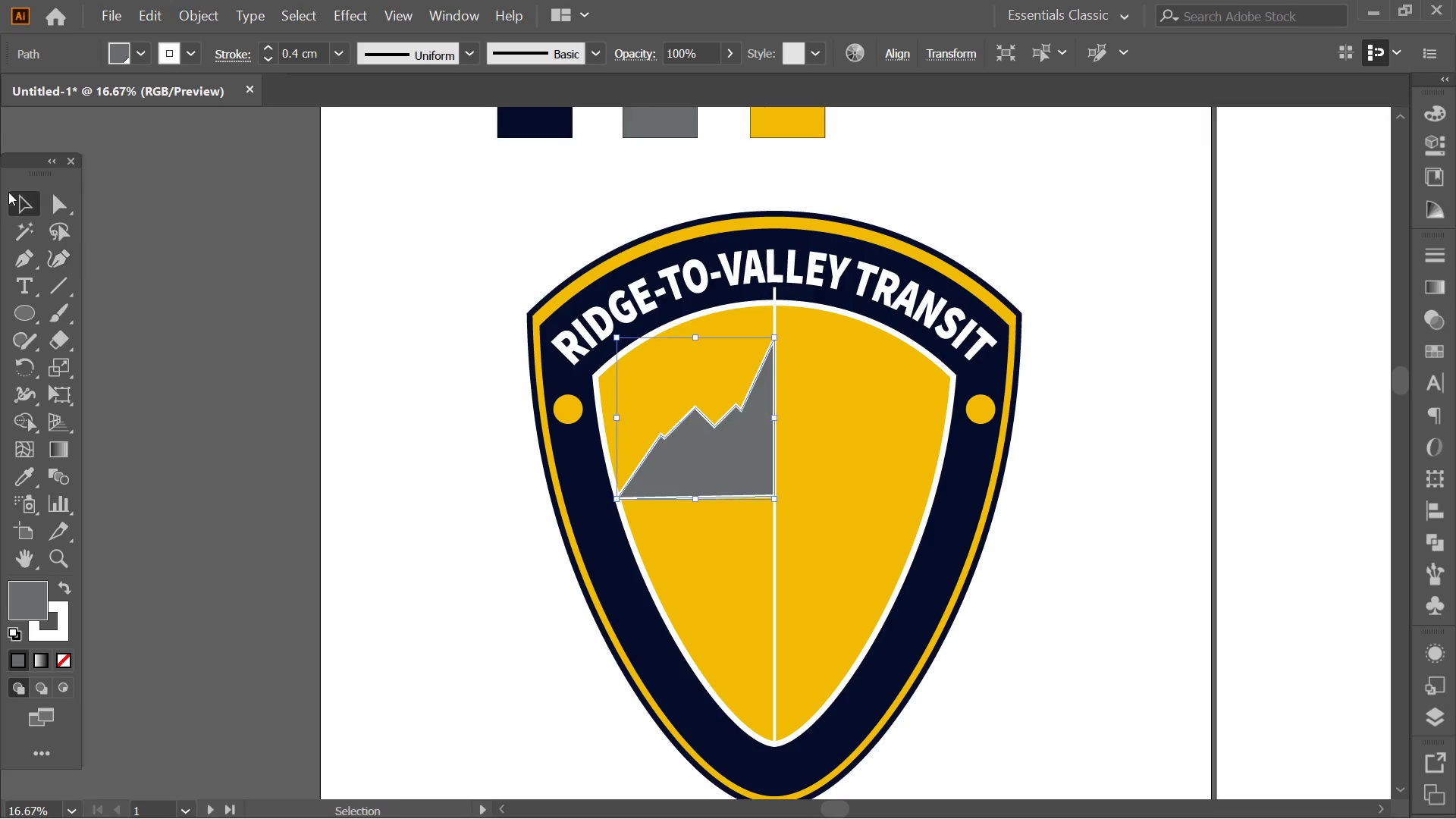 
double_click([287, 301])
 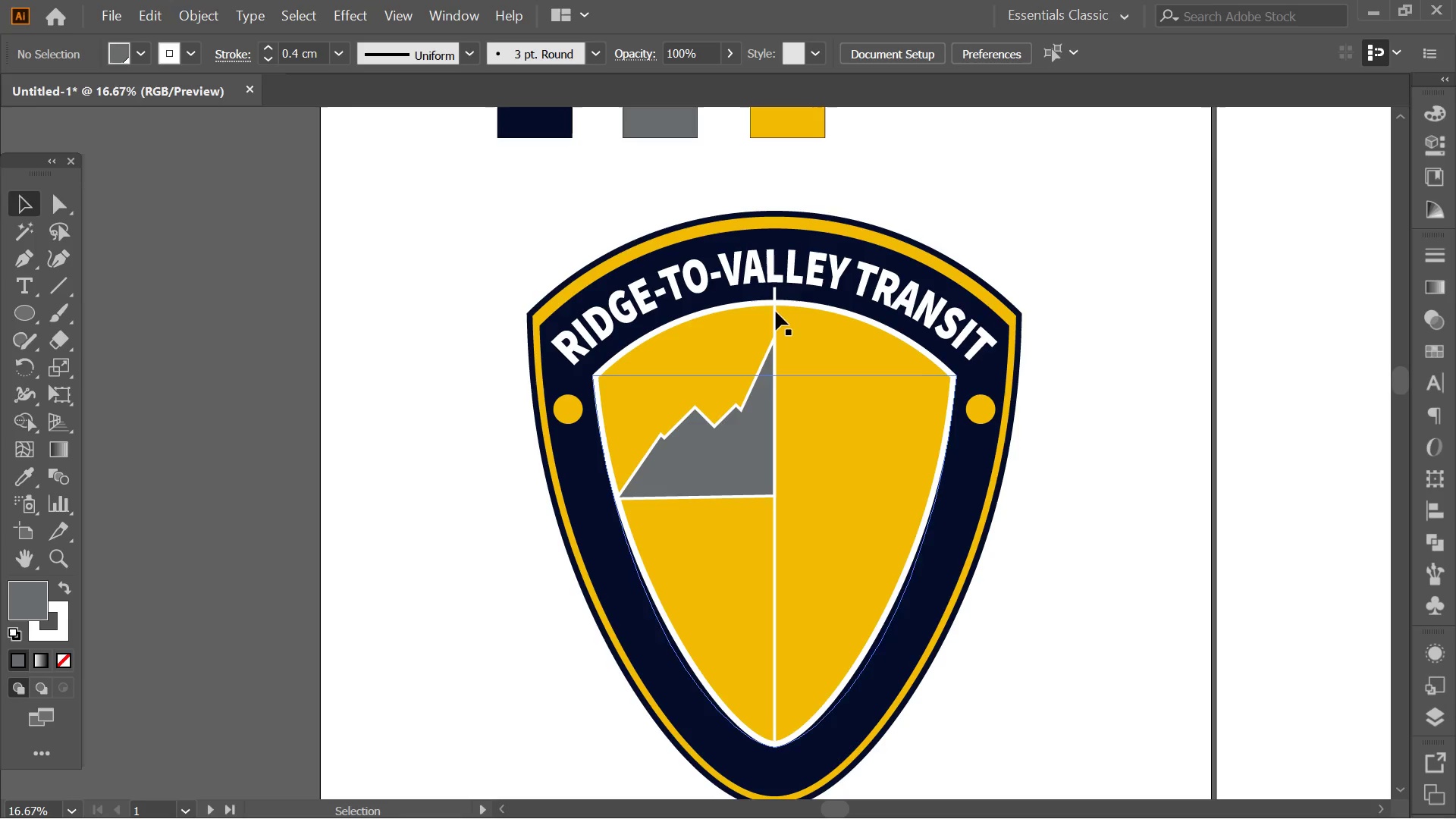 
left_click([776, 312])
 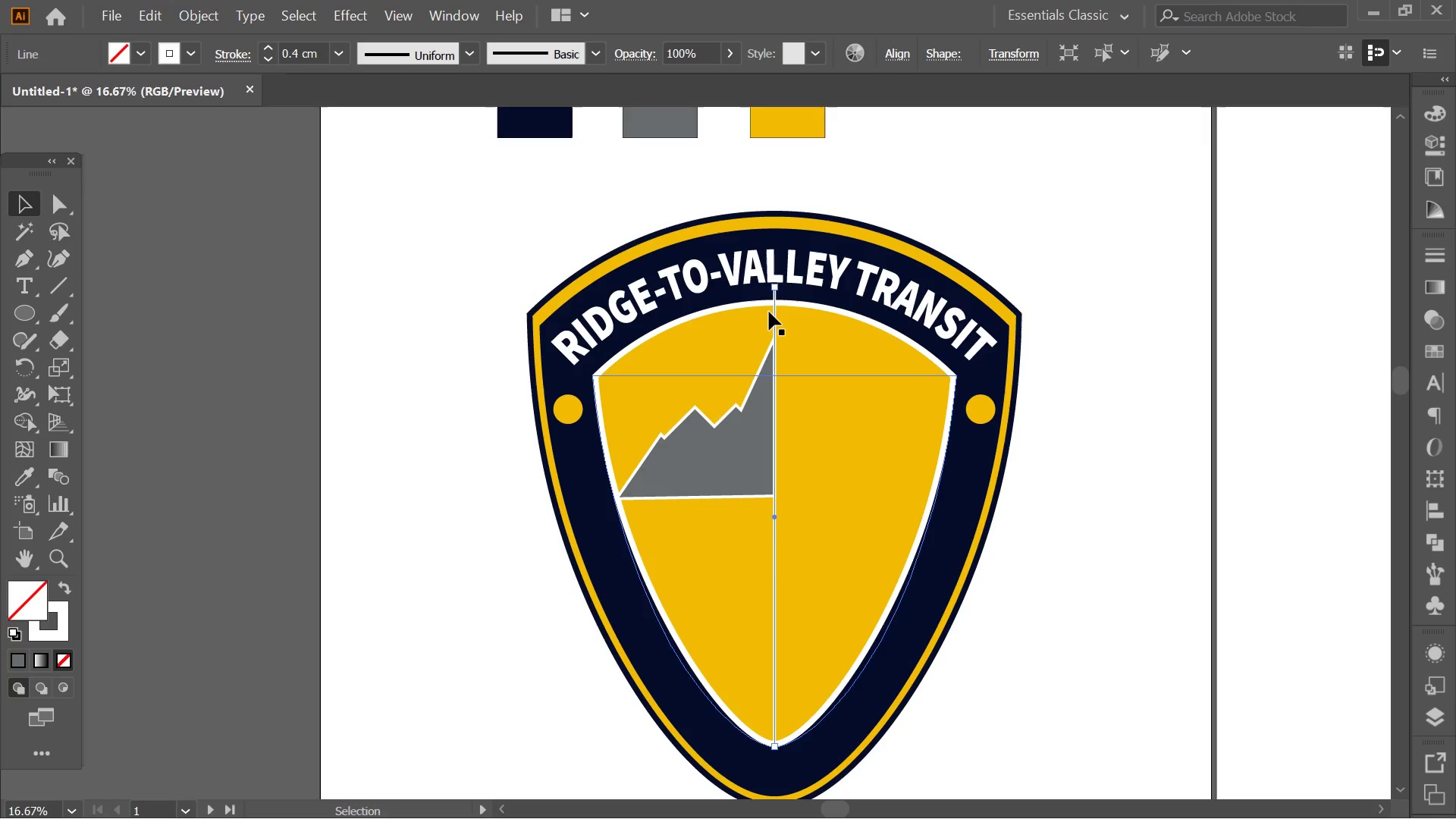 
key(Delete)
 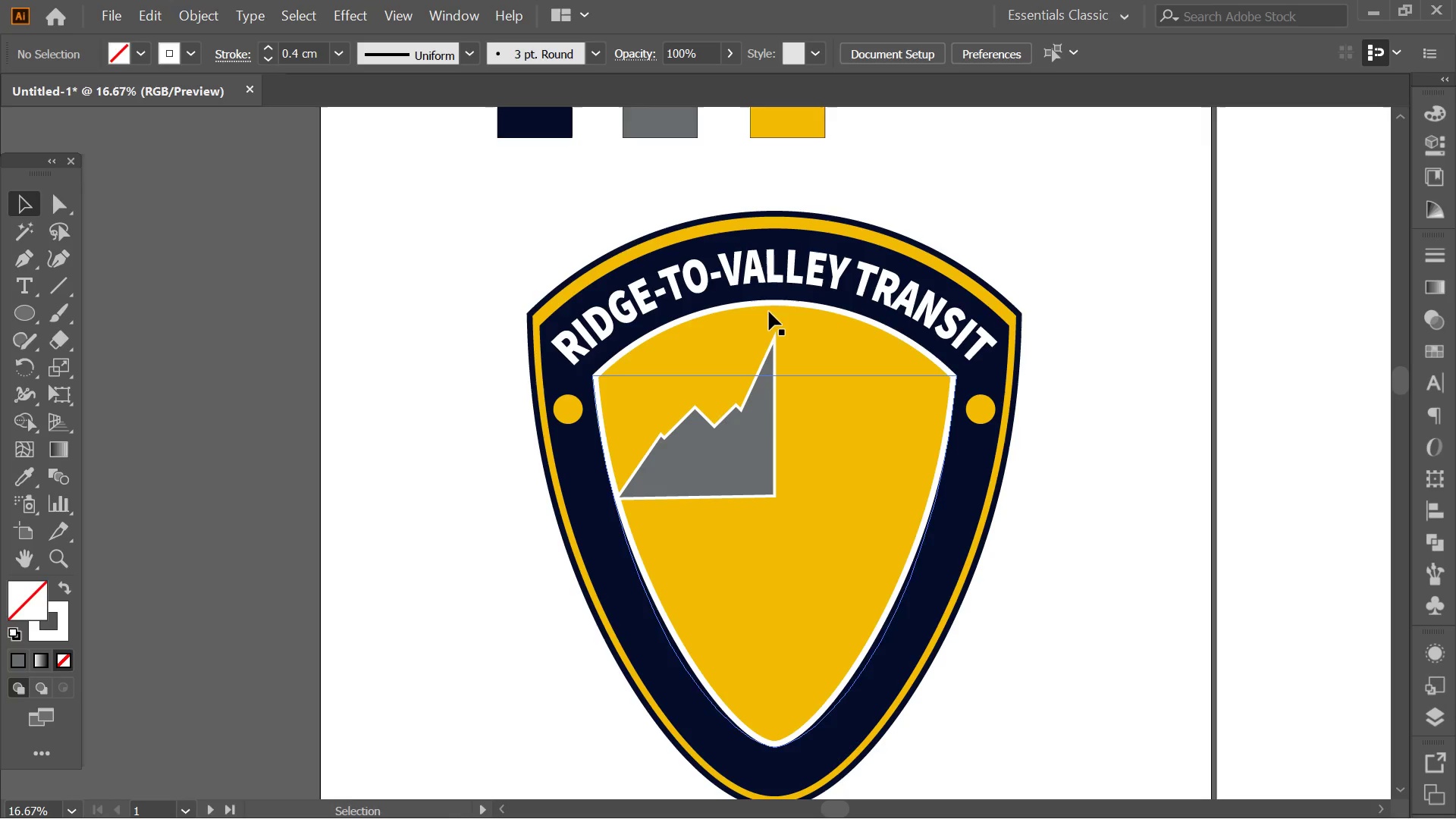 
key(Control+ControlLeft)
 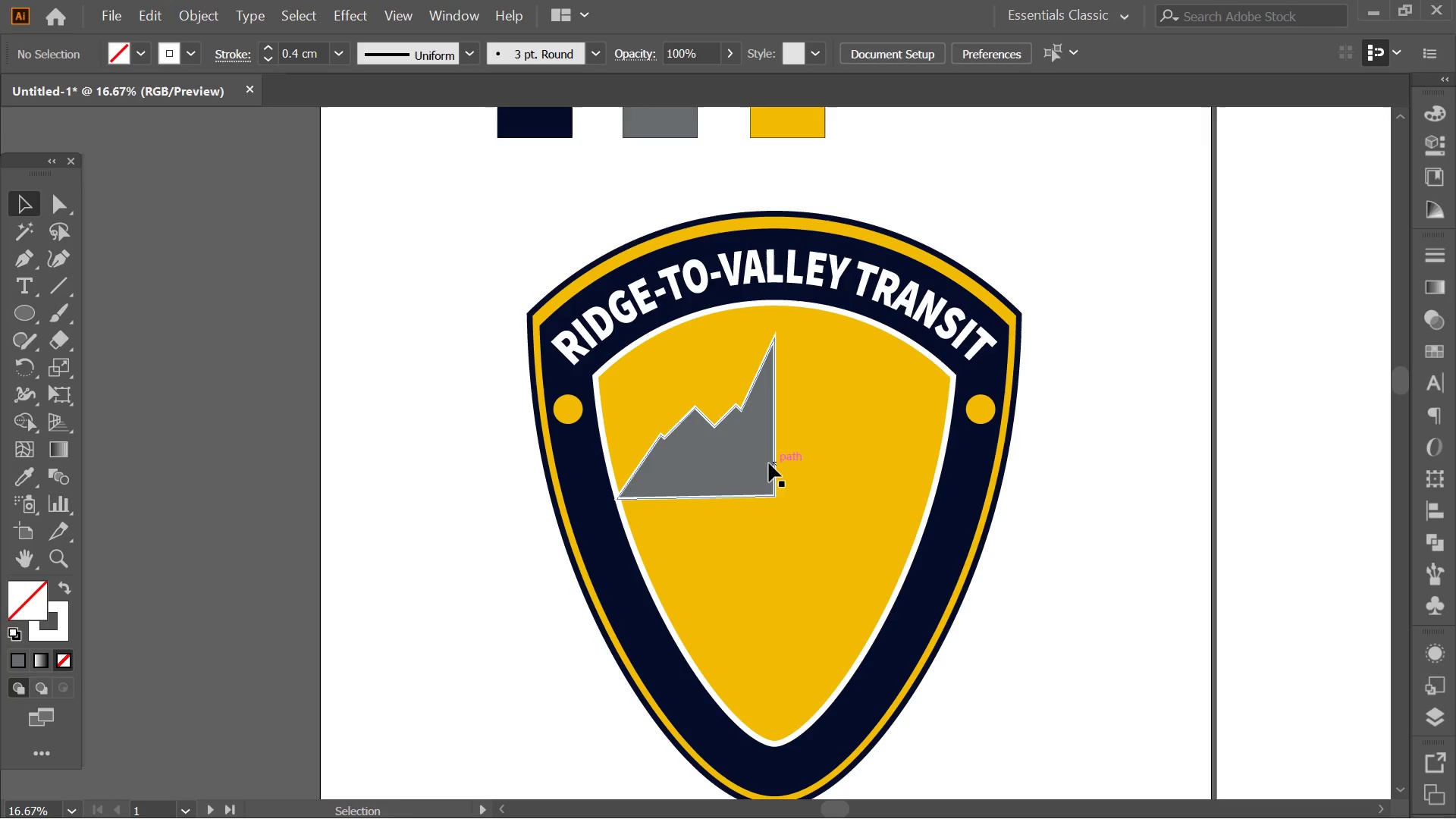 
left_click([767, 462])
 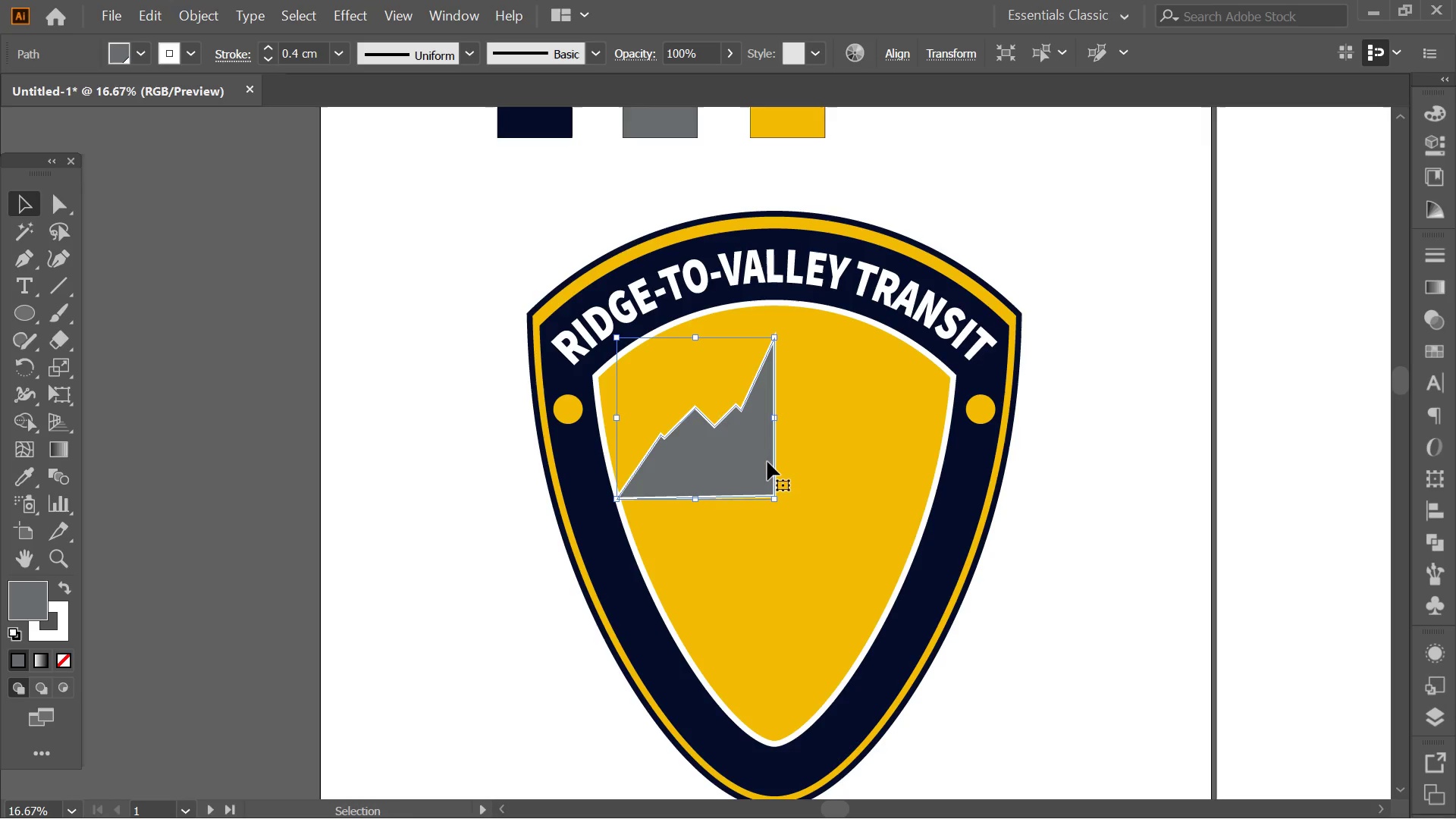 
hold_key(key=AltLeft, duration=1.33)
left_click_drag(start_coordinate=[766, 462], to_coordinate=[888, 480])
 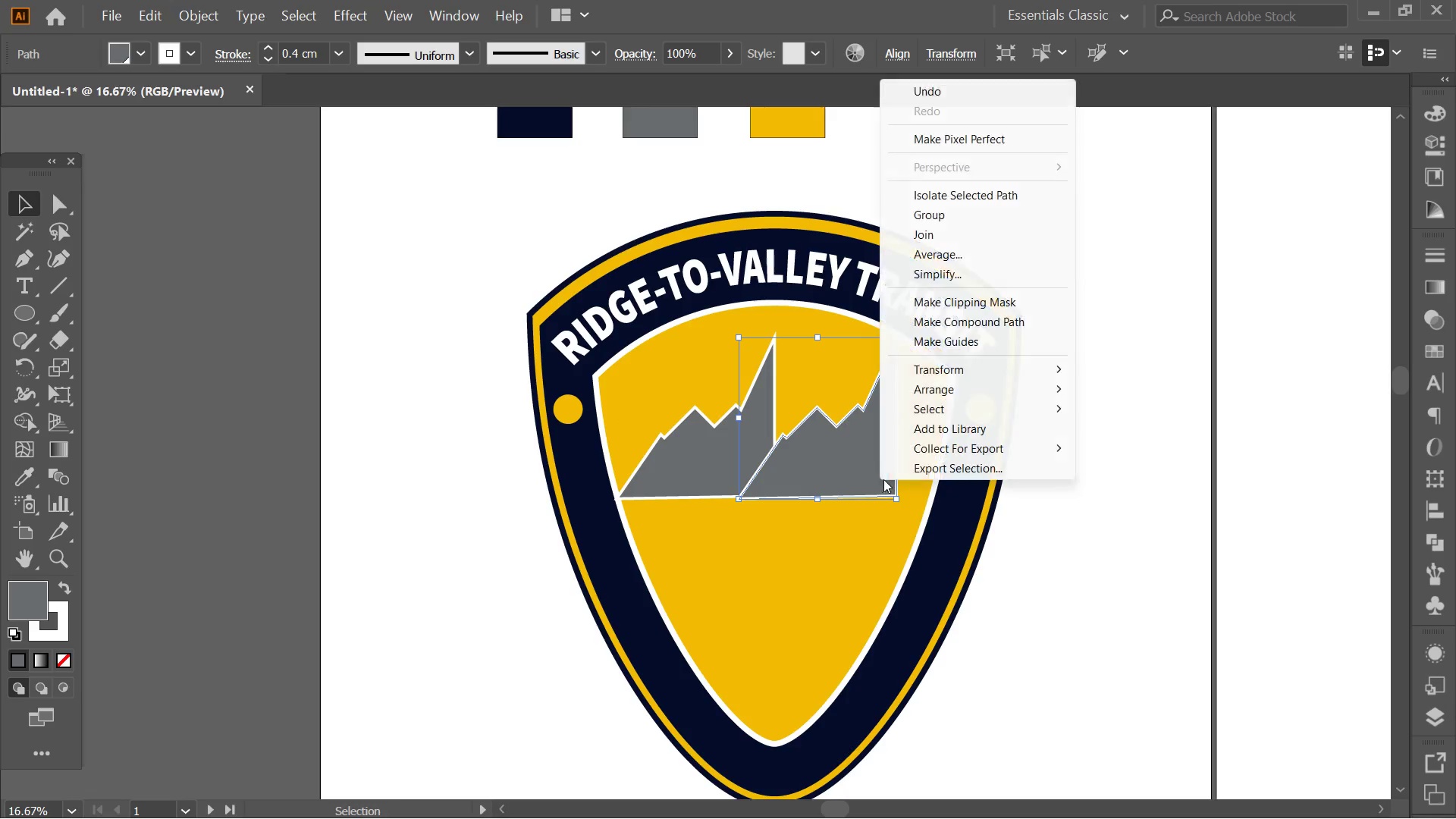 
hold_key(key=ShiftLeft, duration=0.48)
 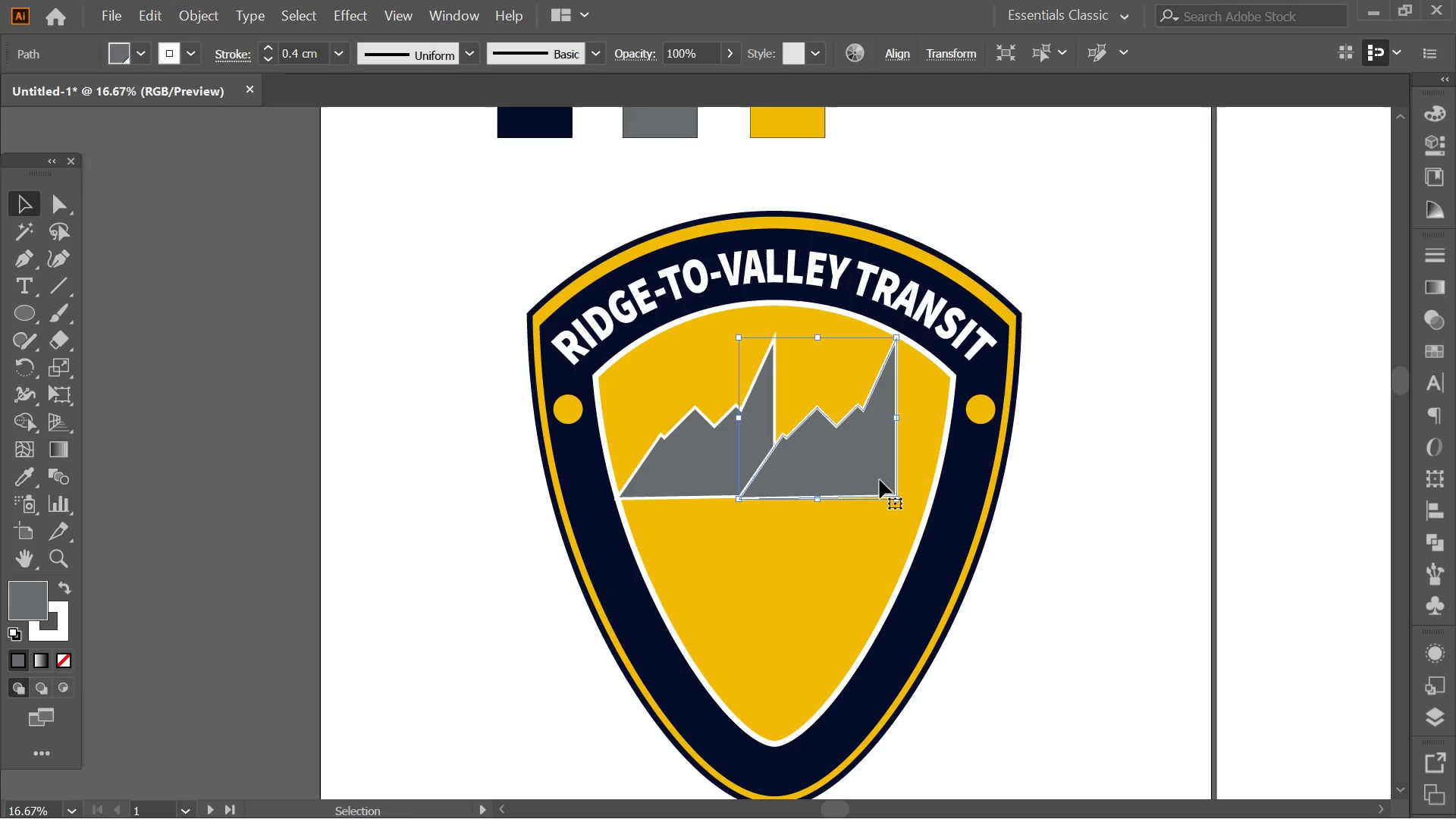 
right_click([880, 480])
 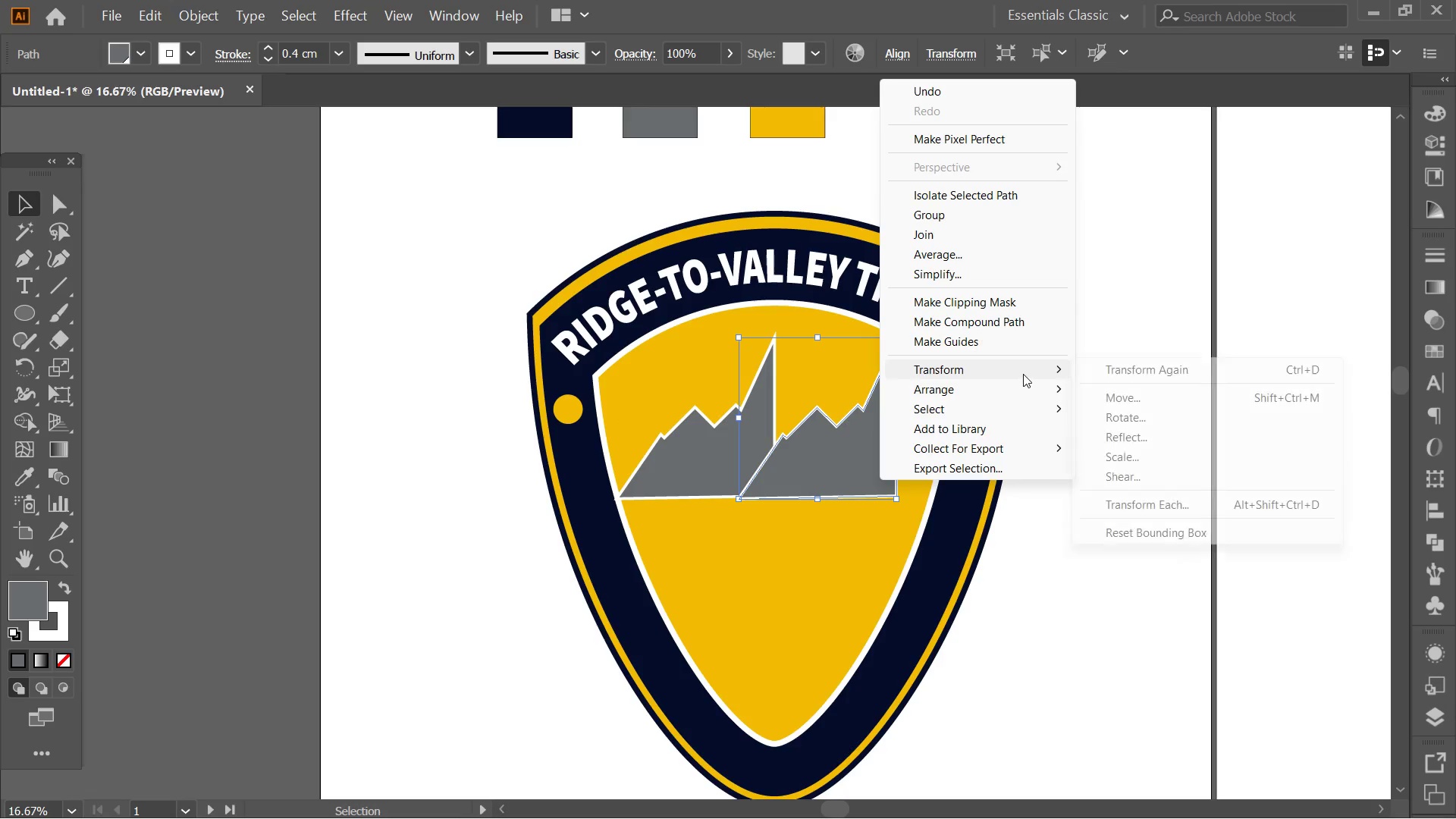 
left_click([1155, 443])
 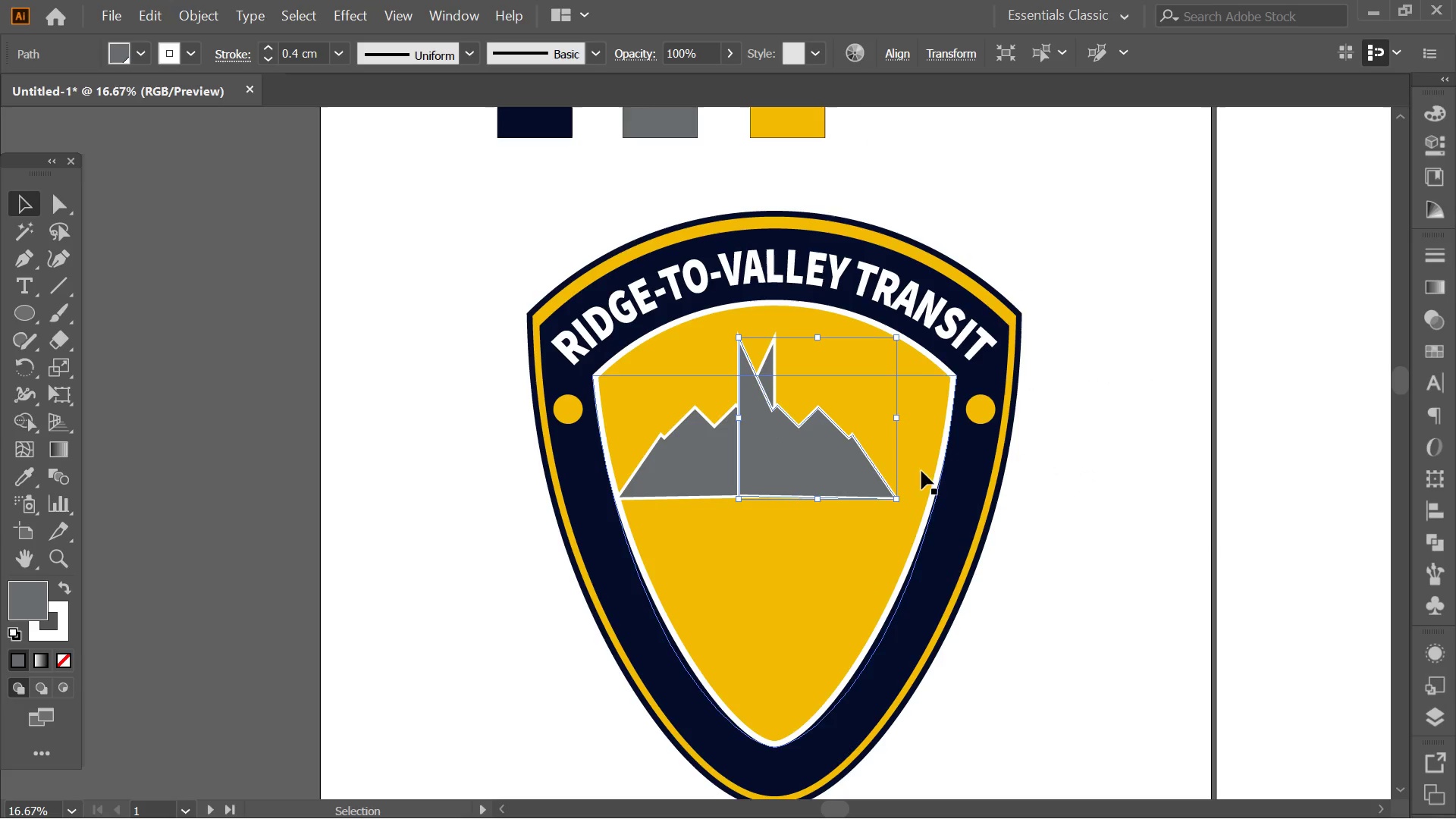 
hold_key(key=ShiftLeft, duration=0.44)
left_click([709, 431])
 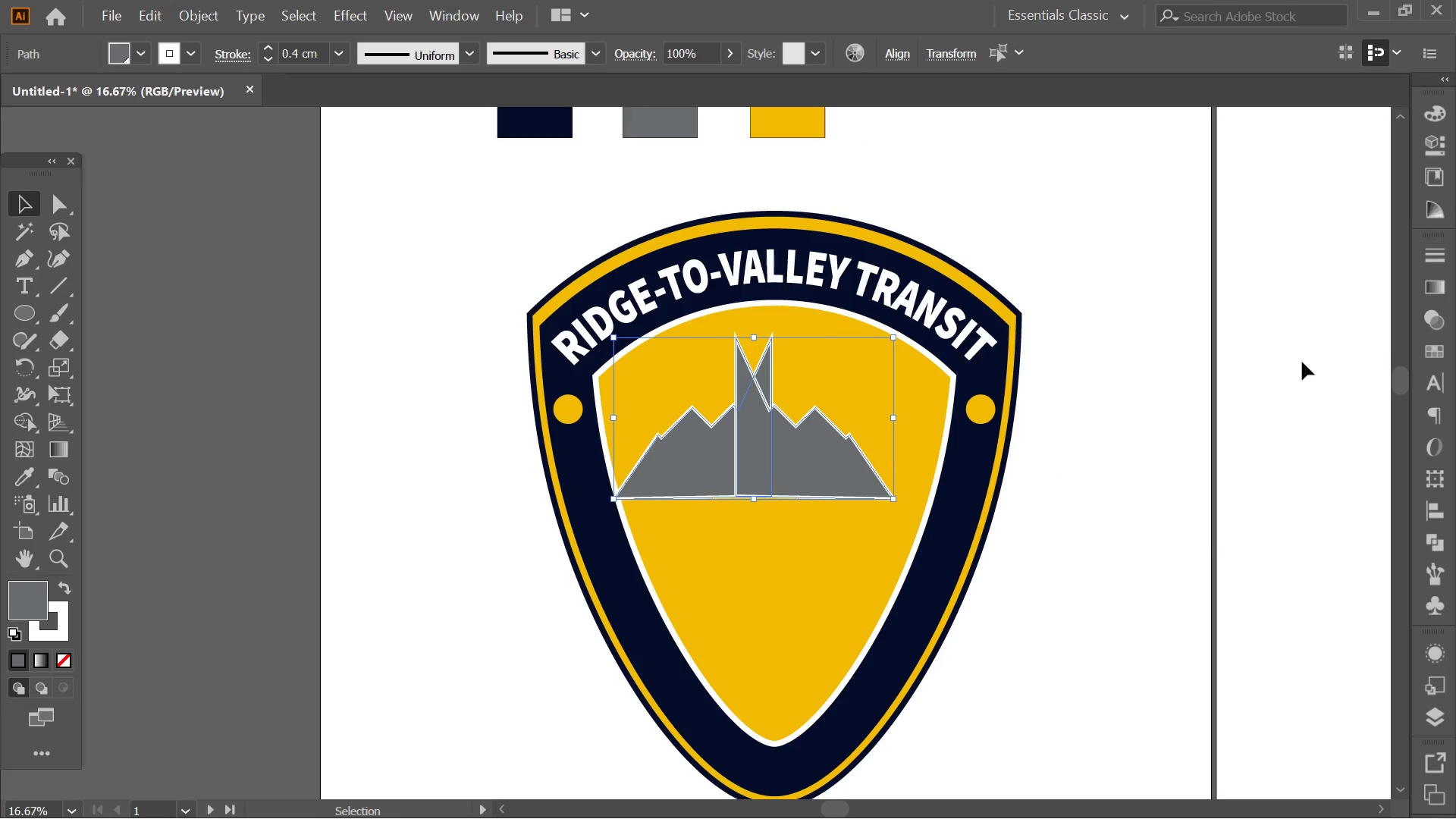 
left_click([668, 473])
 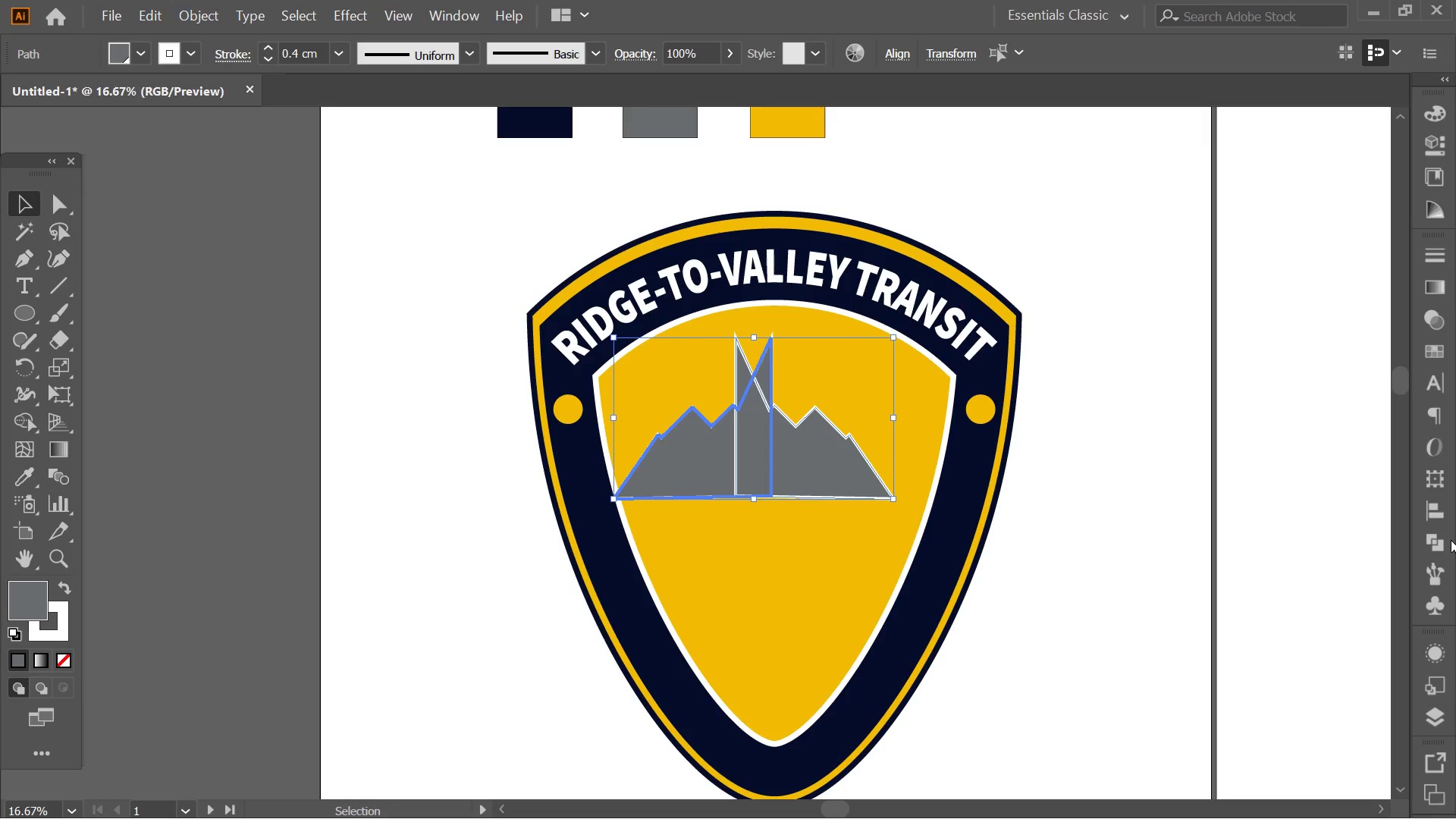 
left_click([1438, 510])
 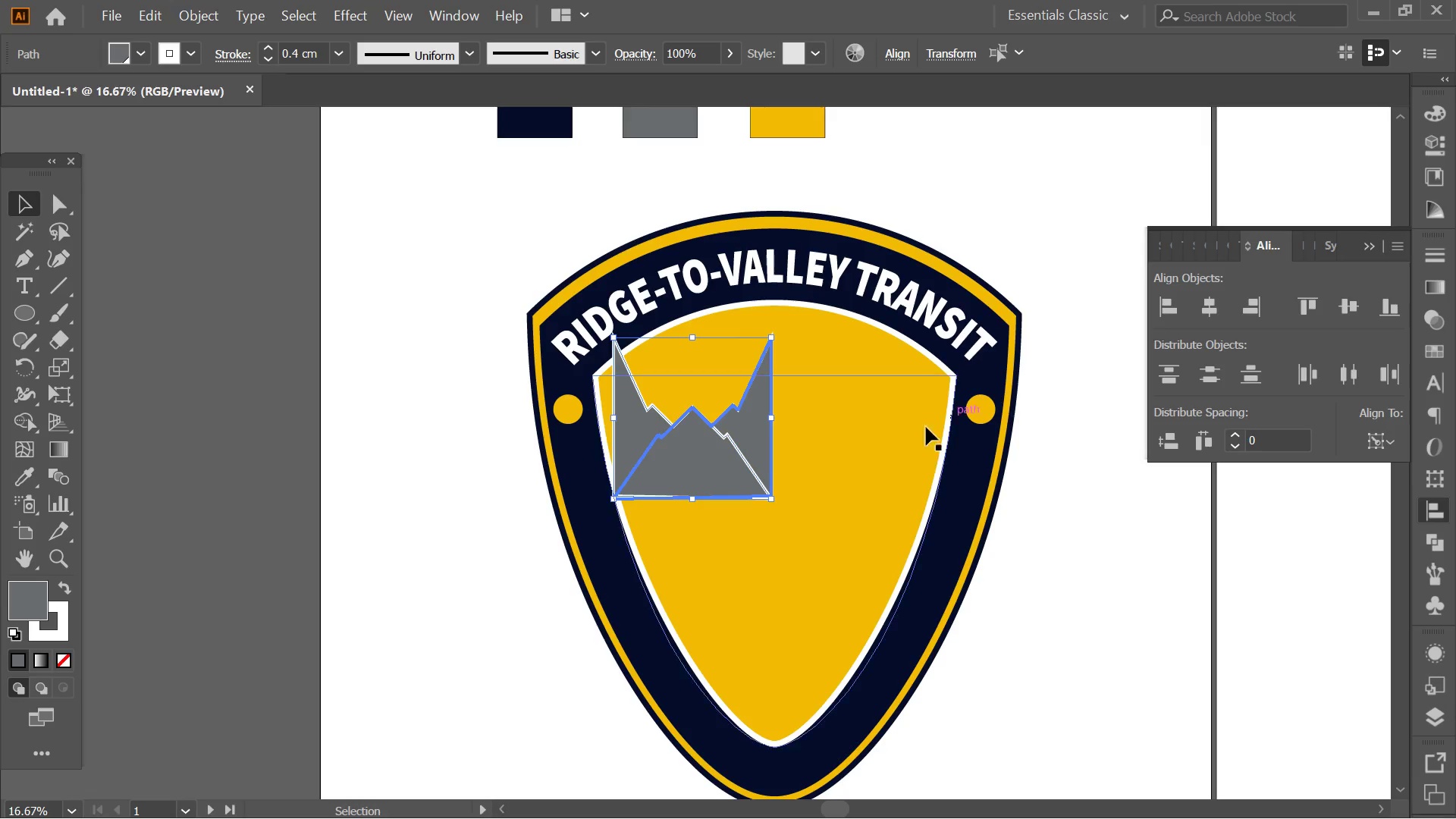 
left_click([1131, 546])
 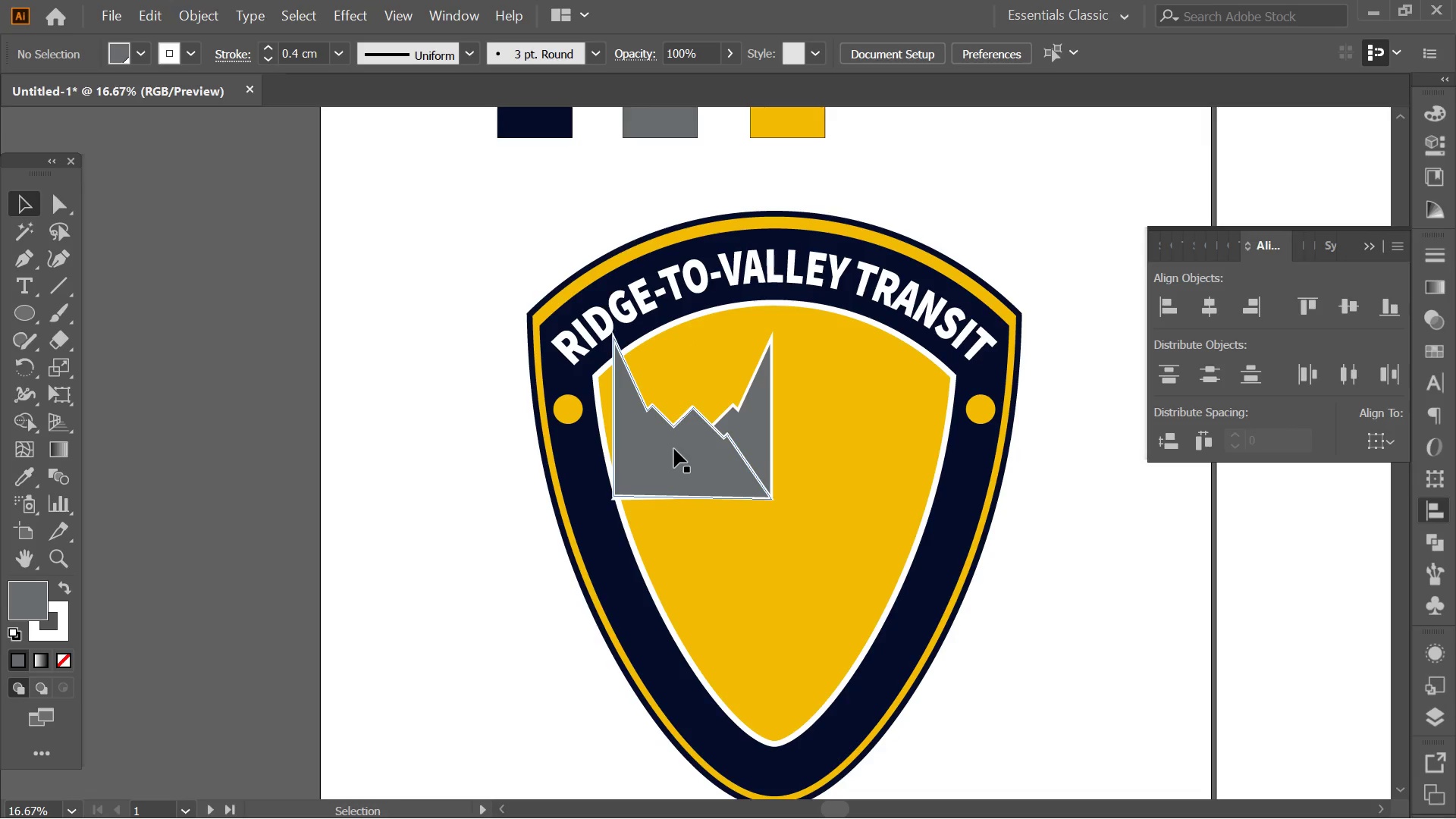 
left_click_drag(start_coordinate=[671, 449], to_coordinate=[834, 449])
 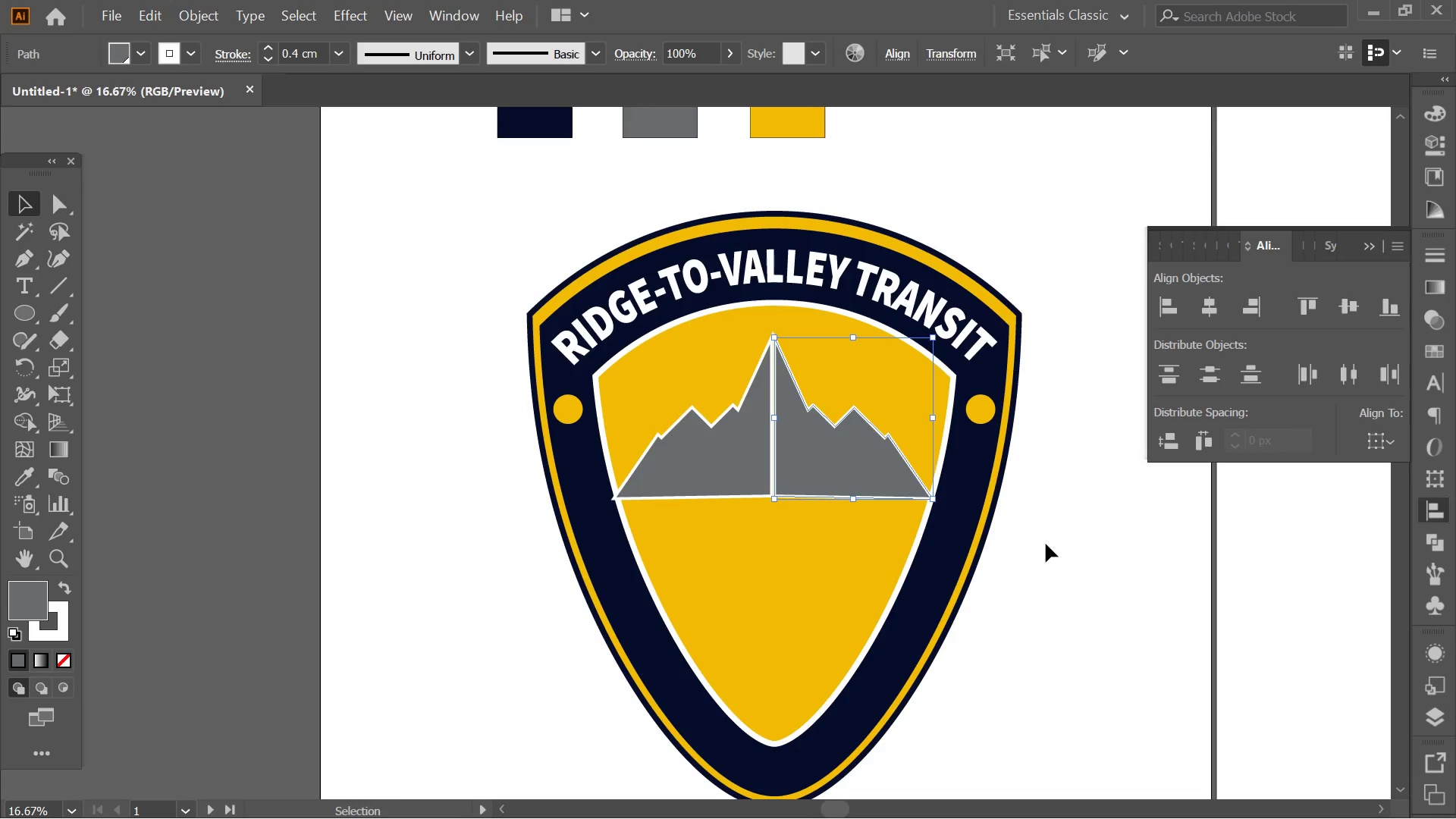 
hold_key(key=ShiftLeft, duration=2.17)
 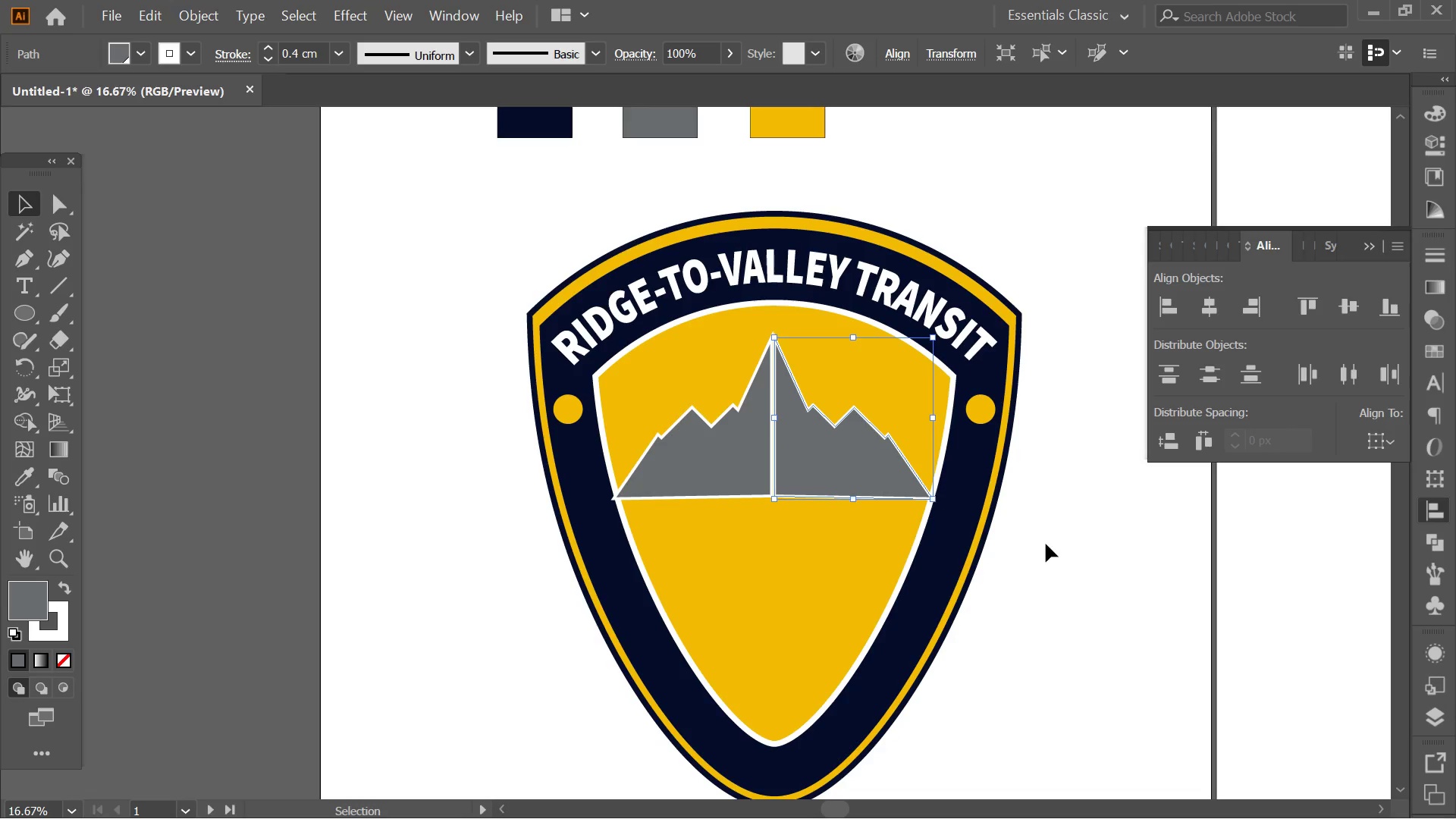 
left_click([1046, 544])
 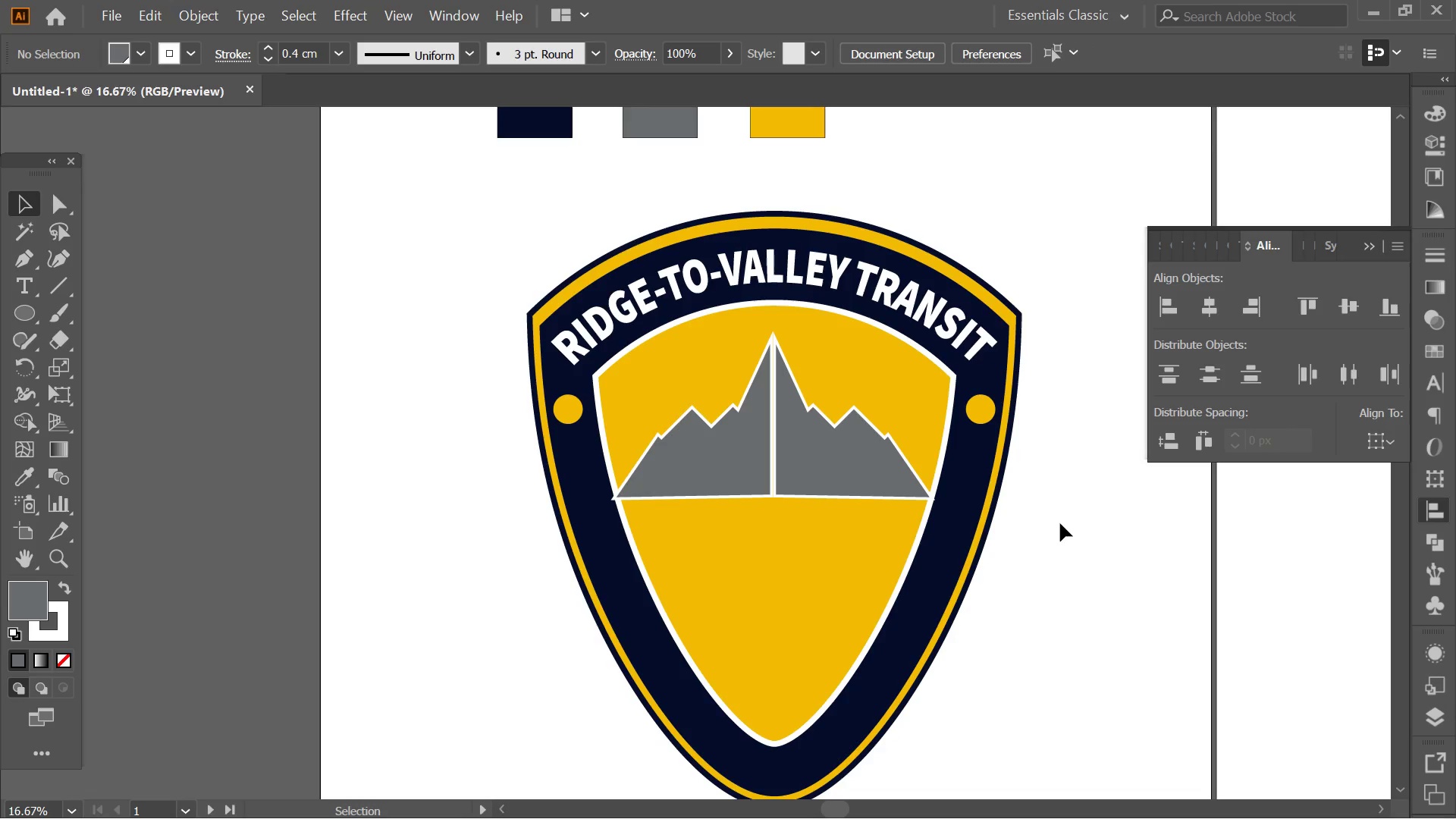 
hold_key(key=AltLeft, duration=0.55)
 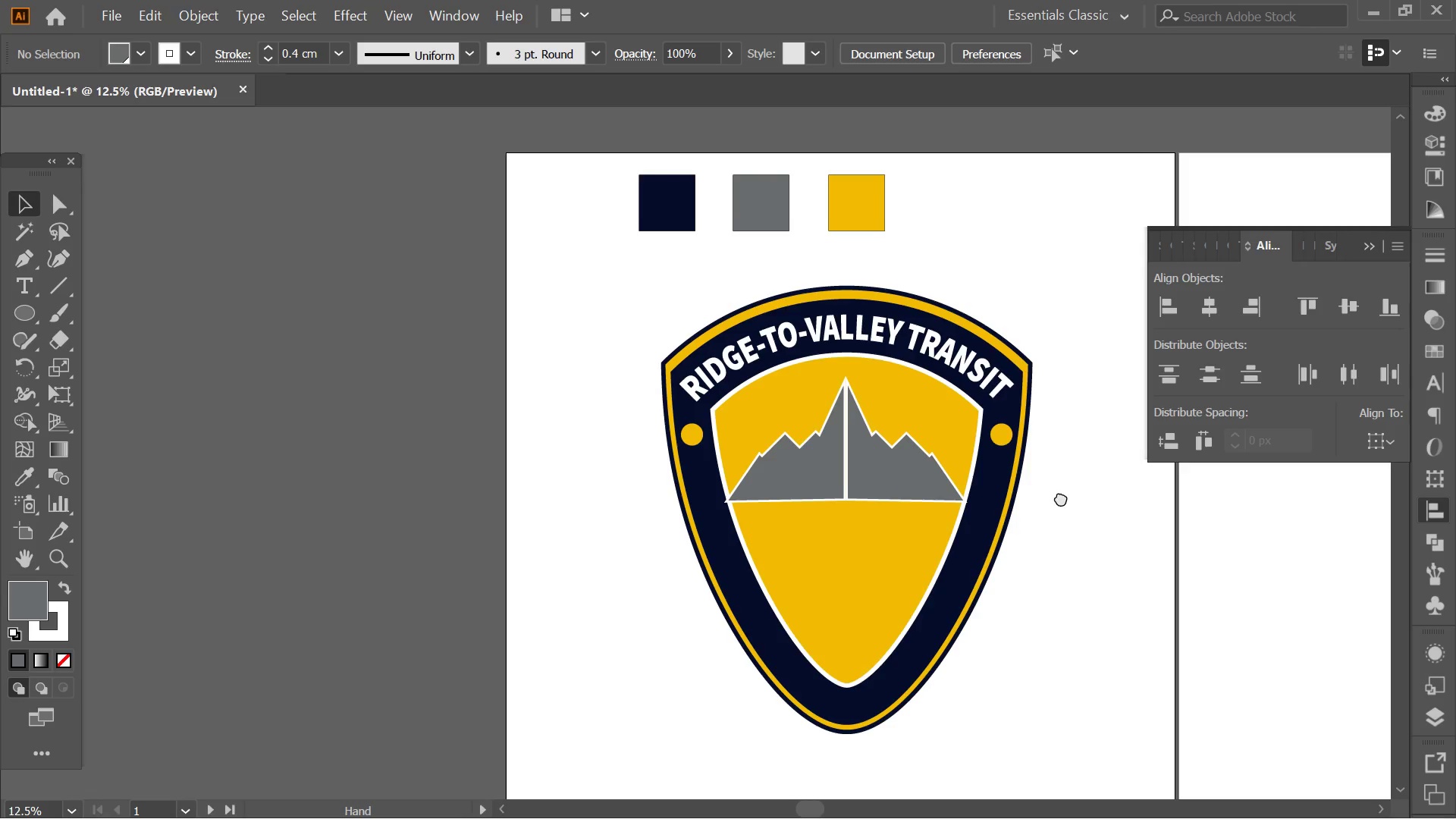 
hold_key(key=Space, duration=1.52)
 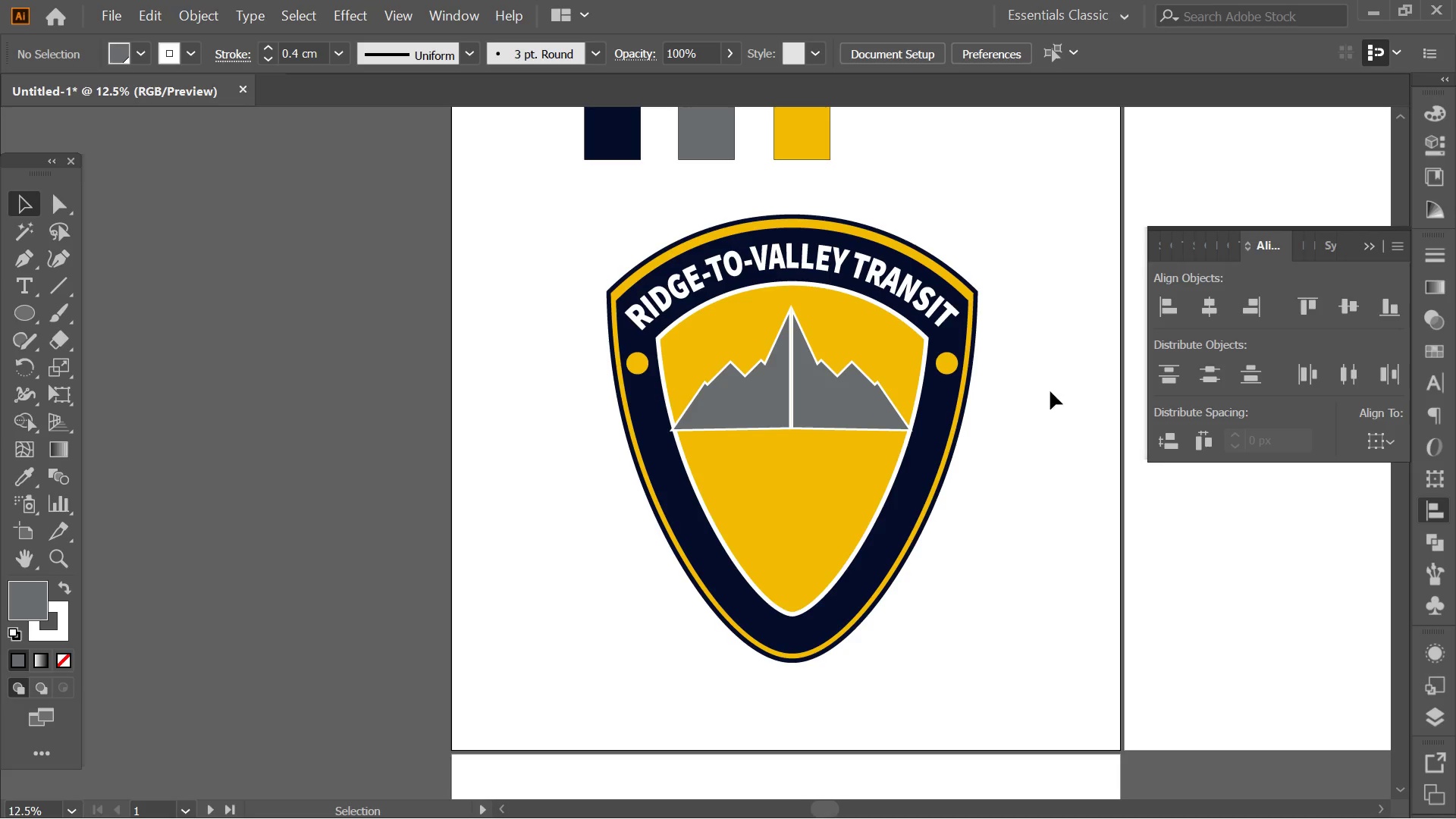 
scroll: coordinate [1065, 510], scroll_direction: down, amount: 1.0
 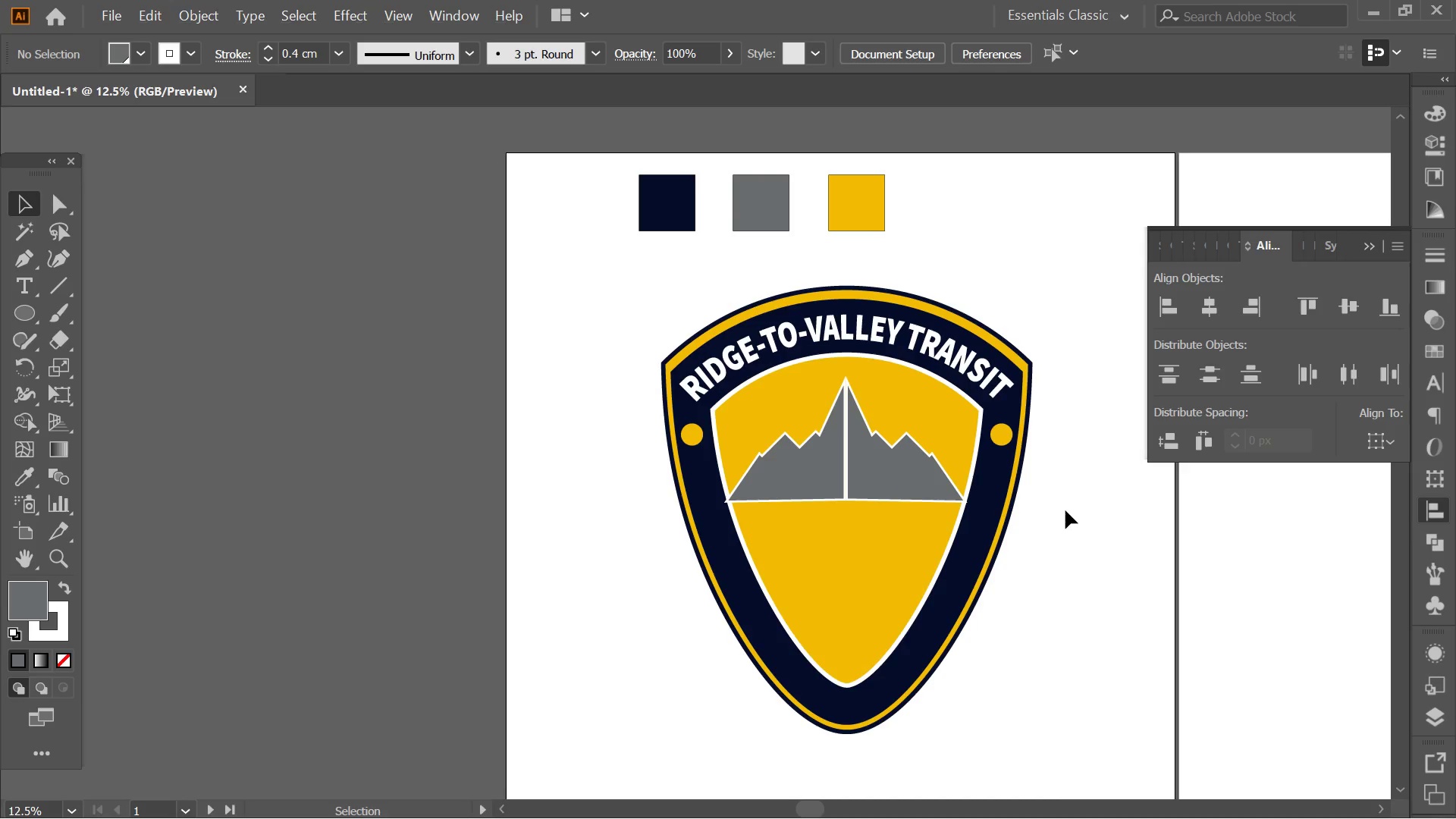 
left_click_drag(start_coordinate=[1065, 510], to_coordinate=[1014, 444])
 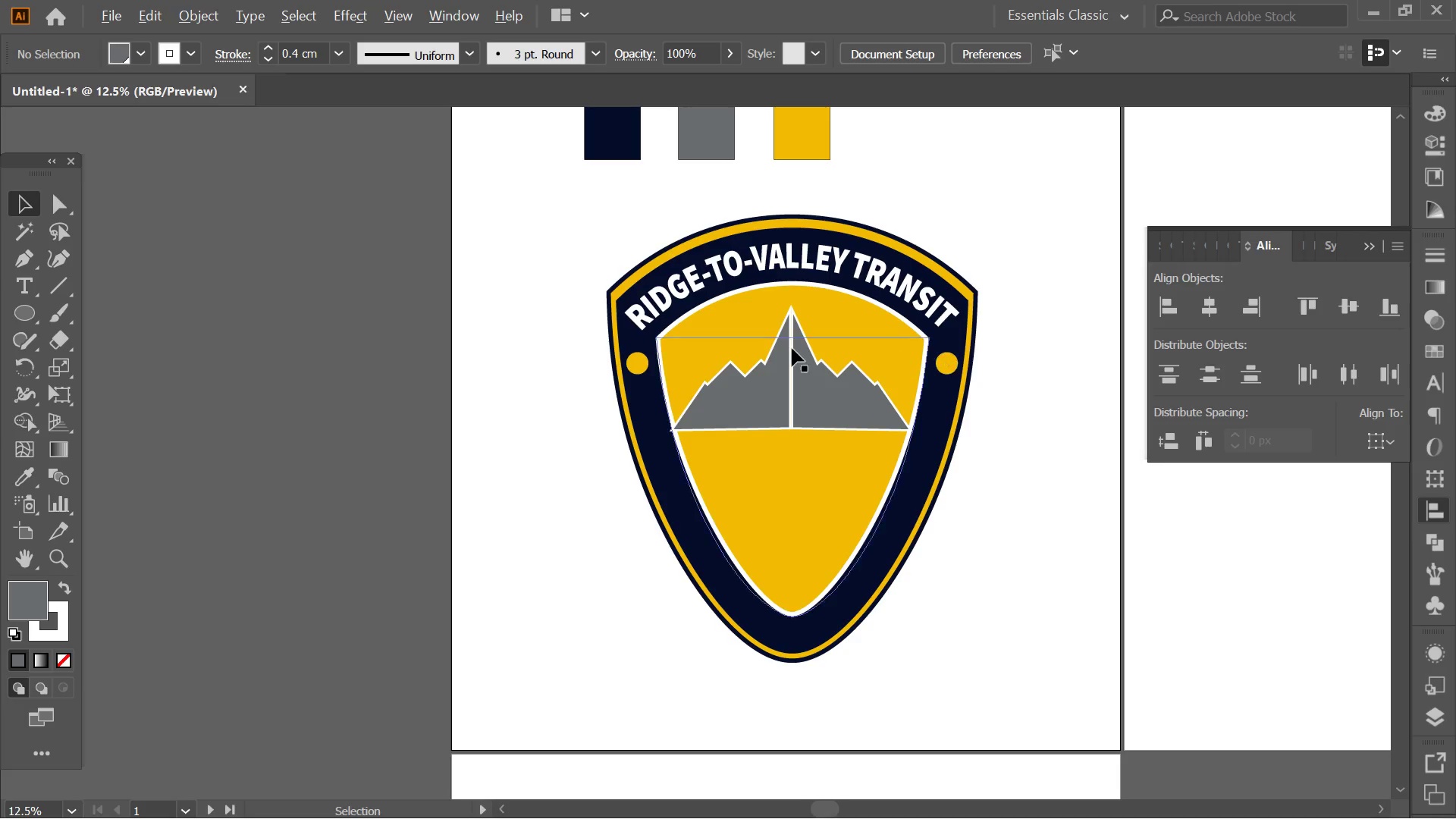 
hold_key(key=Space, duration=0.39)
 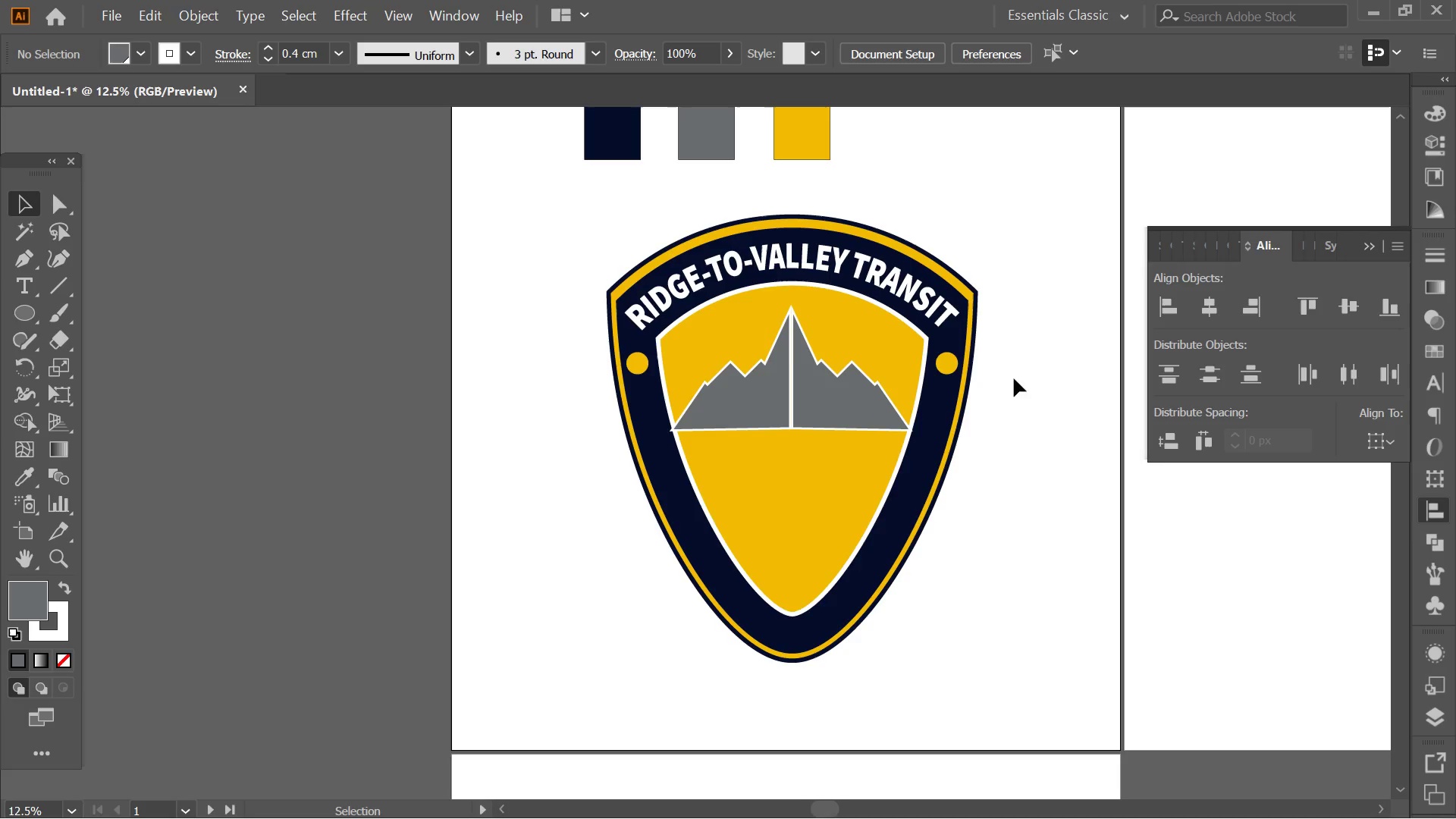 
hold_key(key=AltLeft, duration=1.05)
scroll: coordinate [820, 347], scroll_direction: up, amount: 3.0
 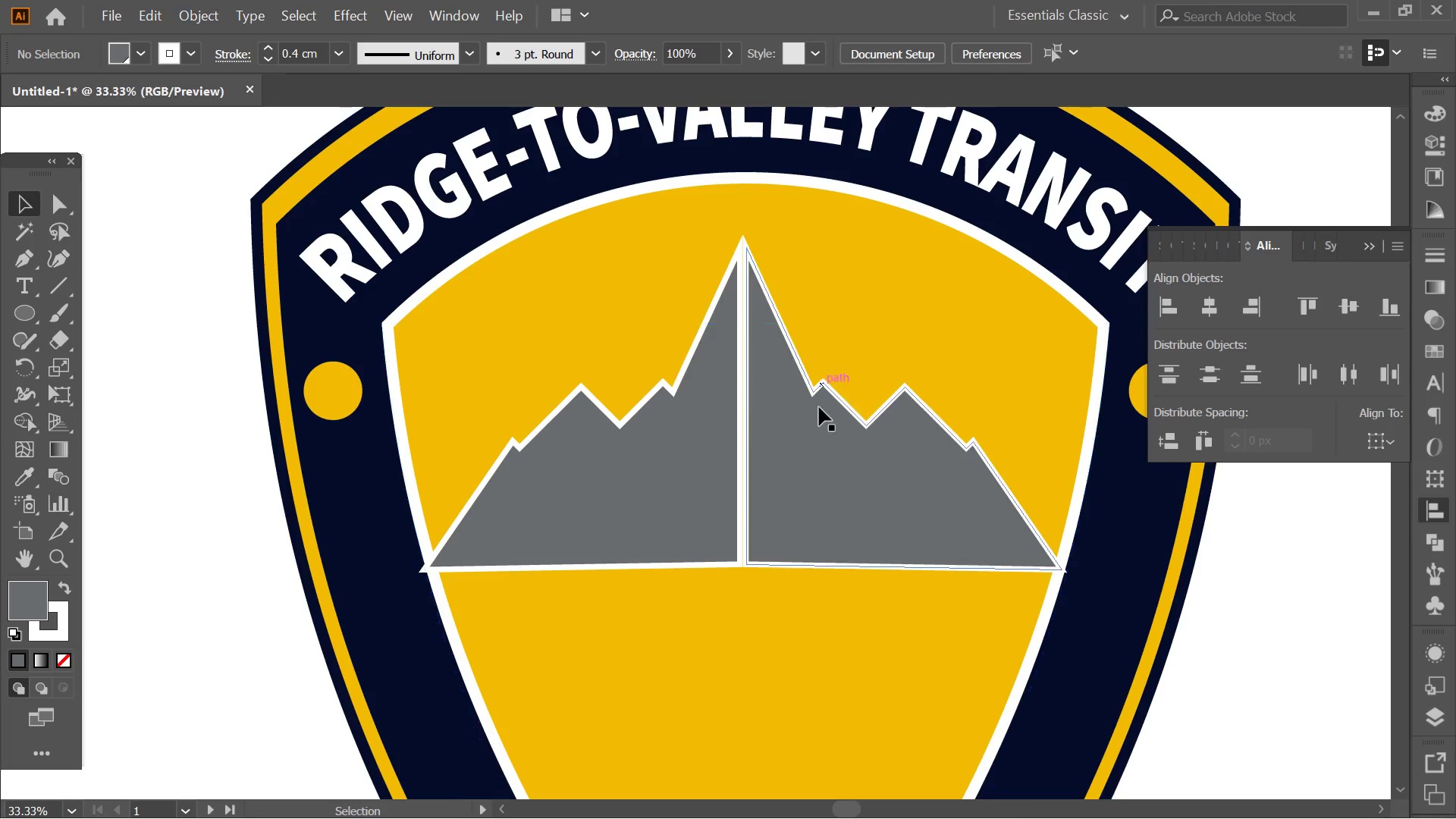 
left_click([819, 409])
 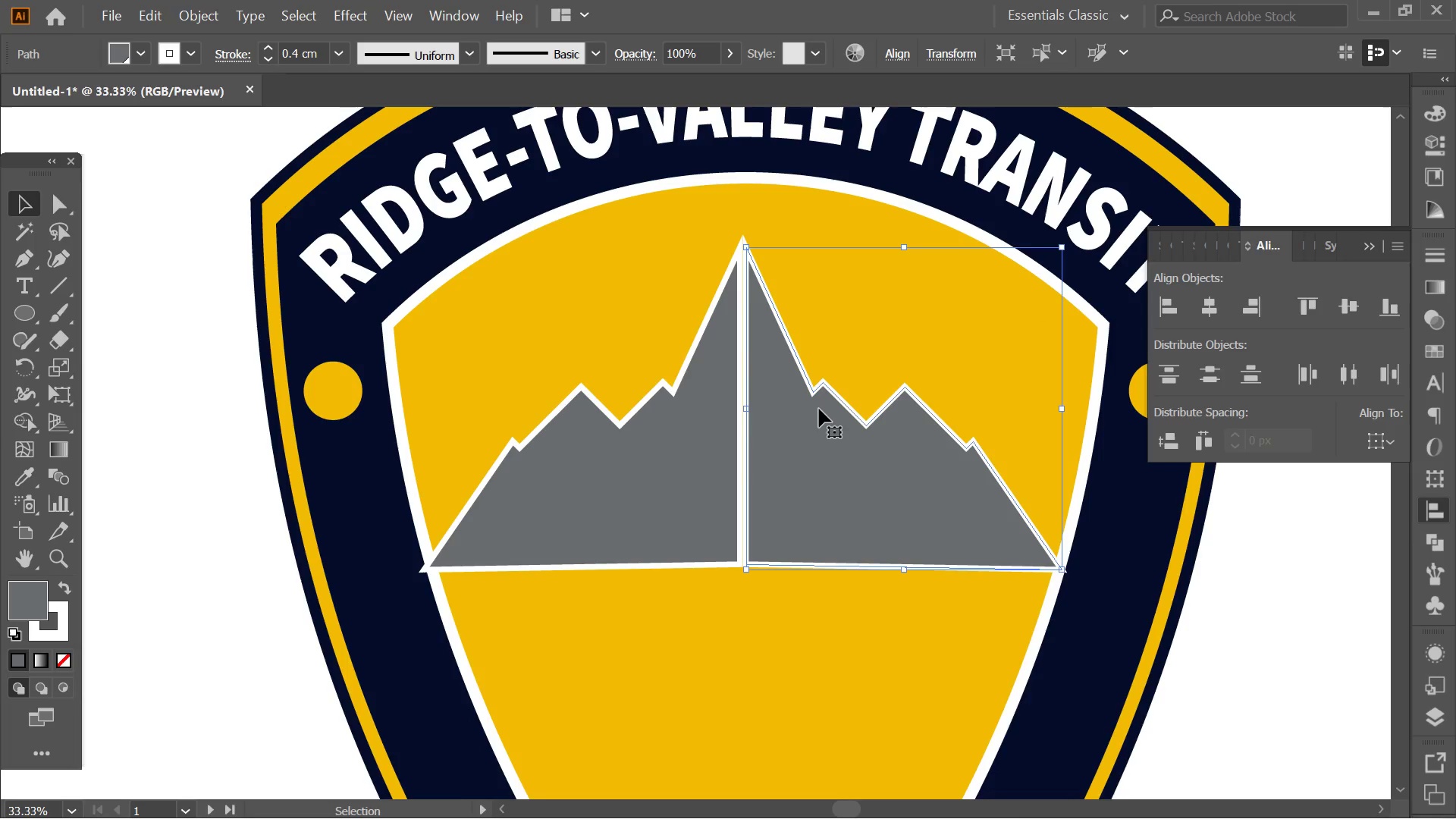 
key(Control+Z)
 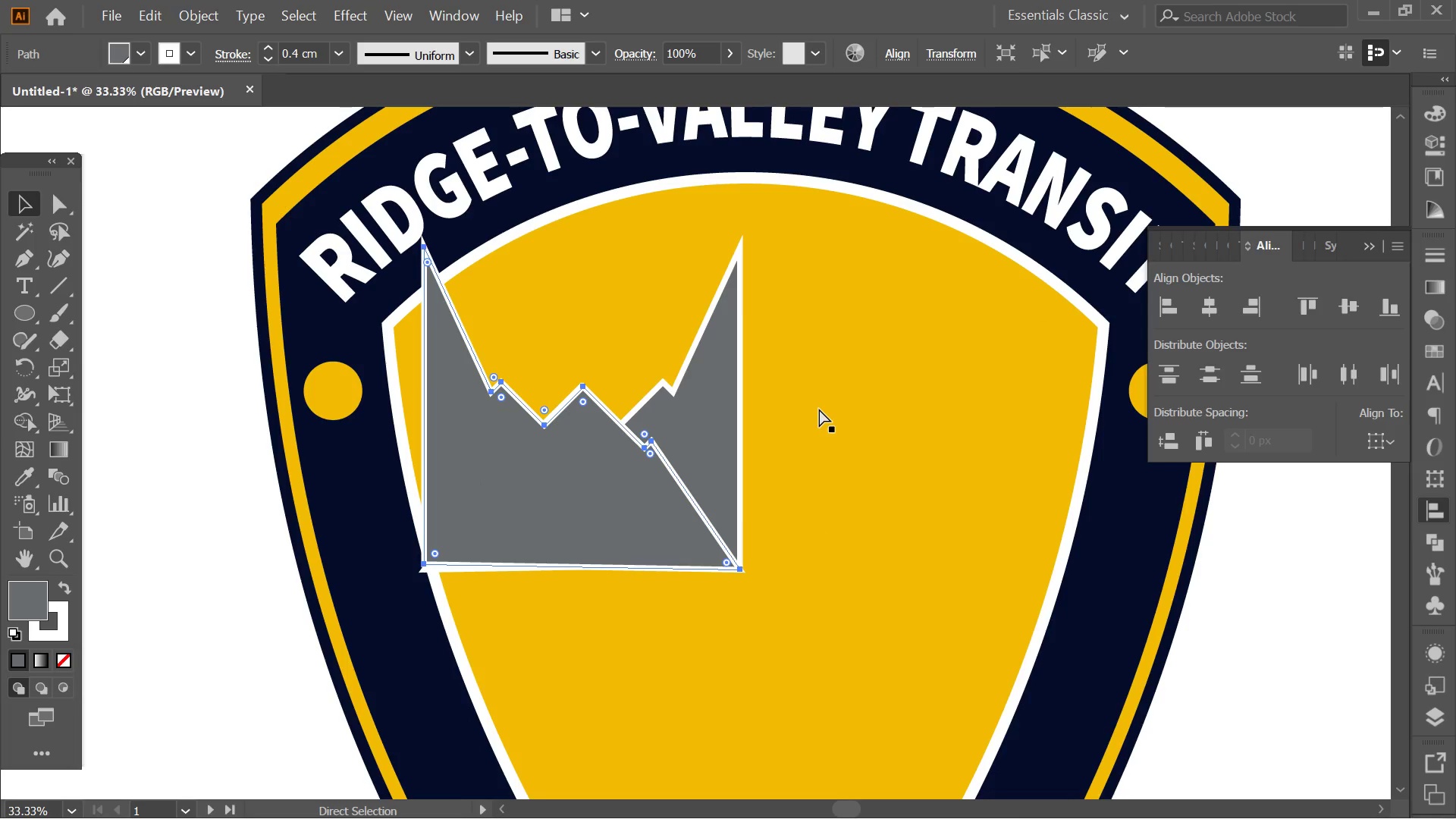 
key(Control+Z)
 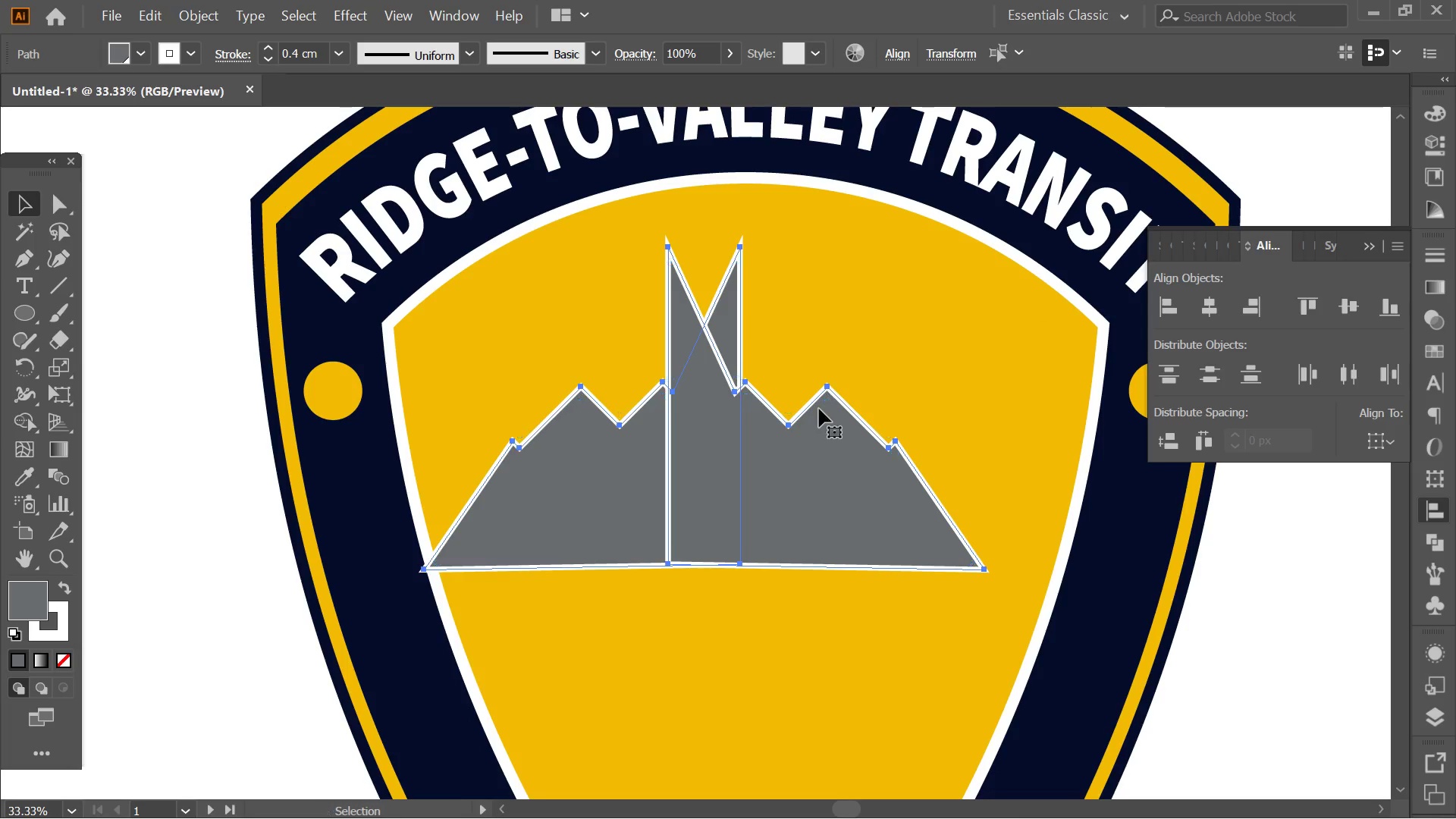 
key(Control+Z)
 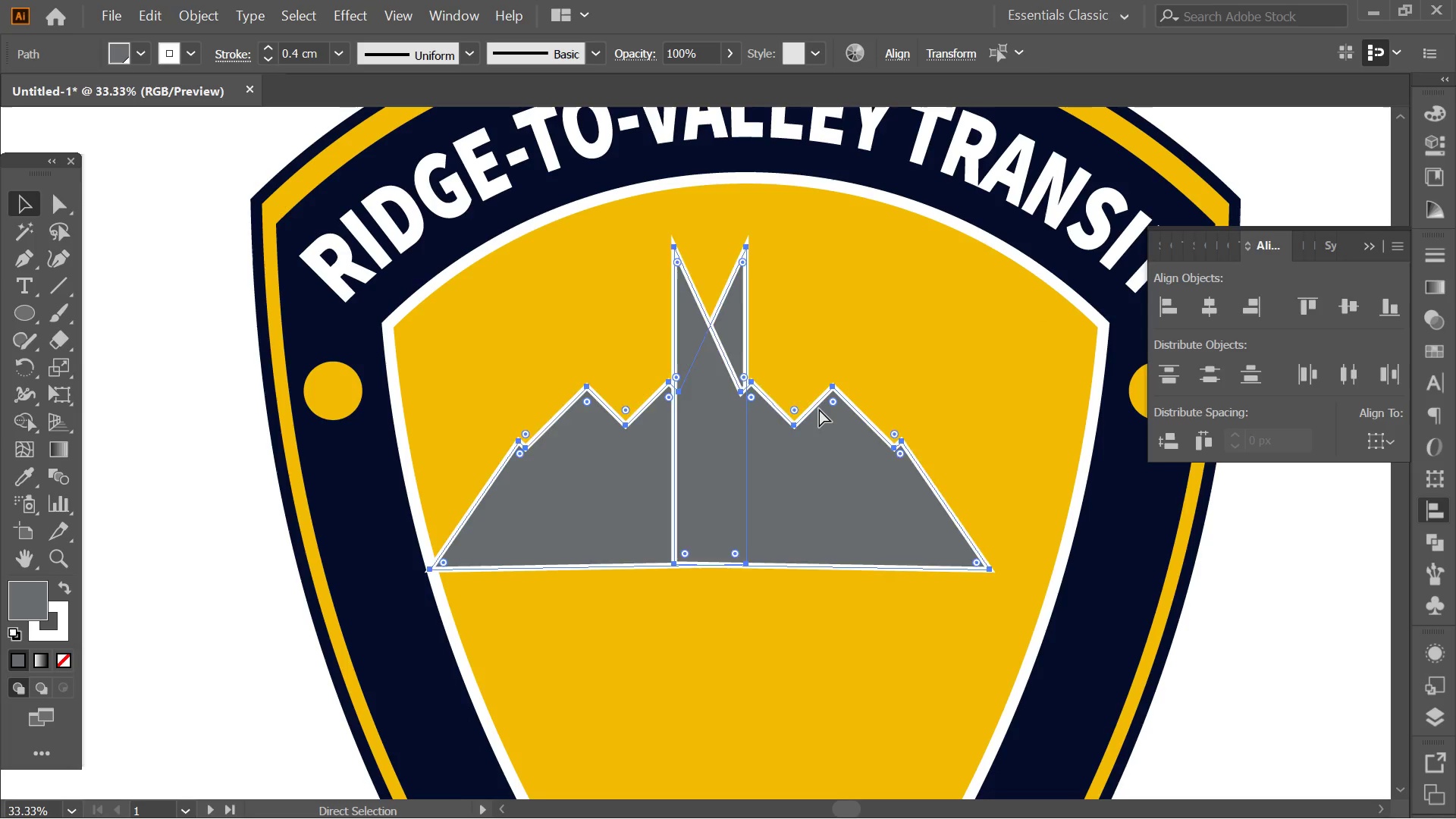 
key(Control+Z)
 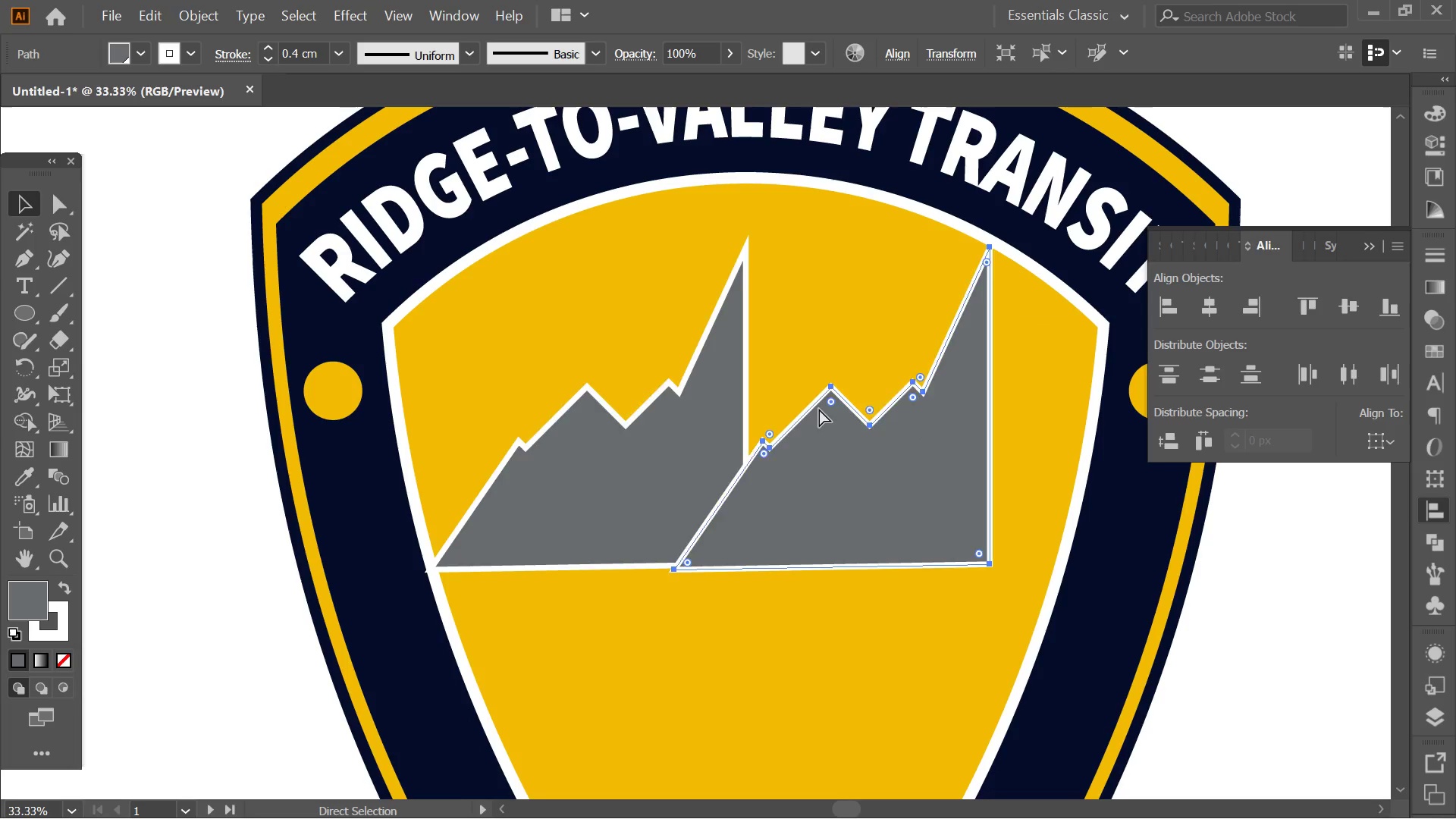 
key(Control+Z)
 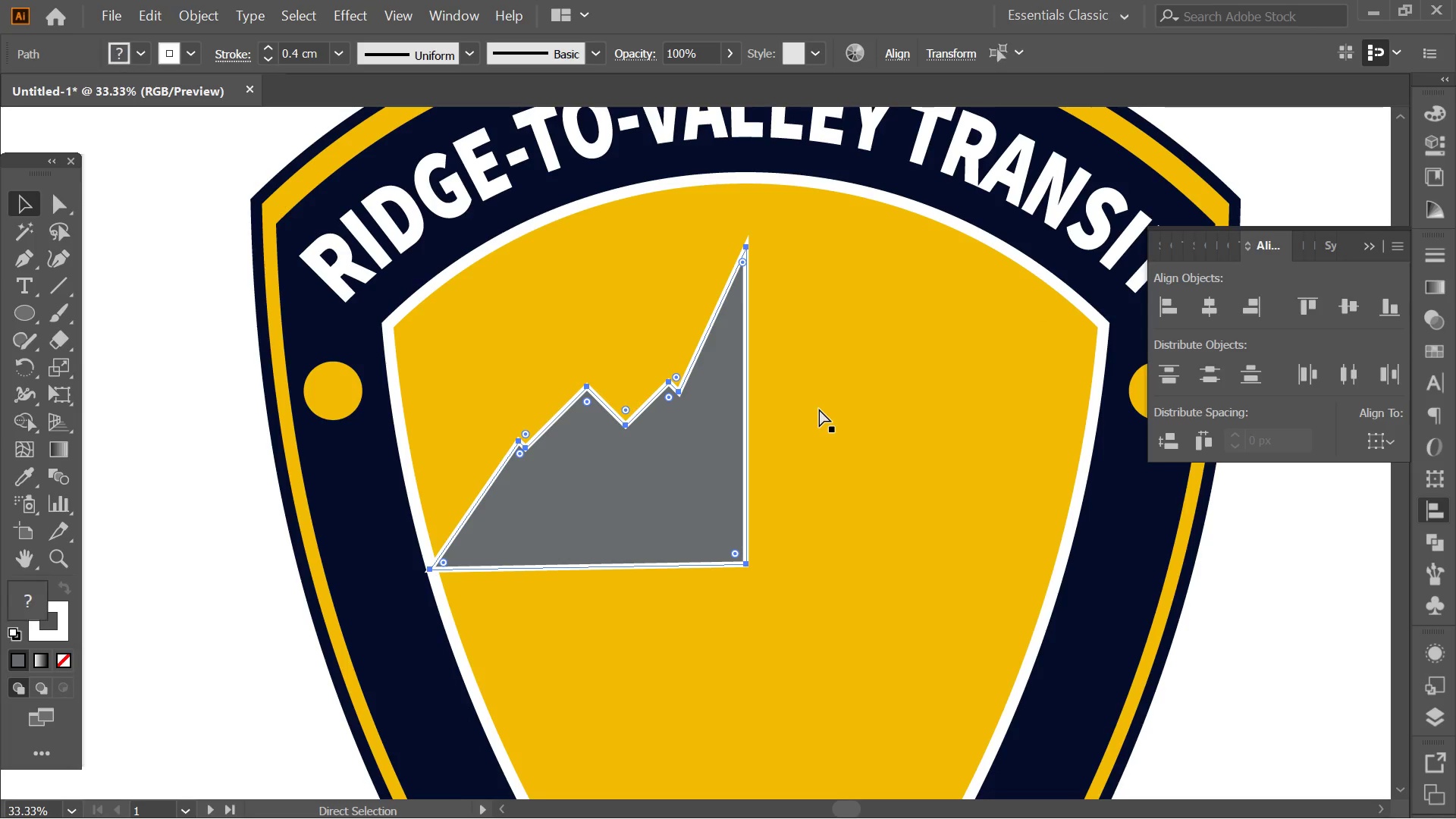 
key(Control+Z)
 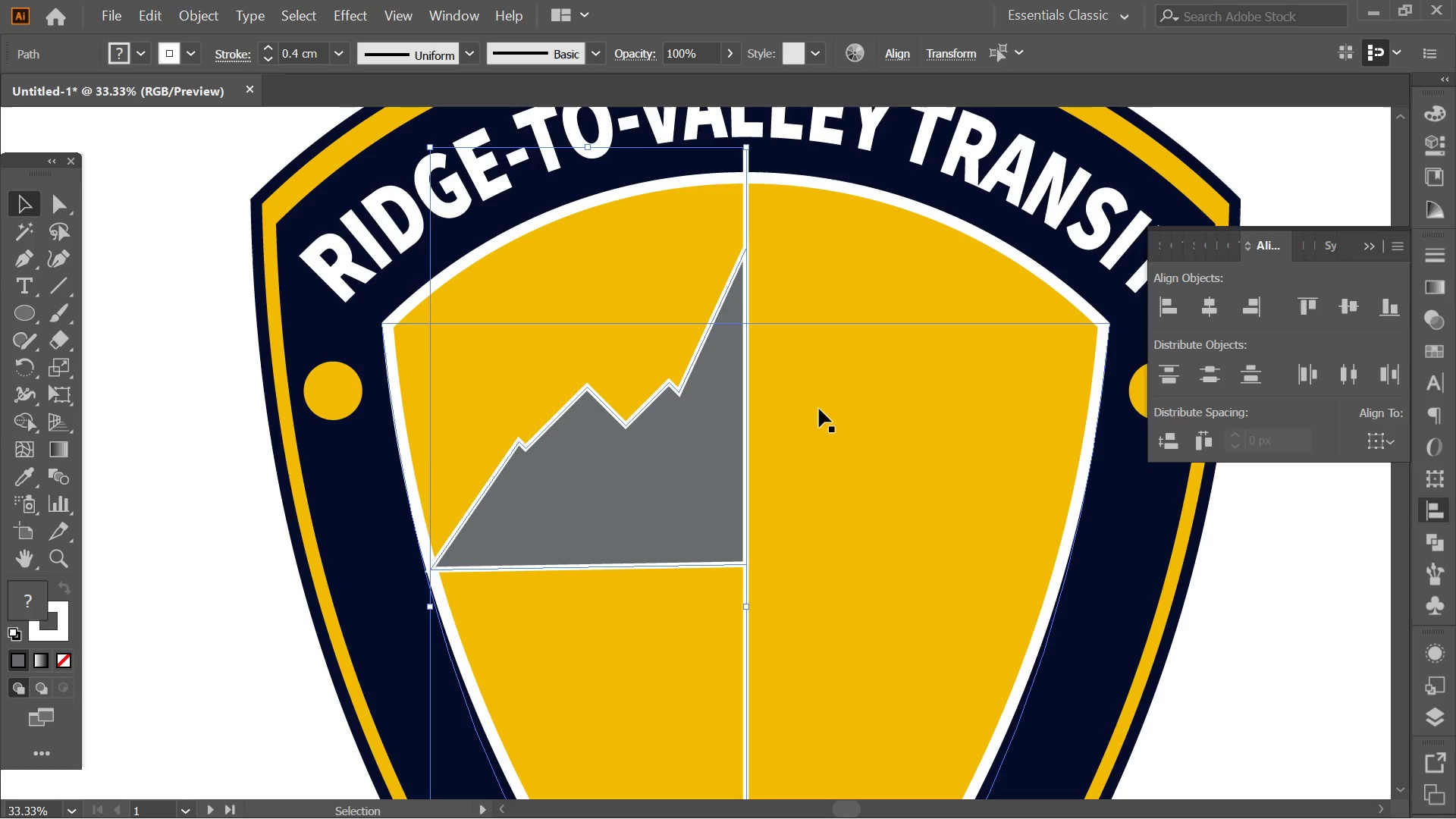 
key(Alt+AltLeft)
 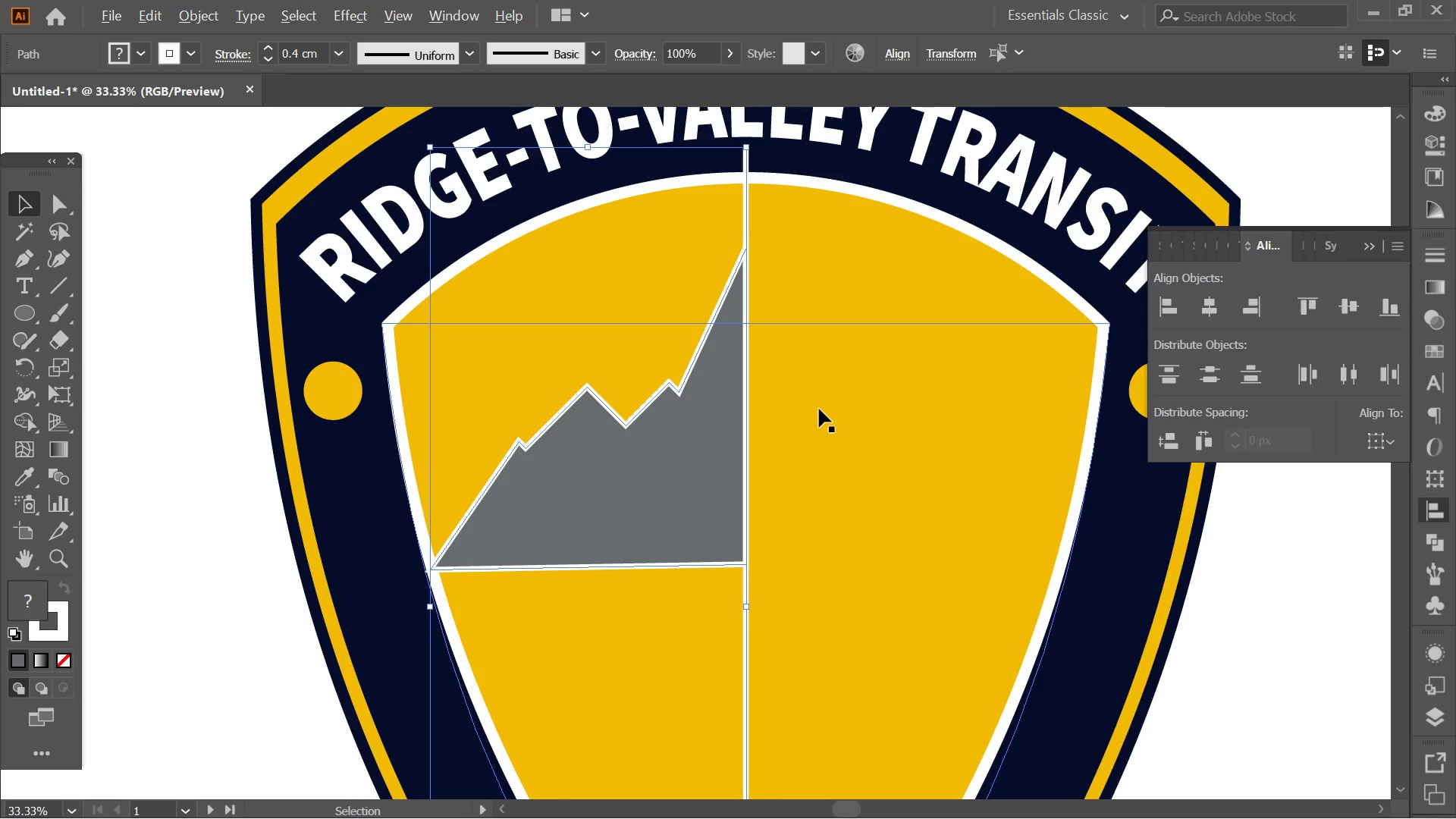 
scroll: coordinate [819, 409], scroll_direction: down, amount: 3.0